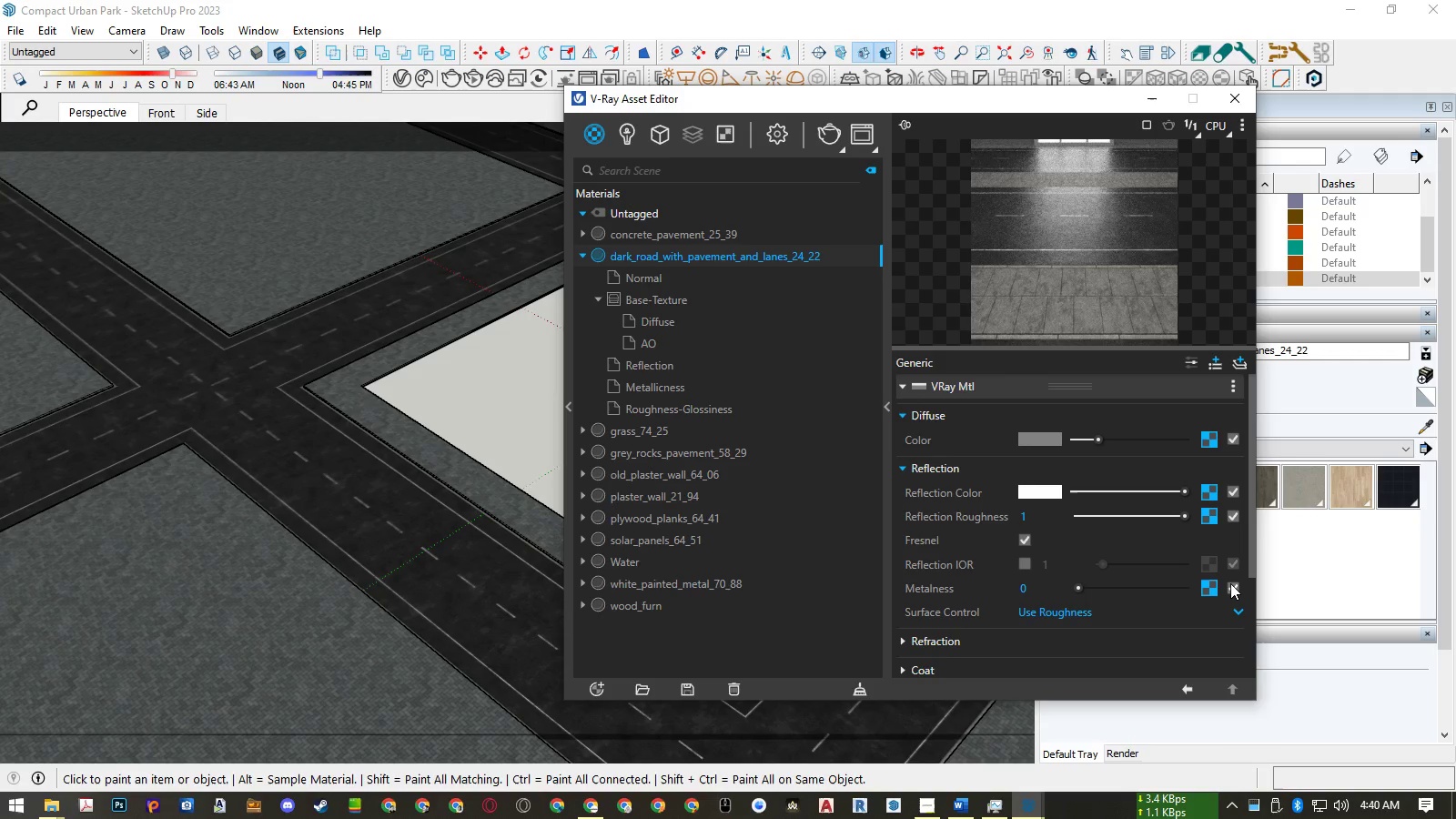 
left_click([1019, 562])
 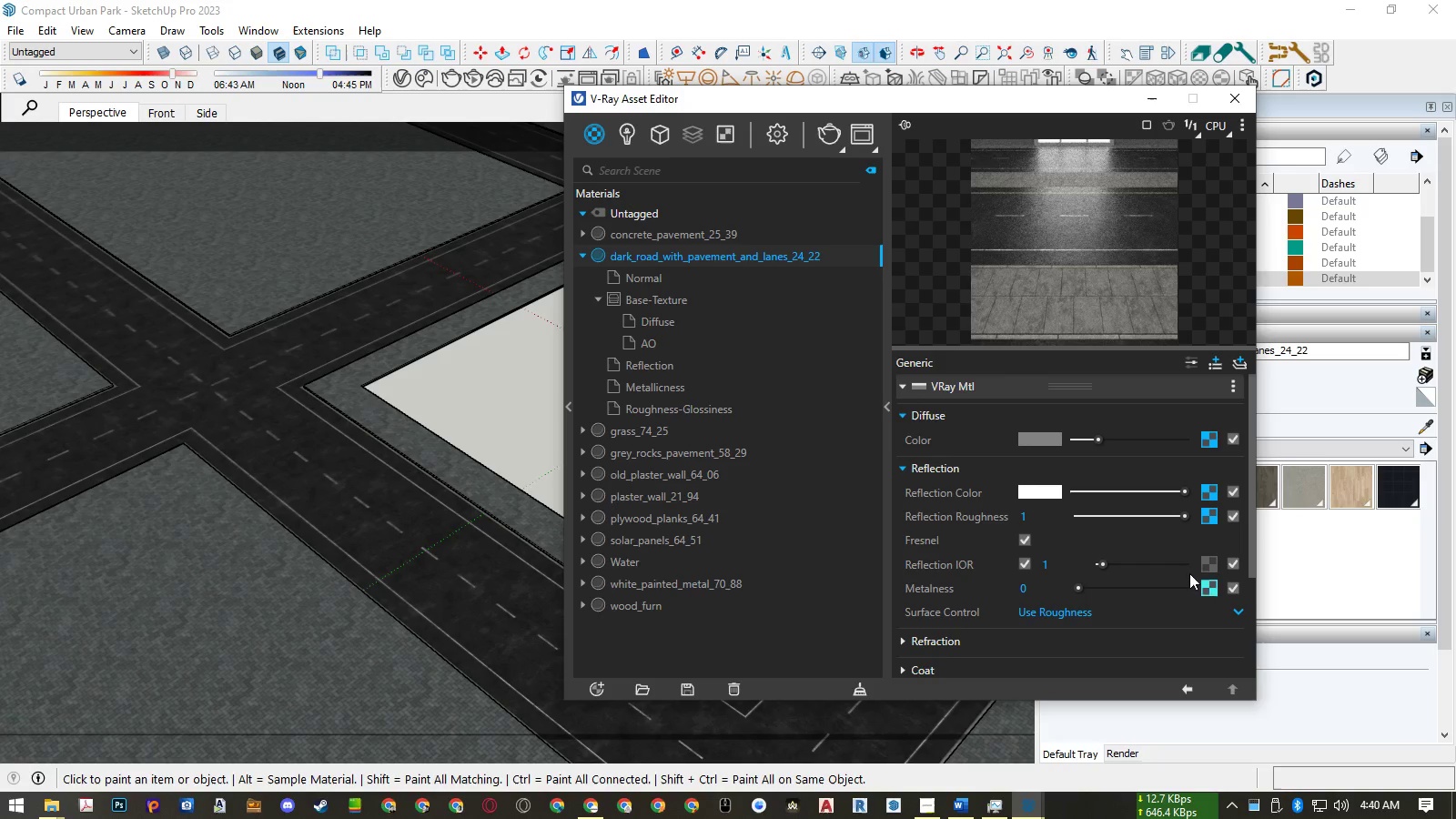 
left_click([672, 390])
 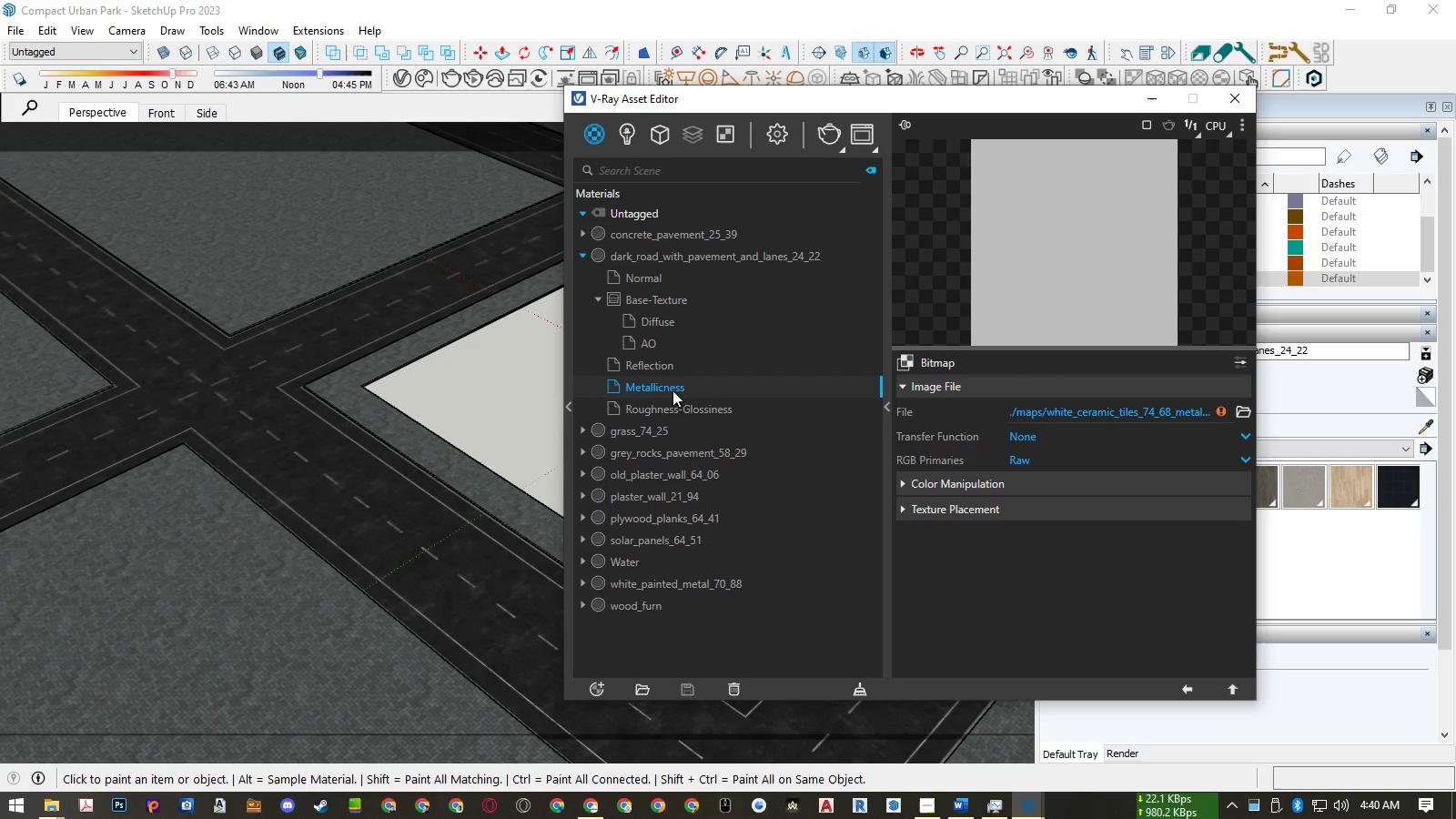 
right_click([672, 390])
 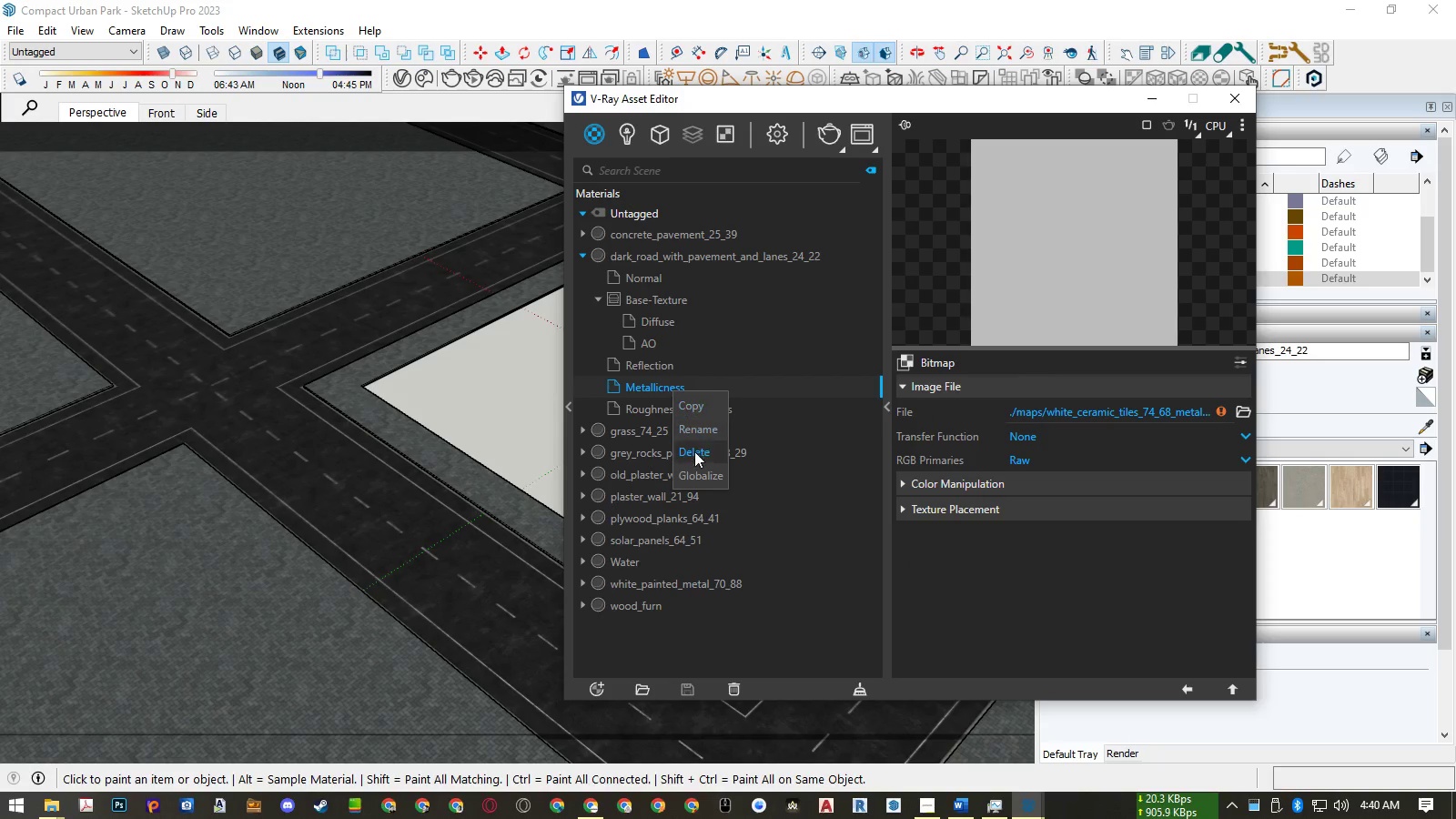 
left_click([694, 451])
 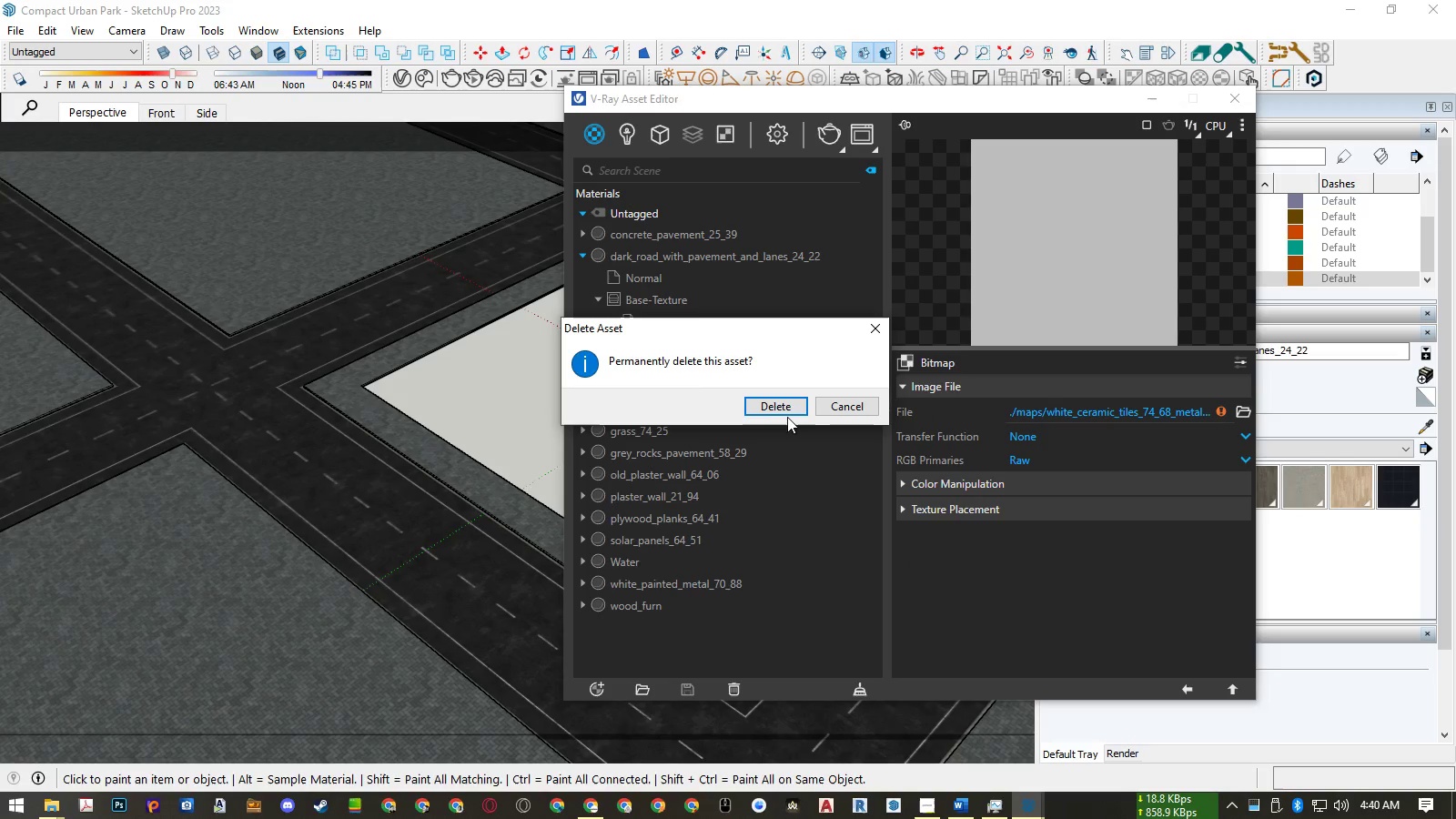 
left_click([776, 403])
 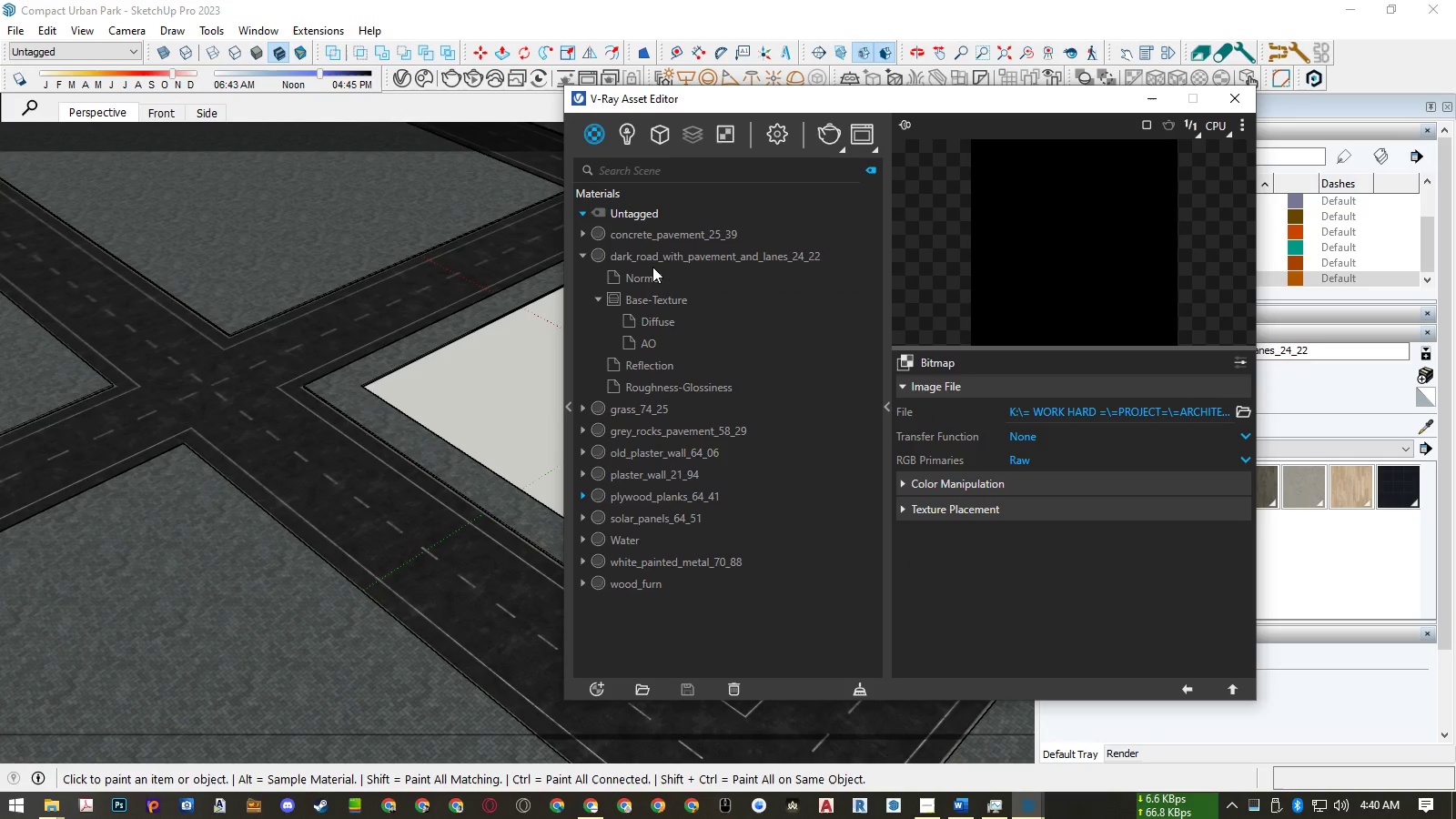 
left_click([652, 280])
 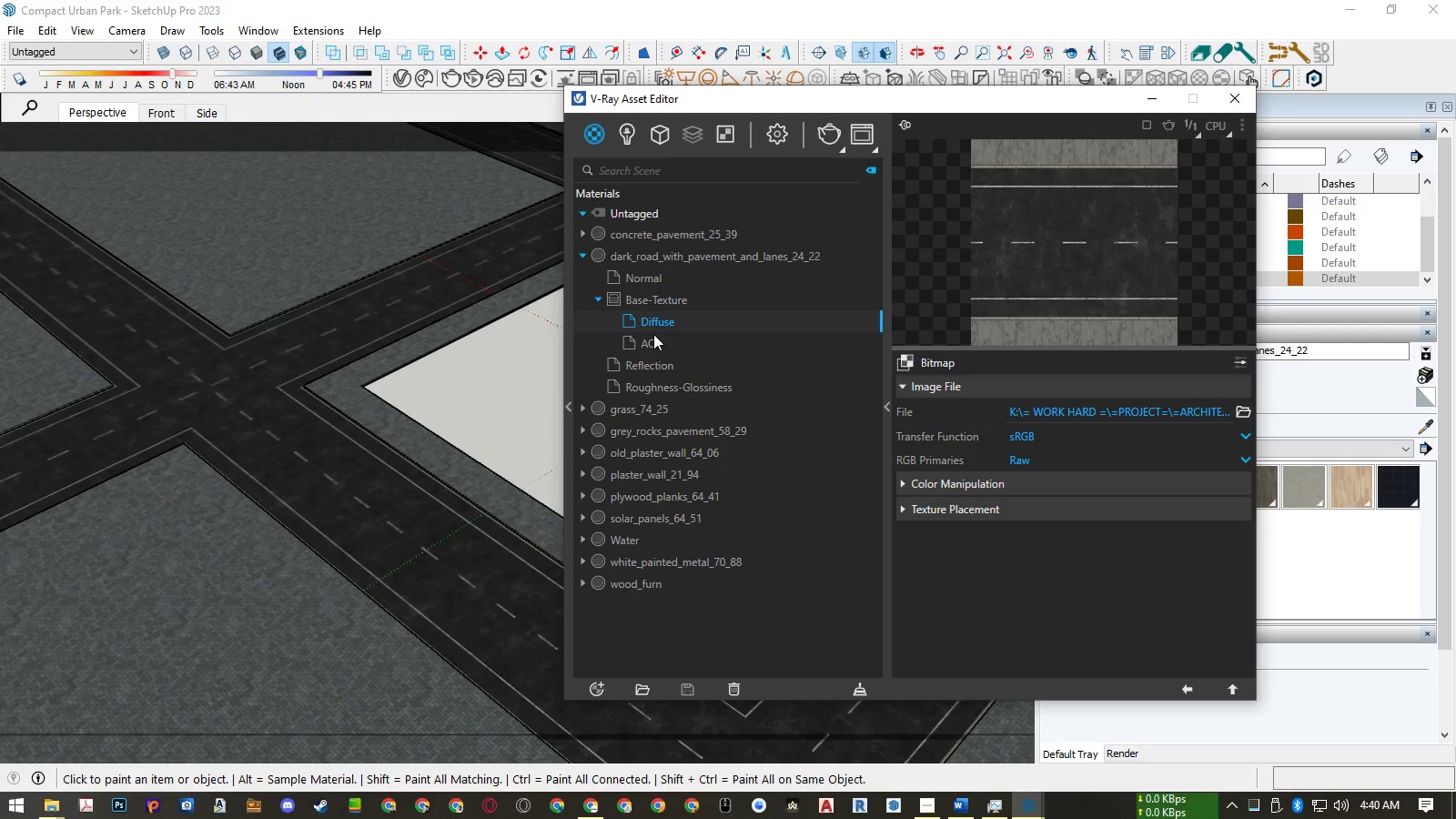 
double_click([653, 346])
 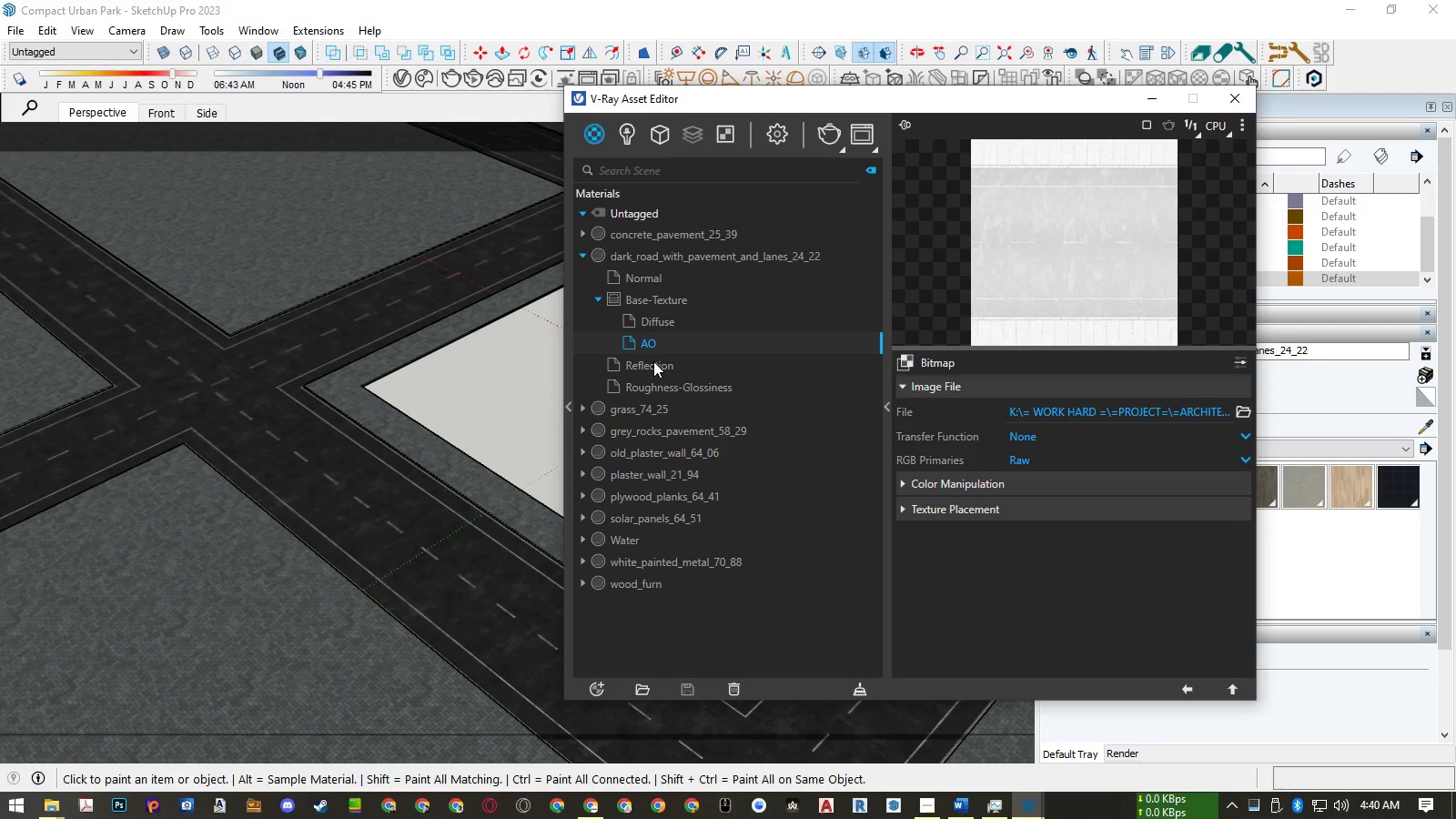 
triple_click([653, 361])
 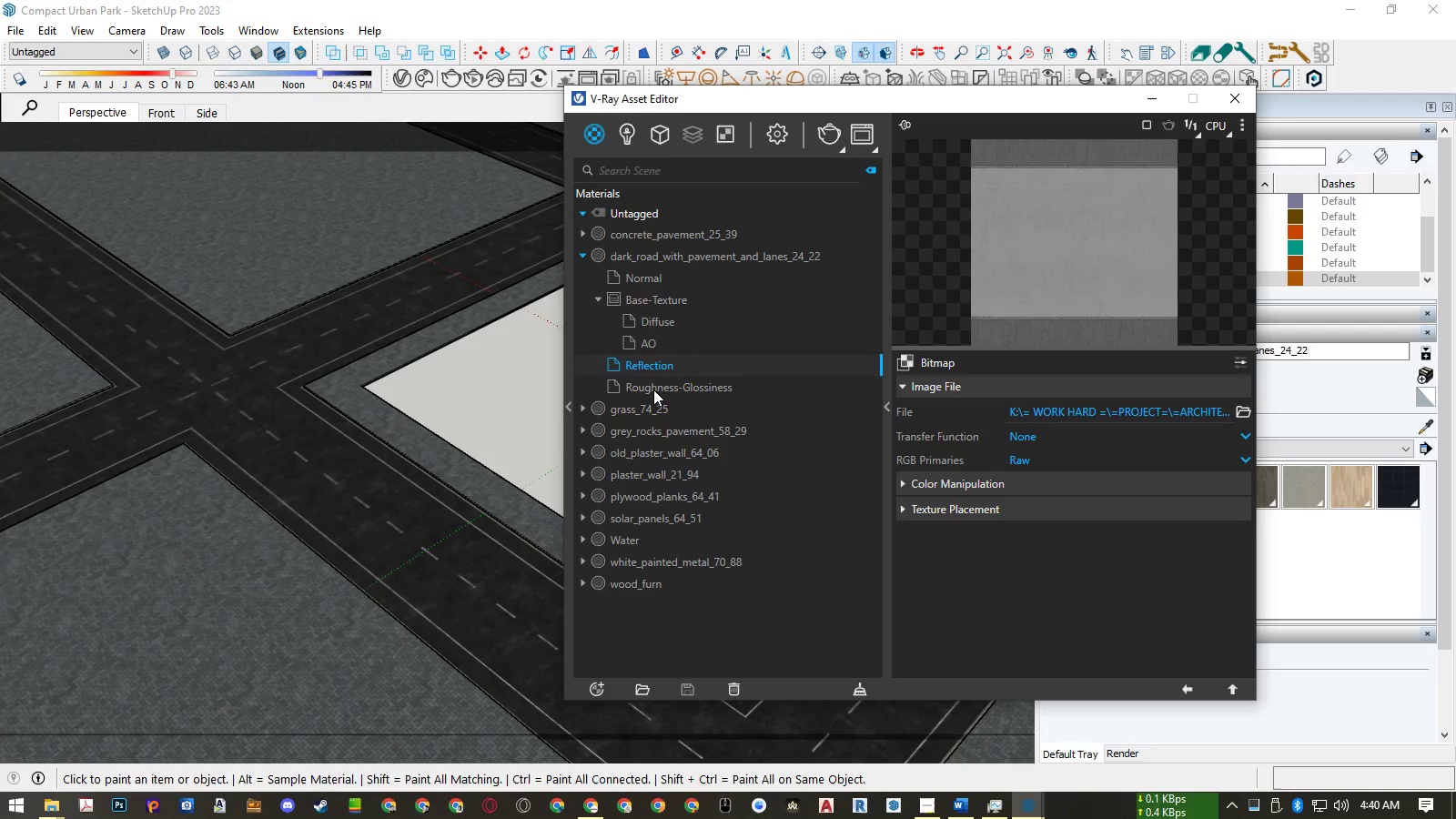 
triple_click([653, 389])
 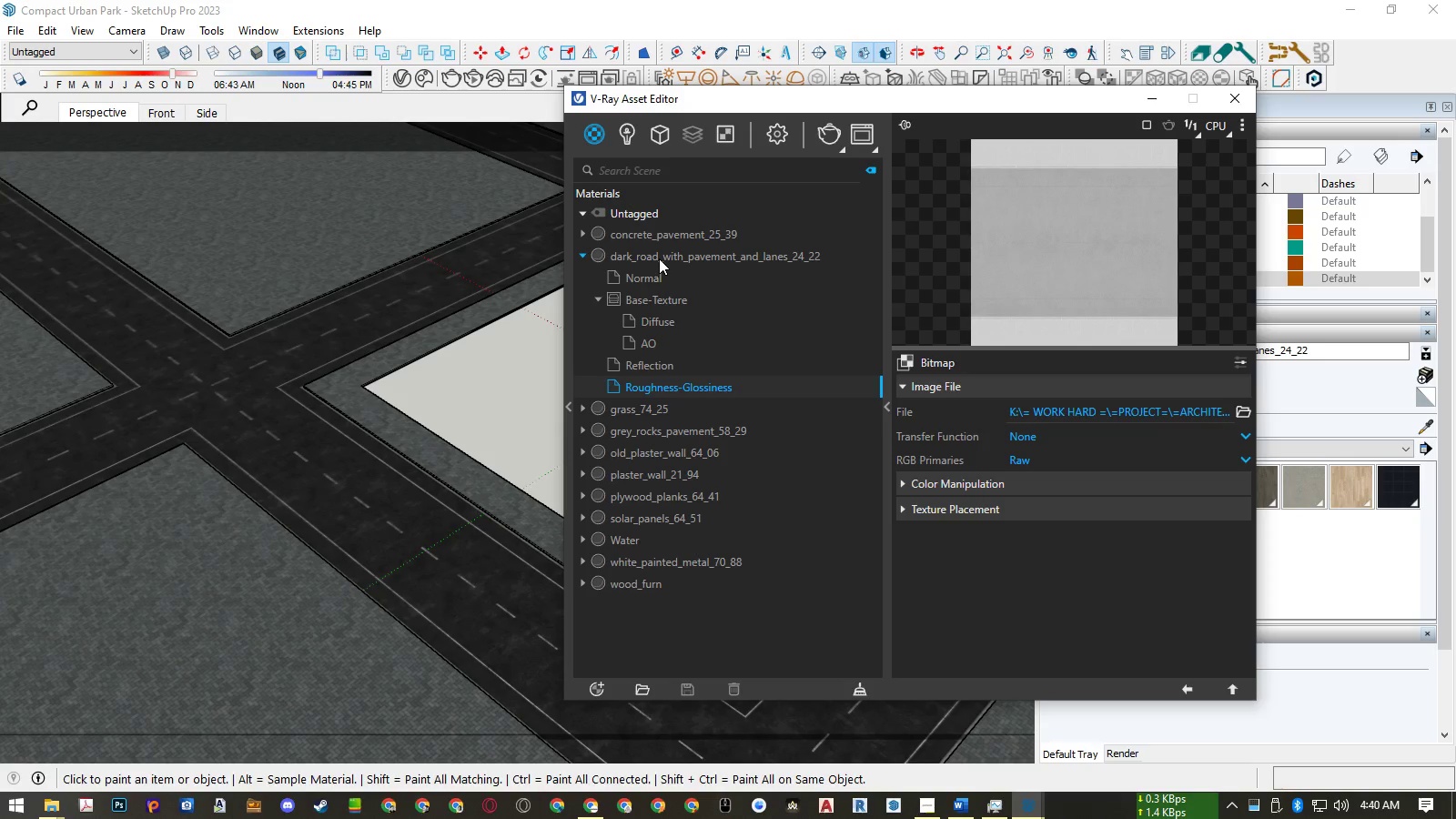 
left_click([659, 257])
 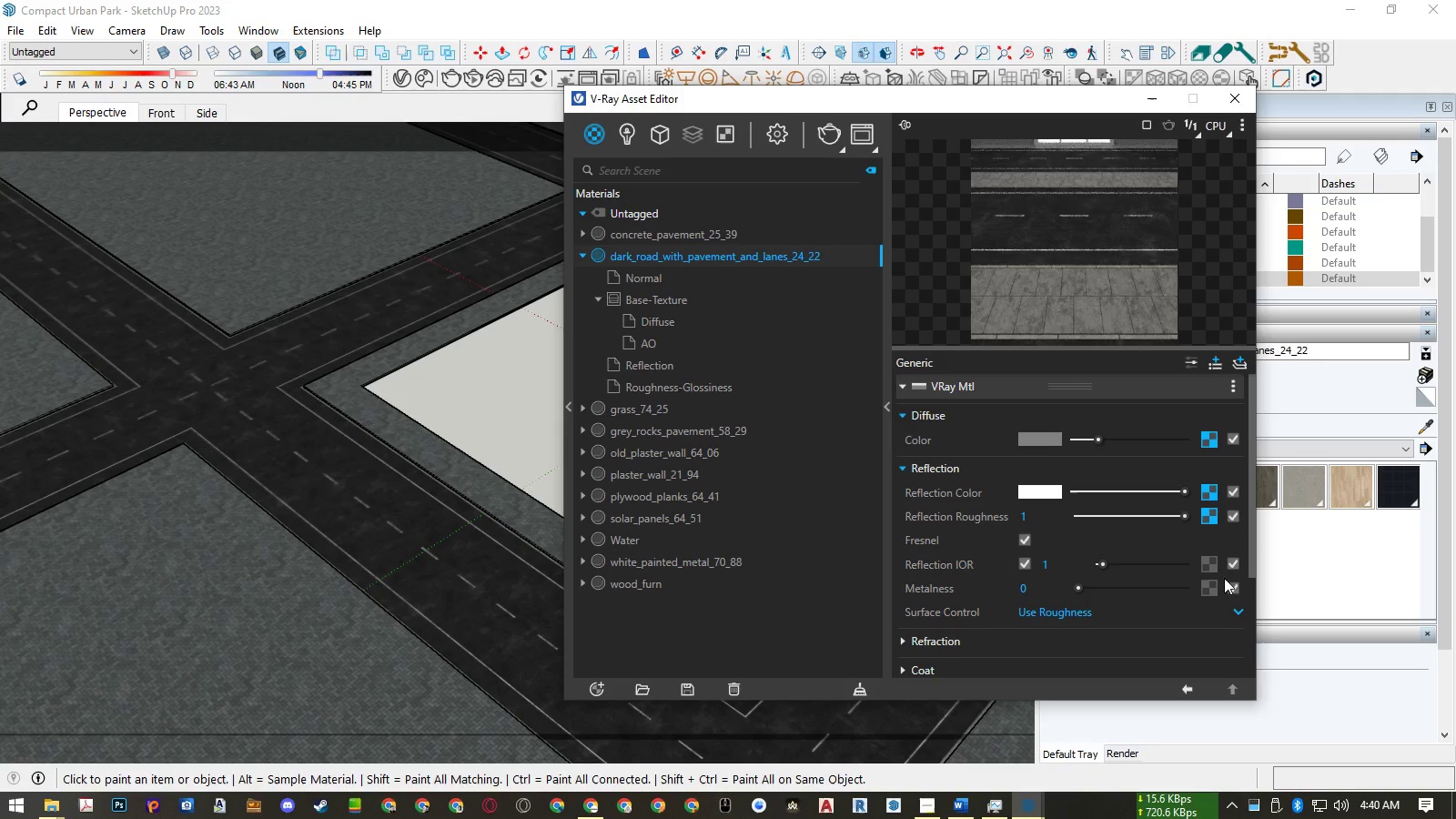 
left_click([1231, 587])
 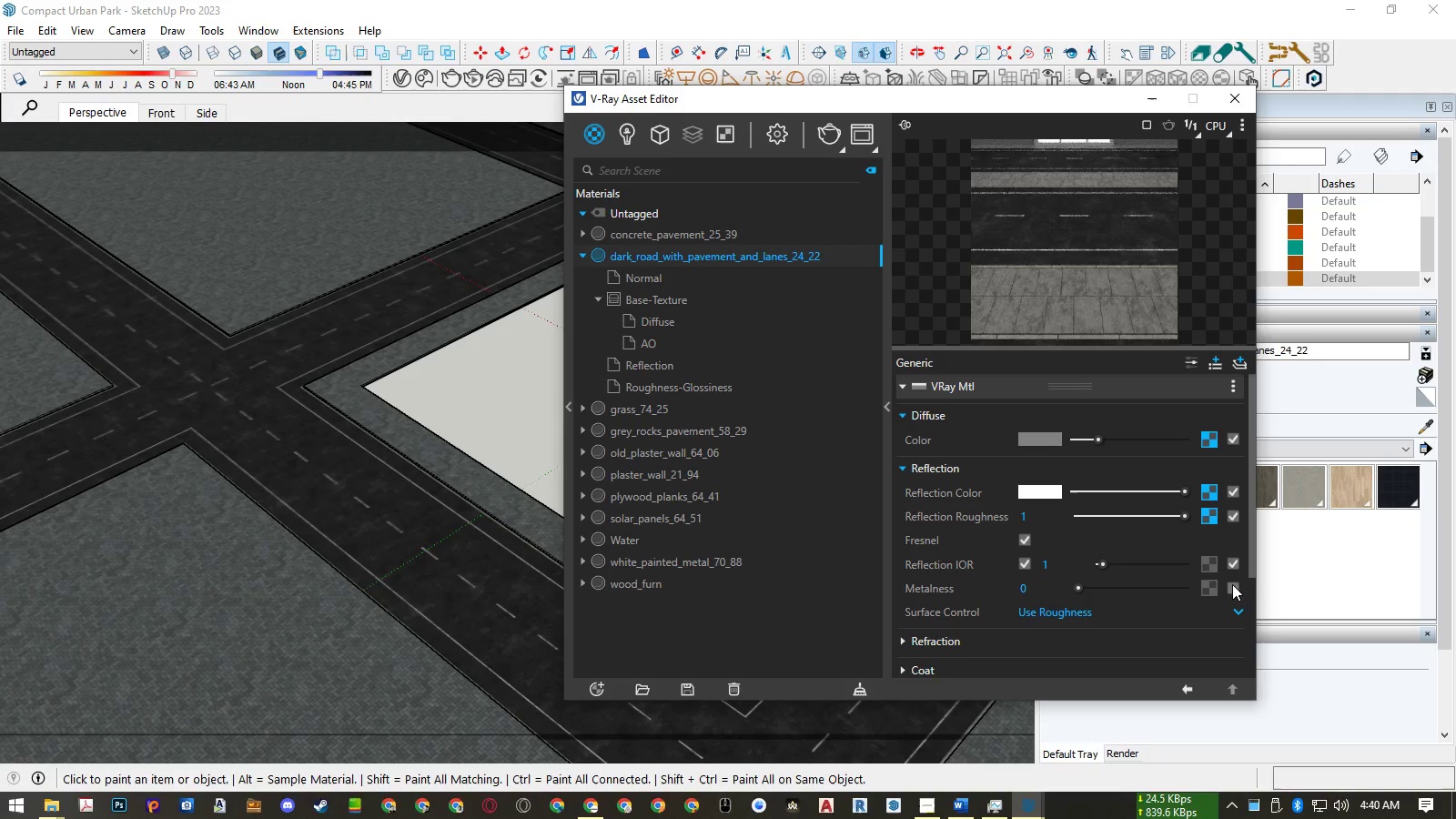 
left_click([1230, 588])
 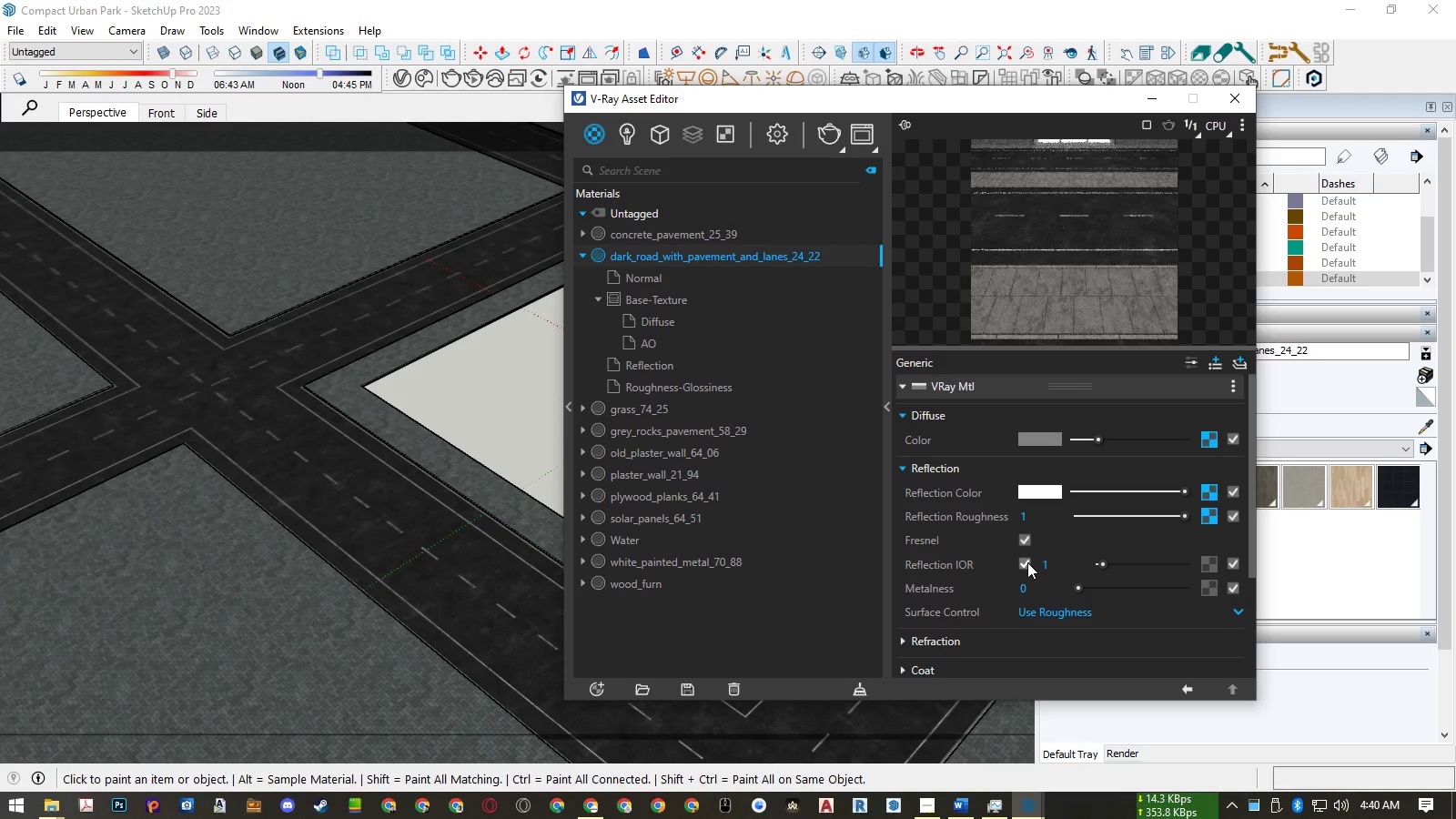 
left_click([1027, 562])
 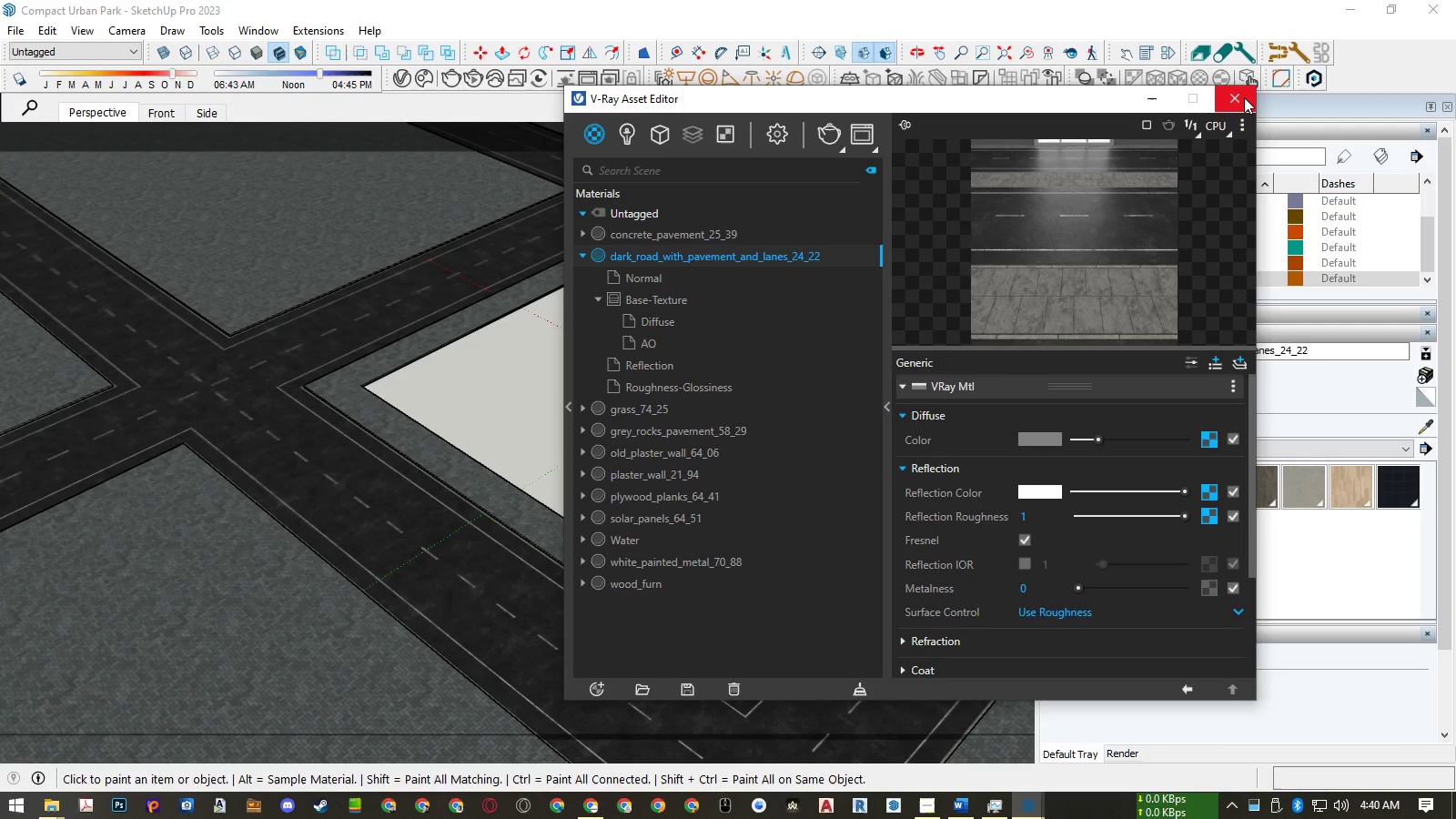 
wait(27.05)
 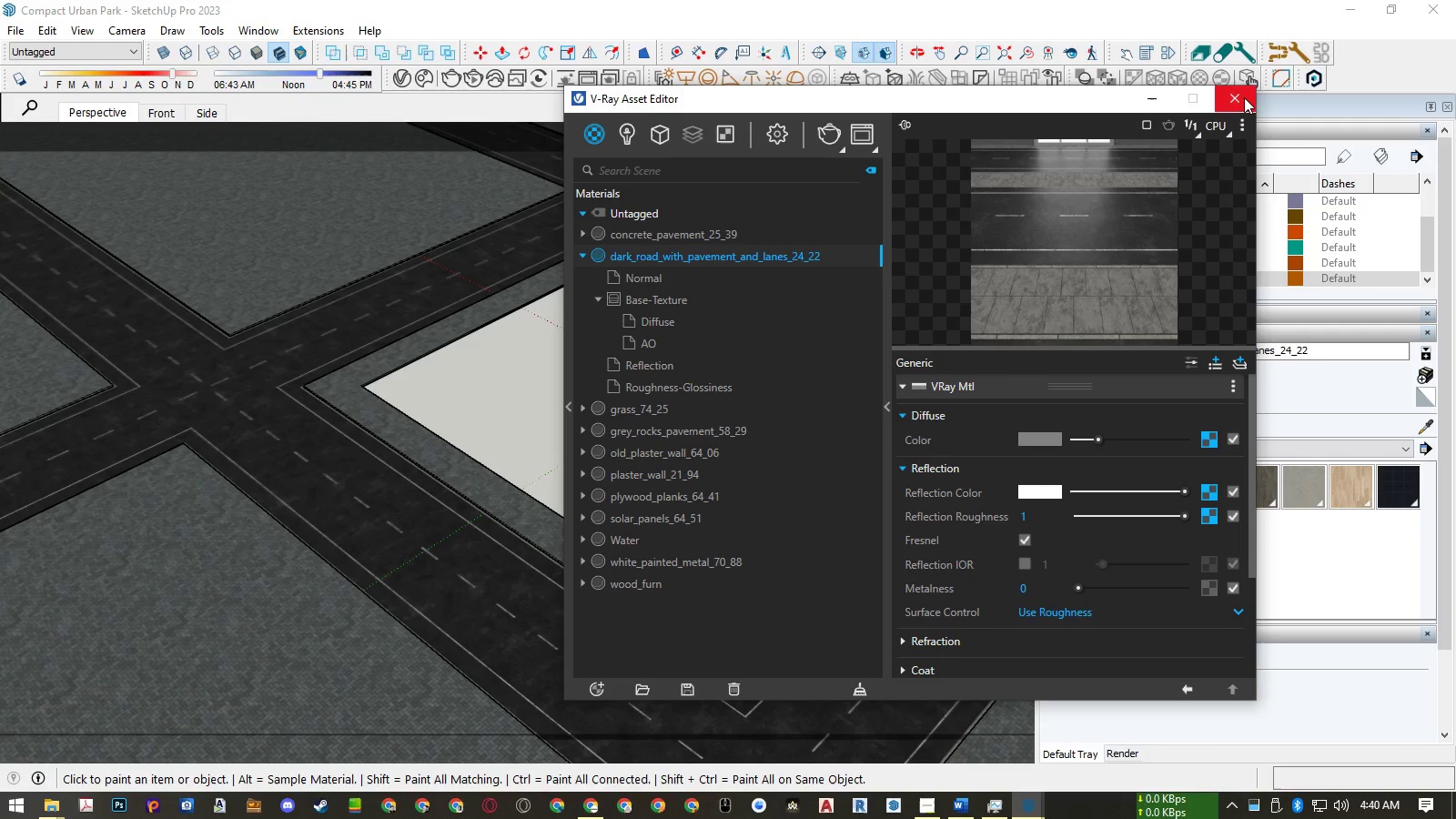 
left_click([1244, 97])
 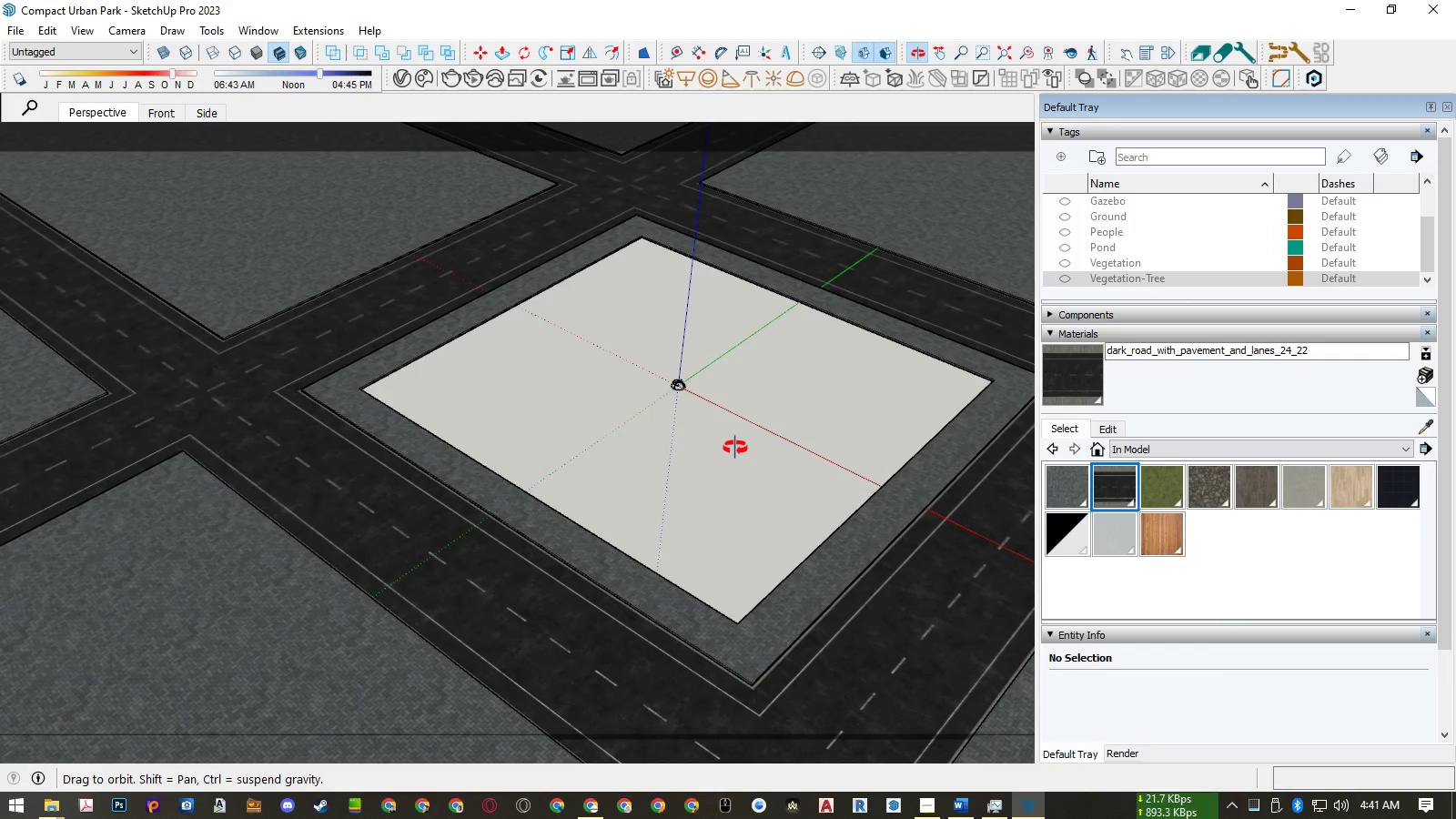 
key(Space)
 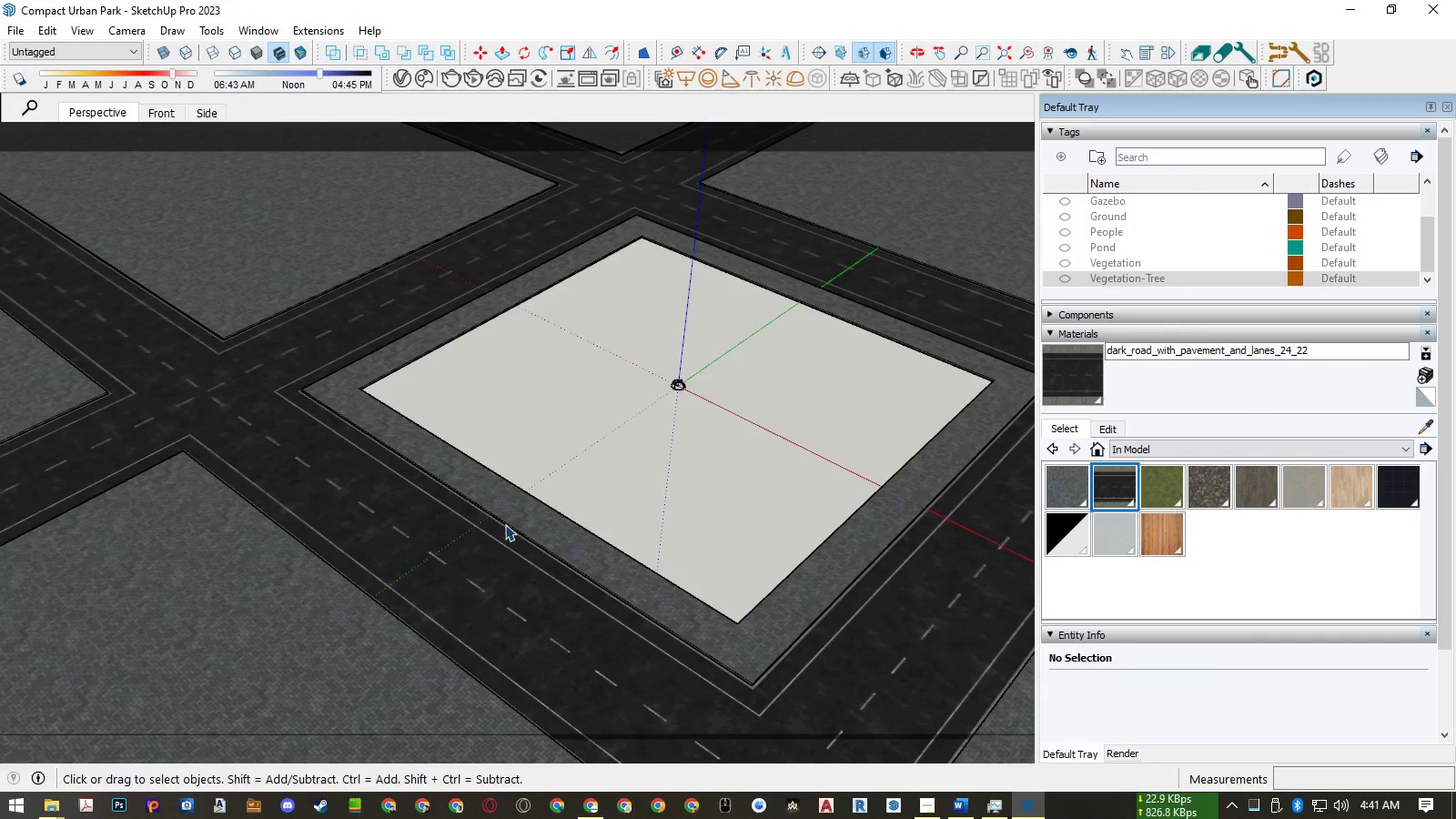 
scroll: coordinate [506, 521], scroll_direction: up, amount: 5.0
 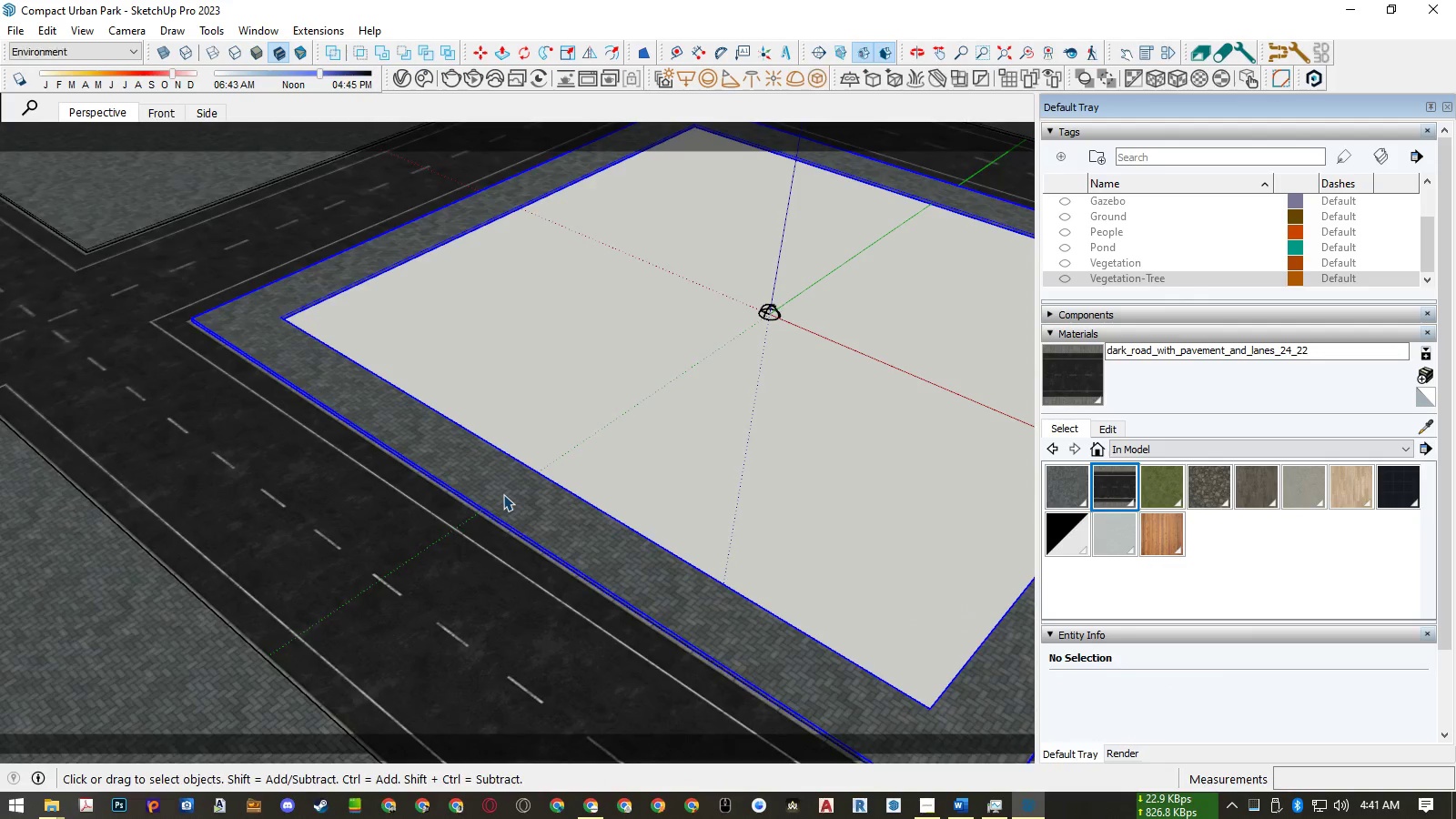 
double_click([503, 494])
 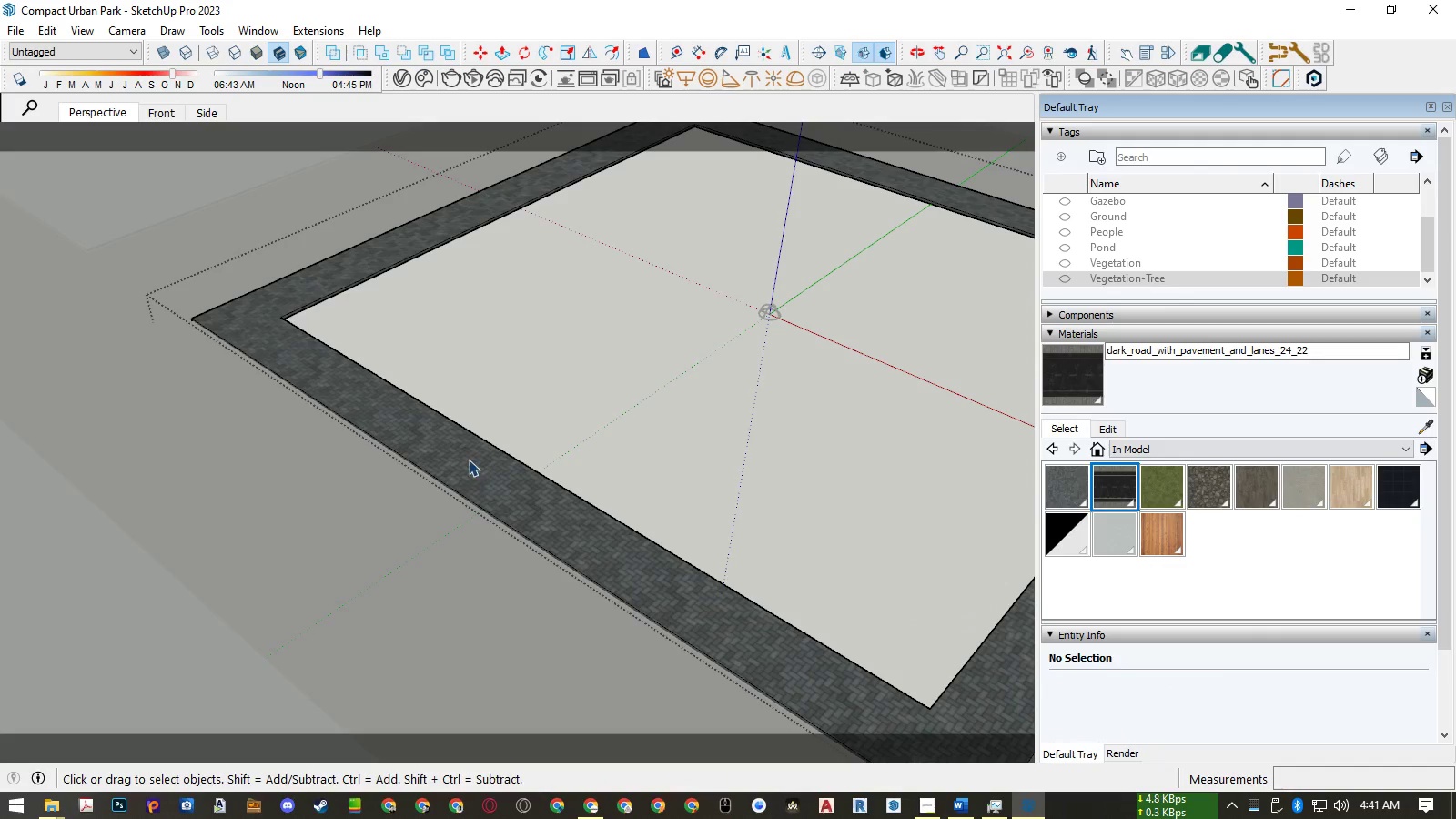 
left_click([469, 459])
 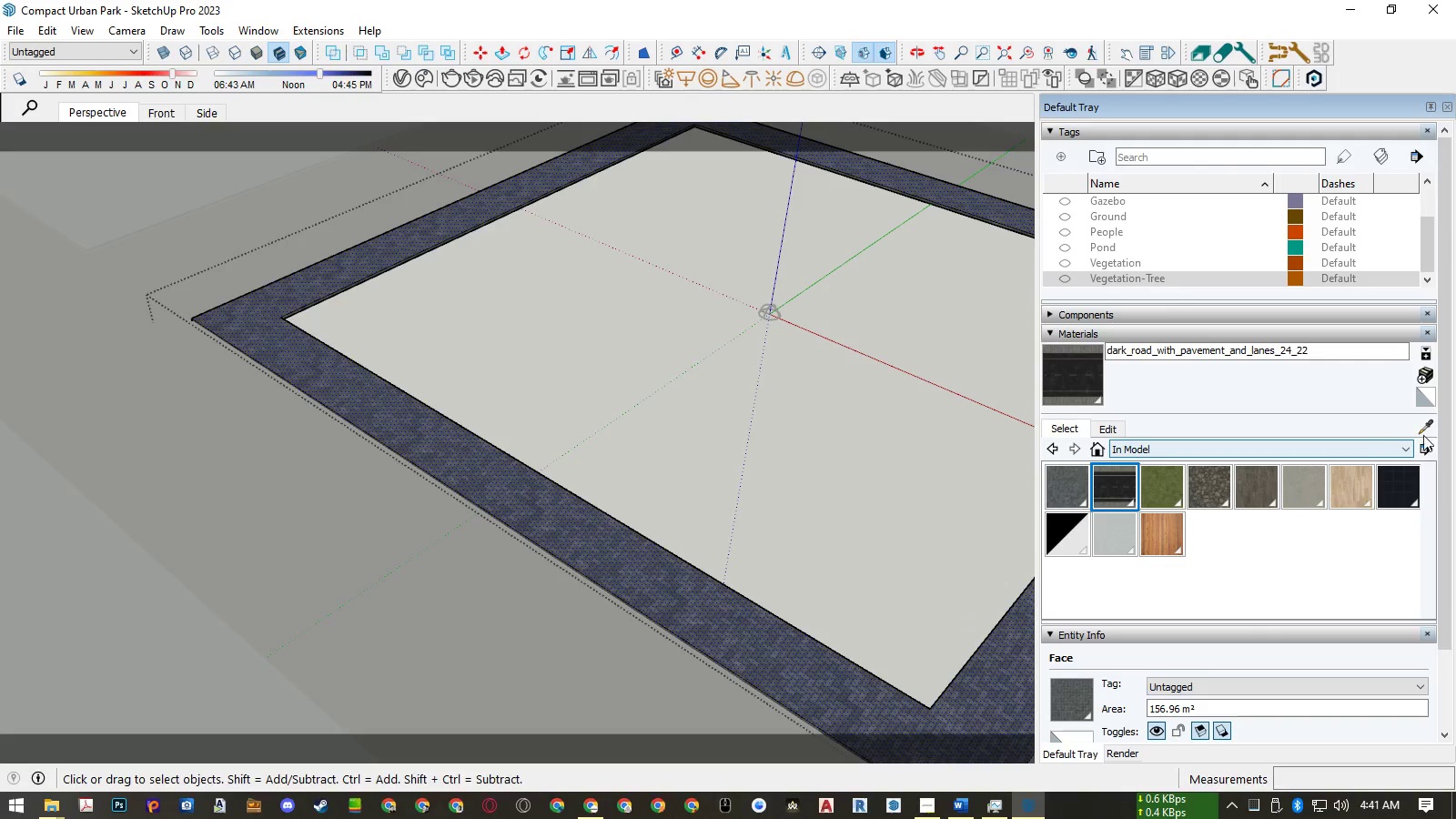 
left_click([1423, 424])
 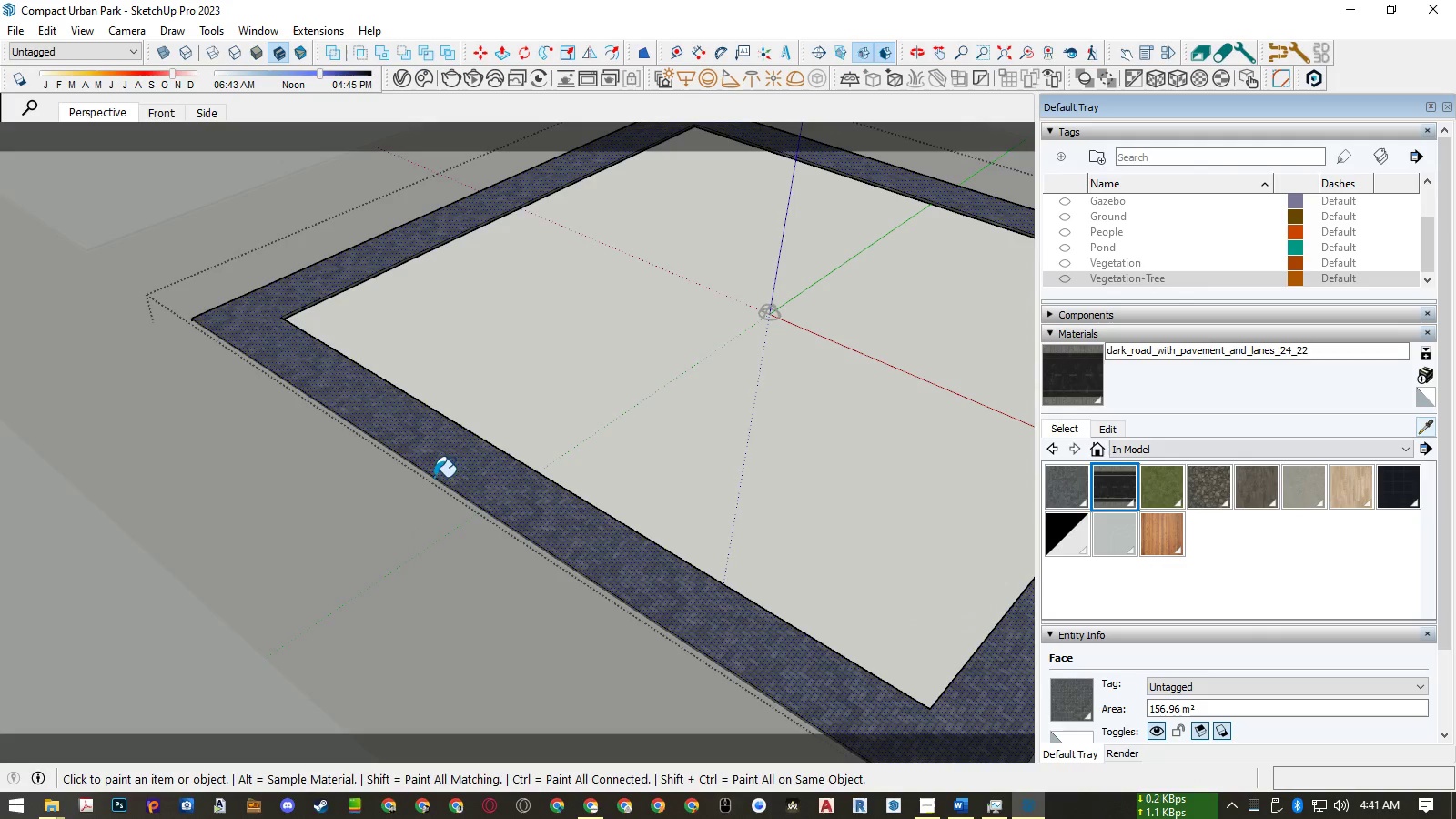 
double_click([450, 457])
 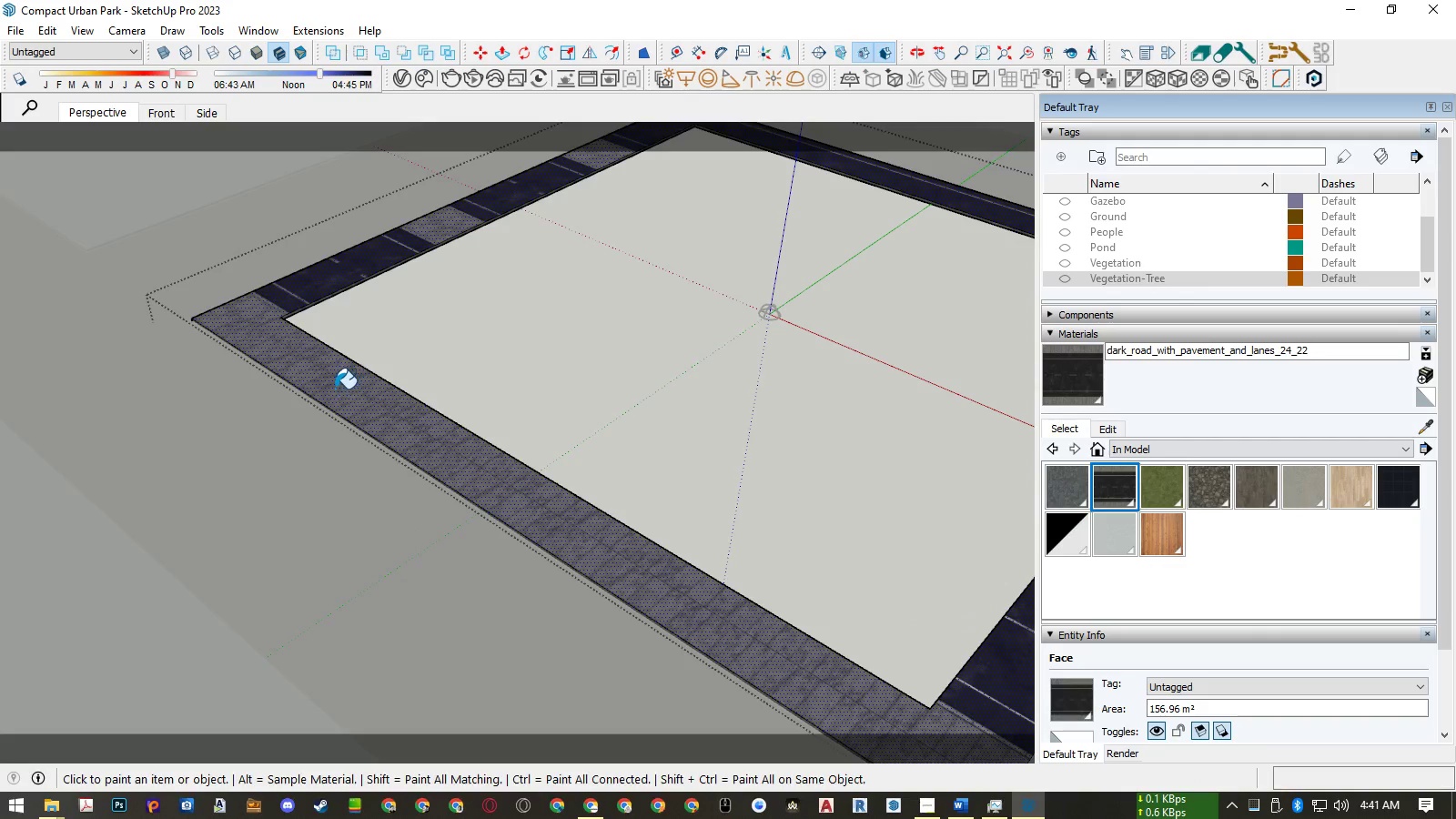 
key(Space)
 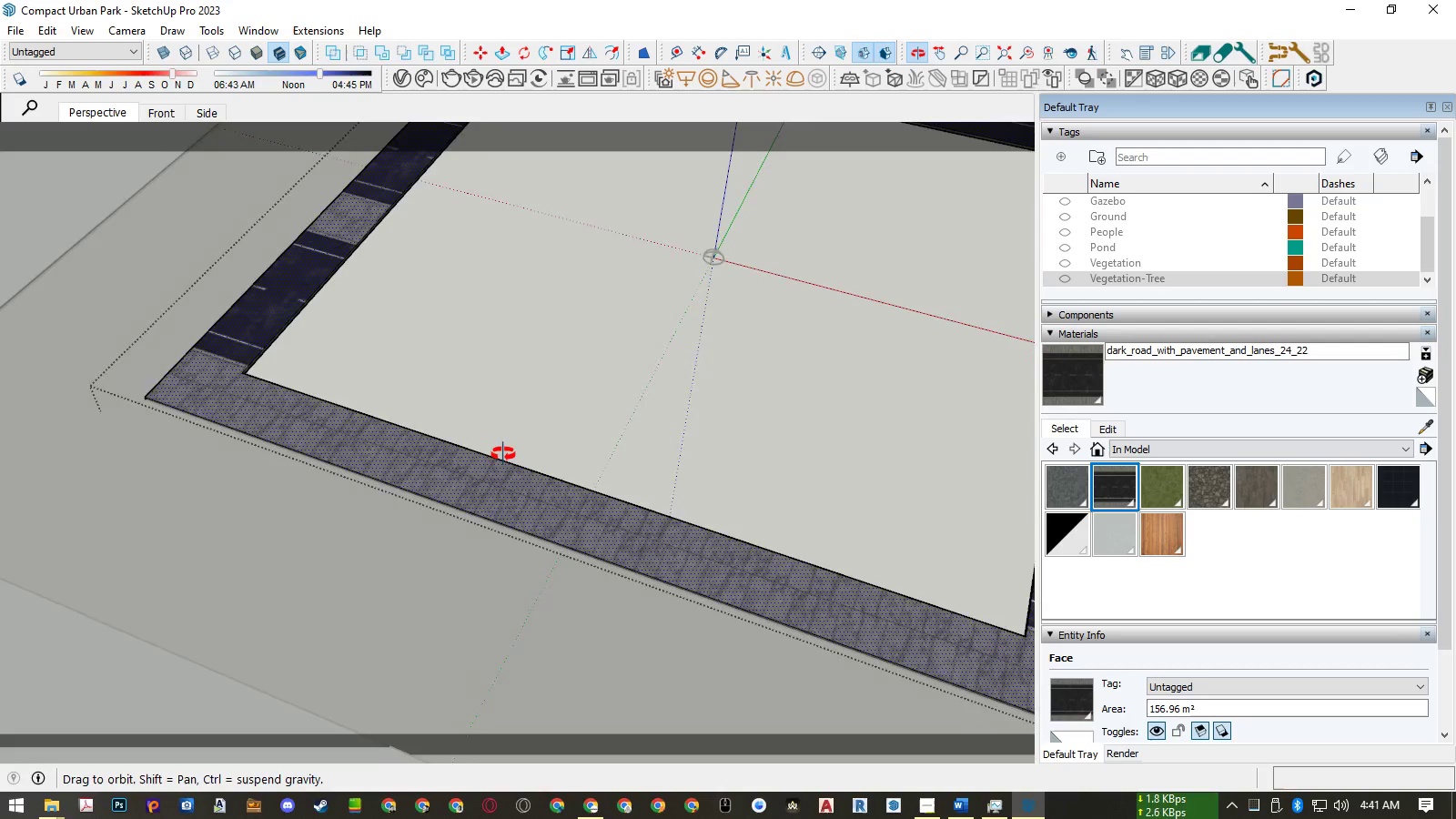 
scroll: coordinate [238, 388], scroll_direction: up, amount: 9.0
 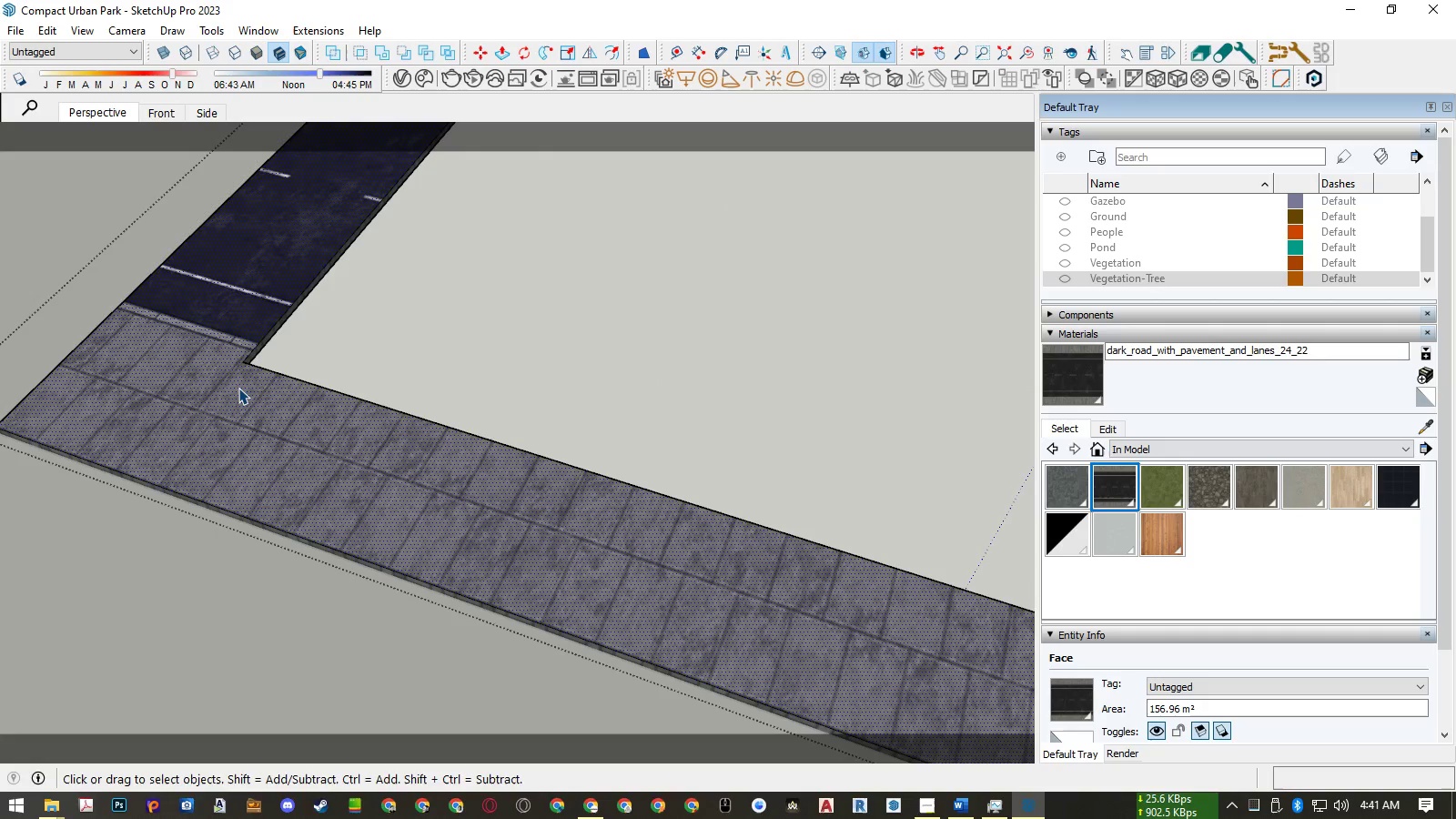 
scroll: coordinate [238, 388], scroll_direction: down, amount: 18.0
 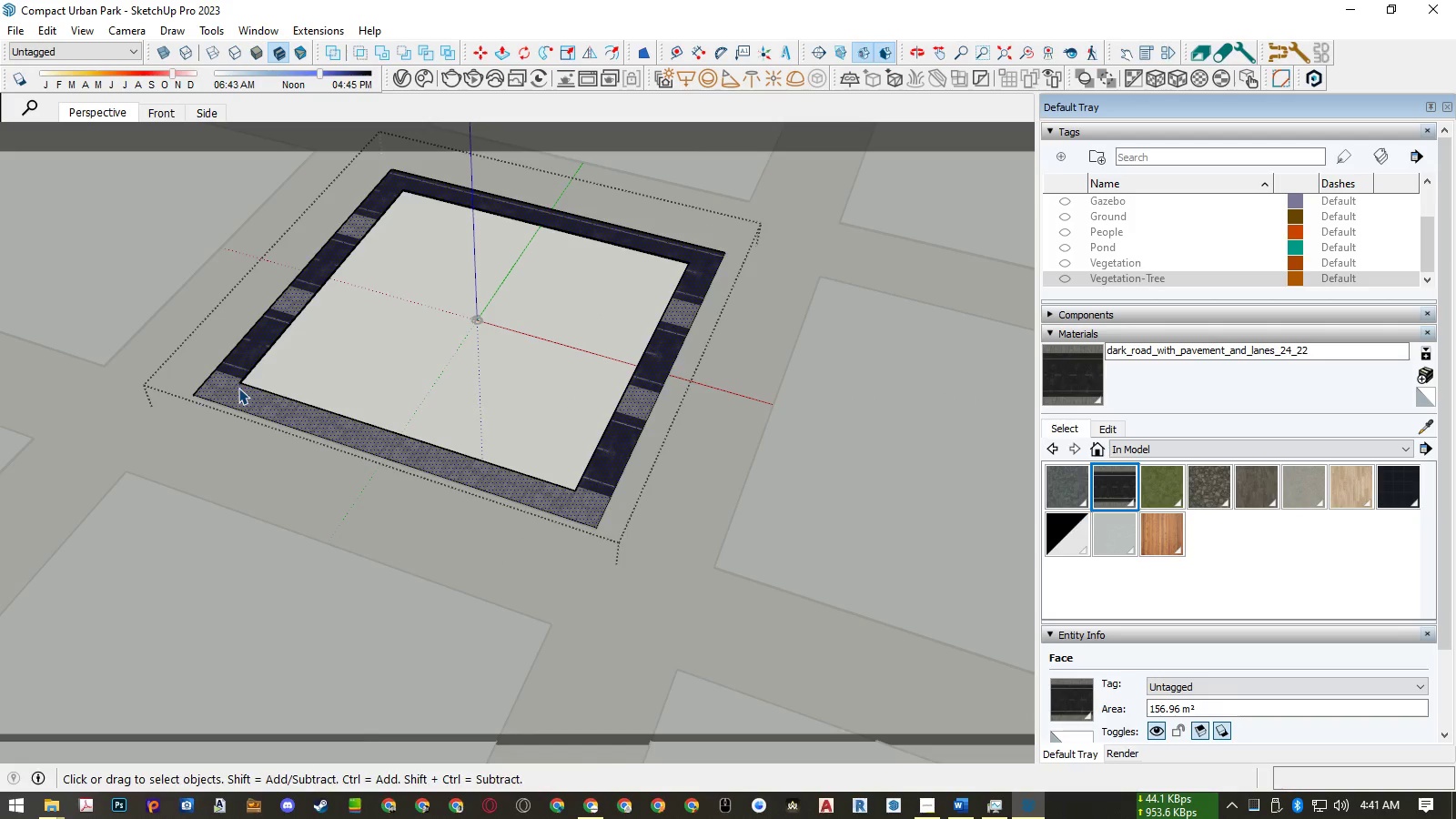 
scroll: coordinate [238, 388], scroll_direction: up, amount: 9.0
 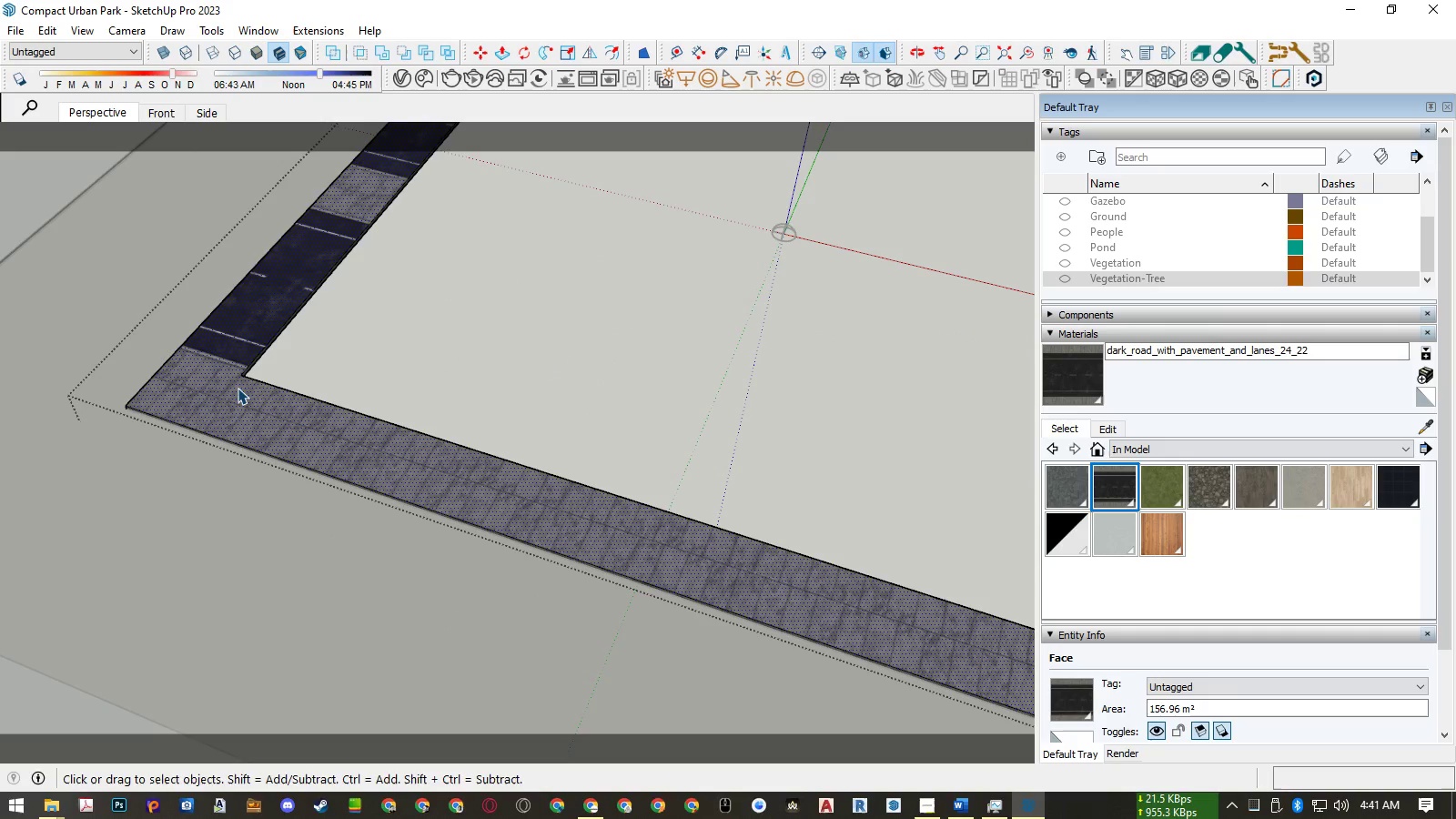 
key(L)
 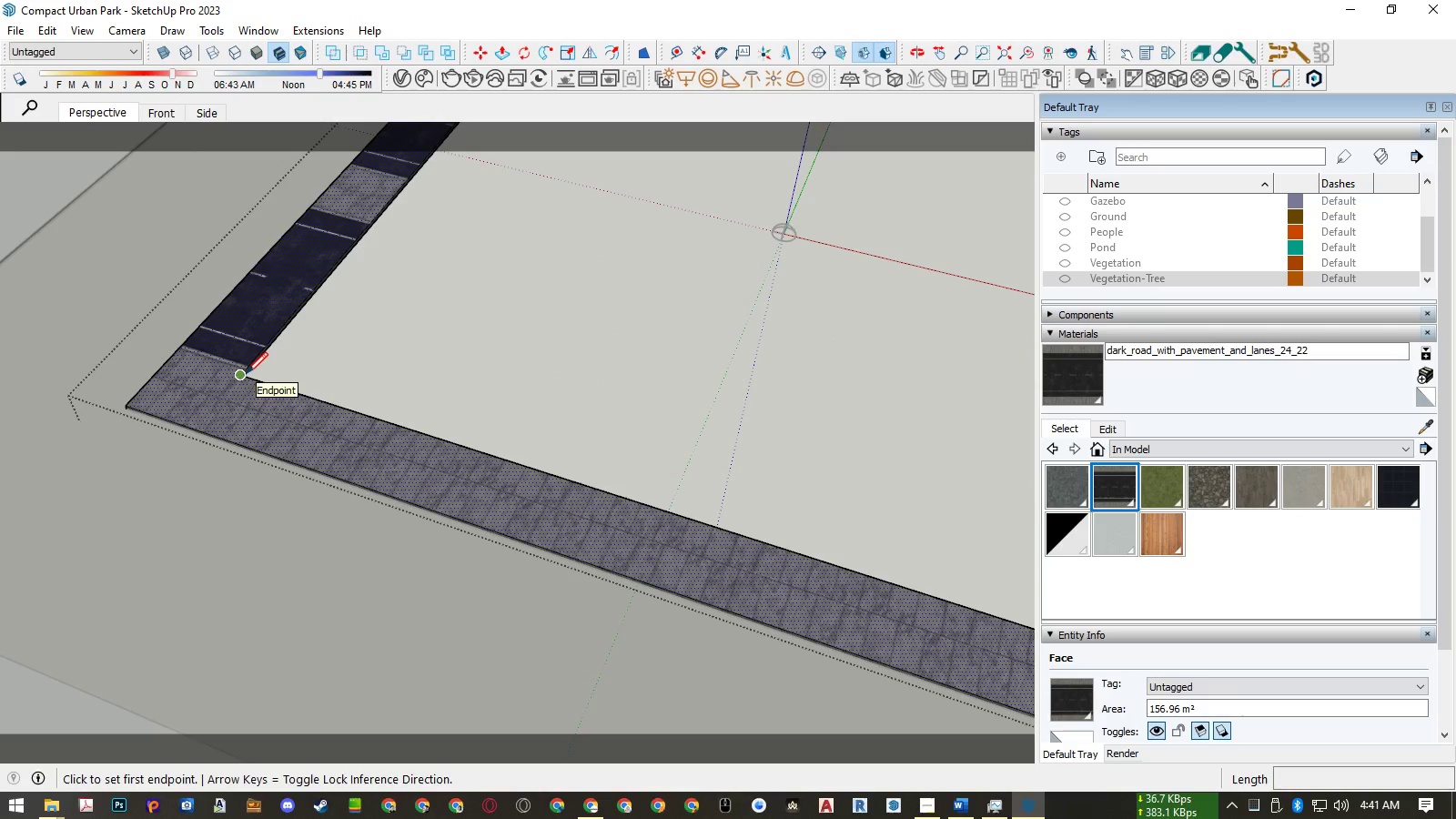 
scroll: coordinate [247, 373], scroll_direction: up, amount: 6.0
 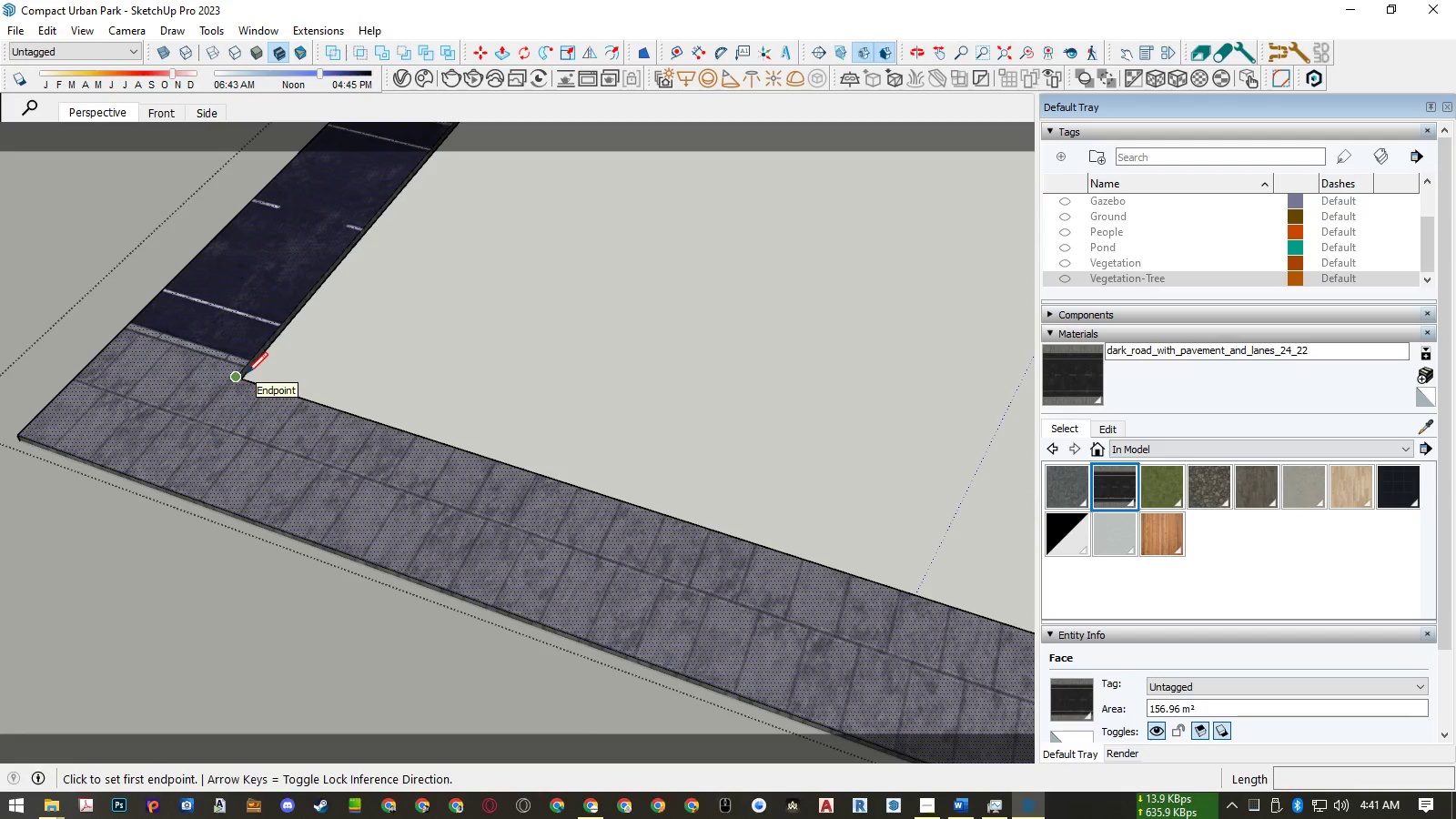 
scroll: coordinate [247, 373], scroll_direction: down, amount: 5.0
 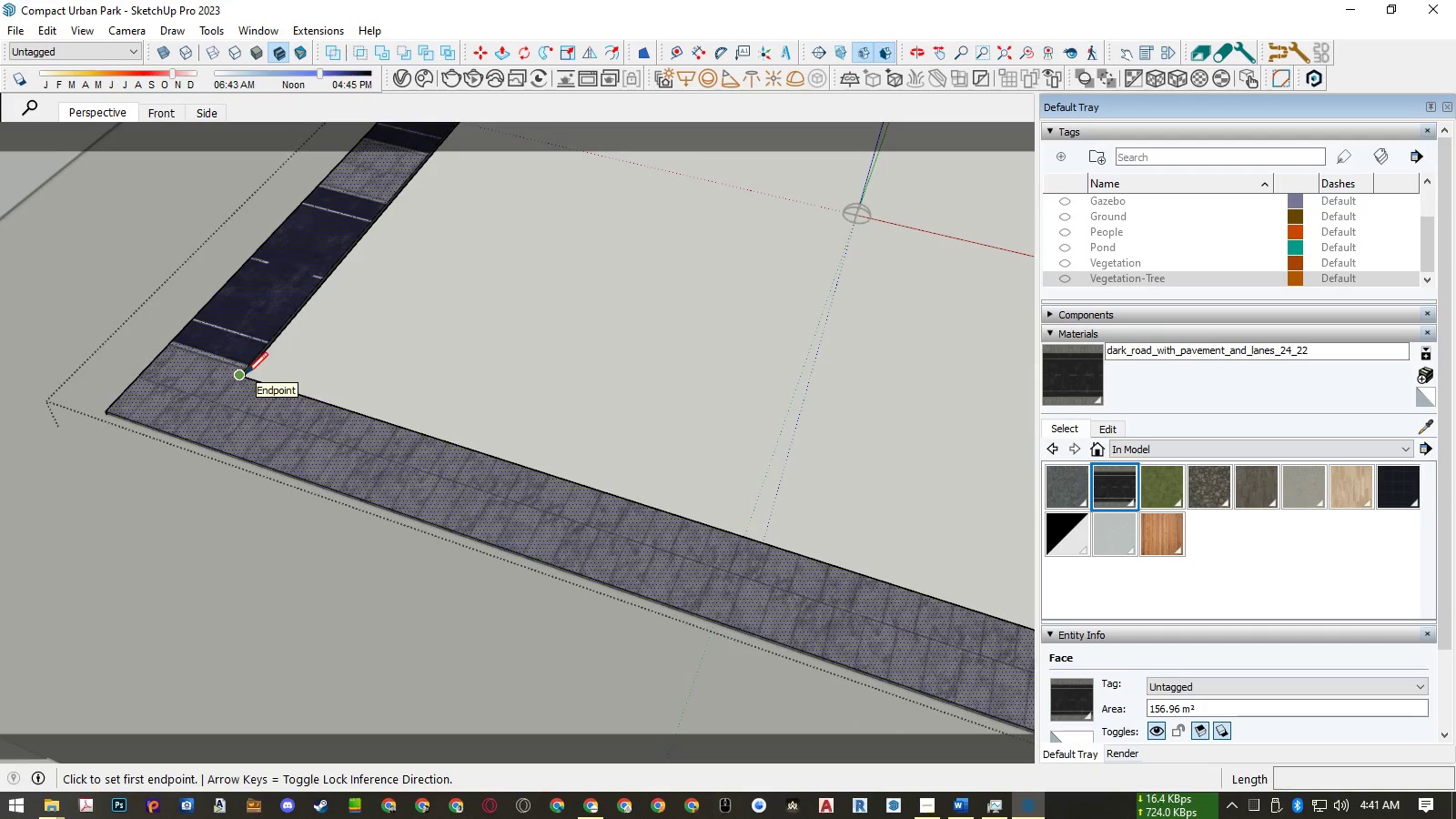 
key(Space)
 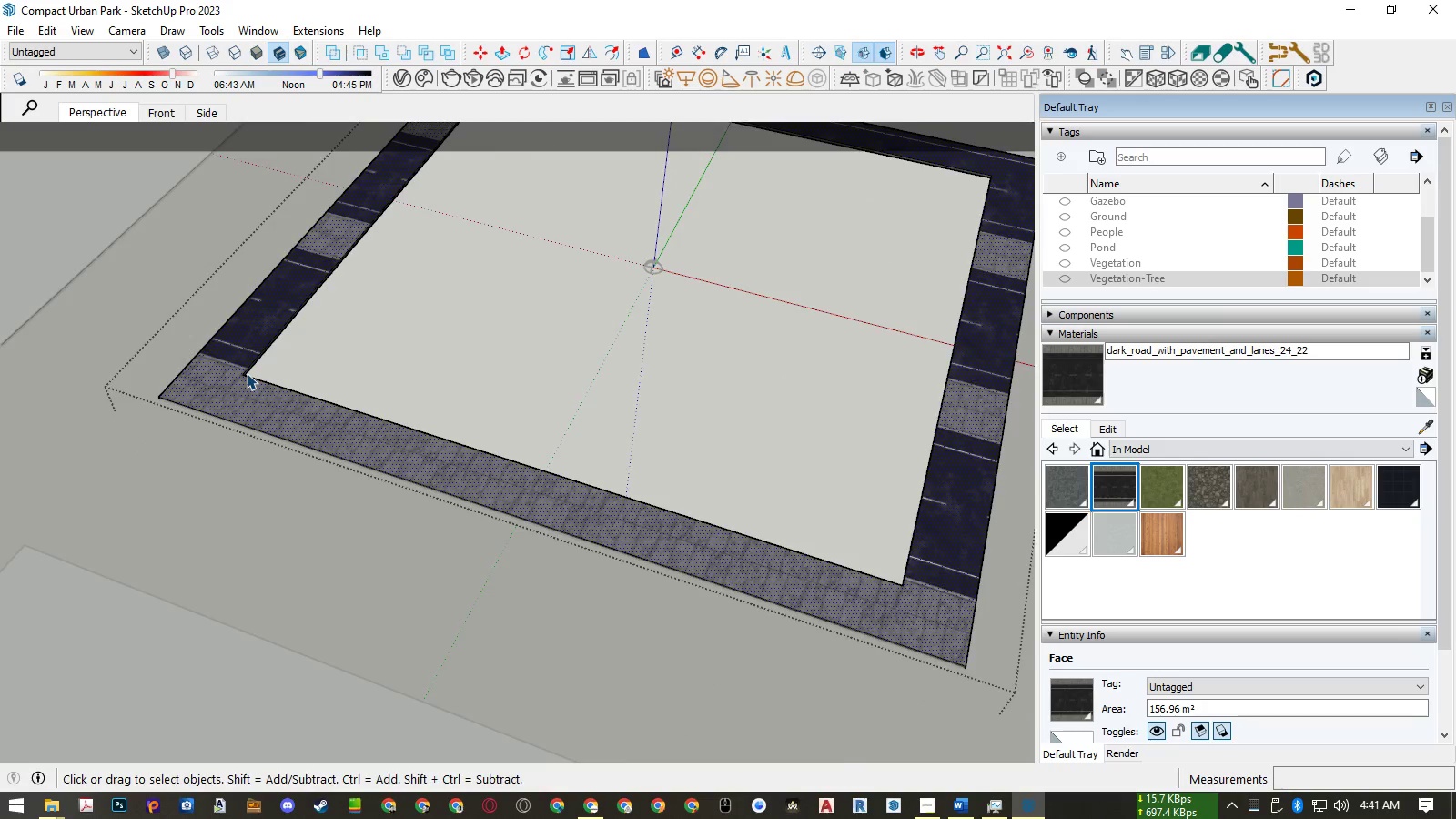 
key(Control+Z)
 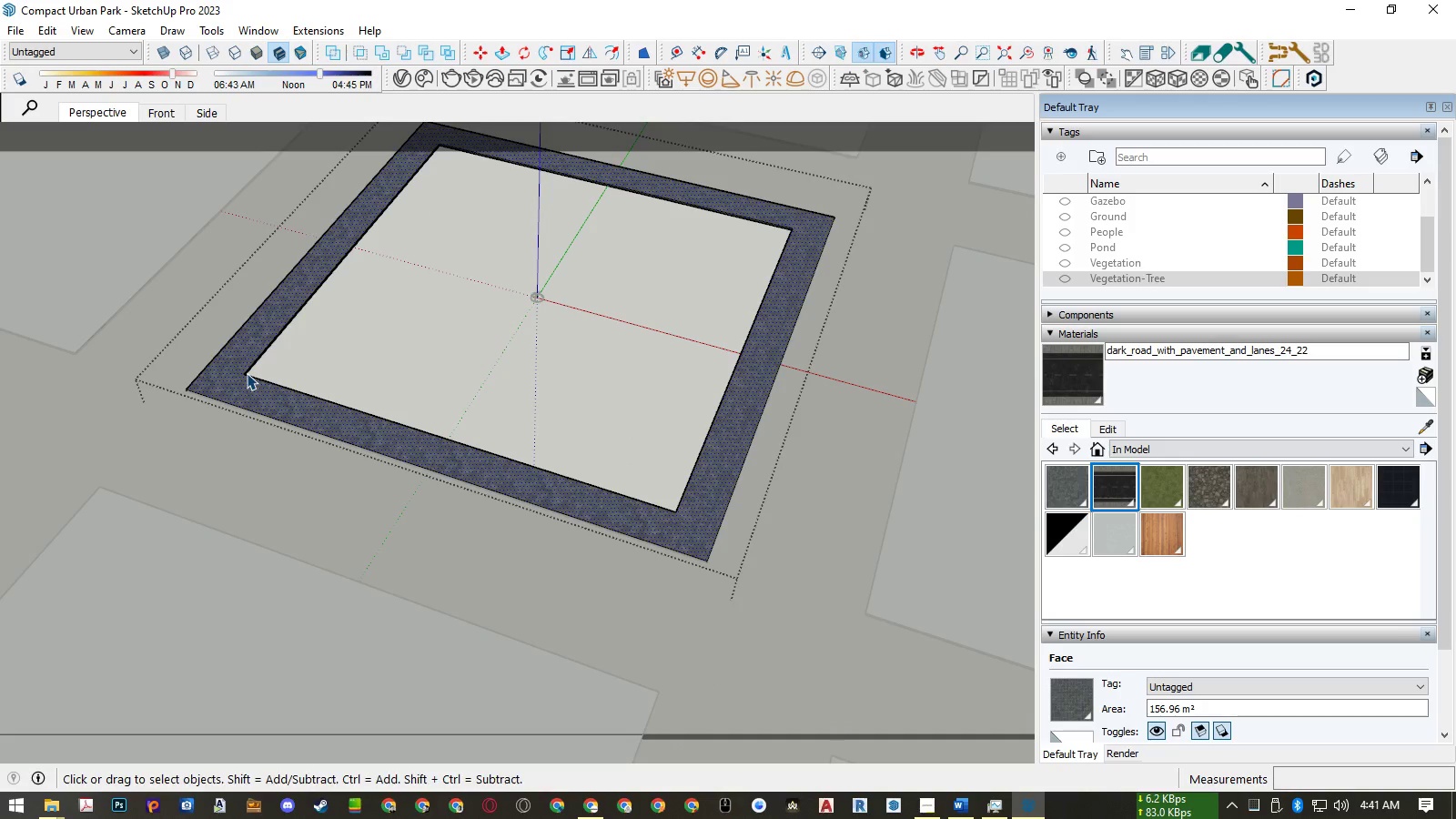 
key(Escape)
 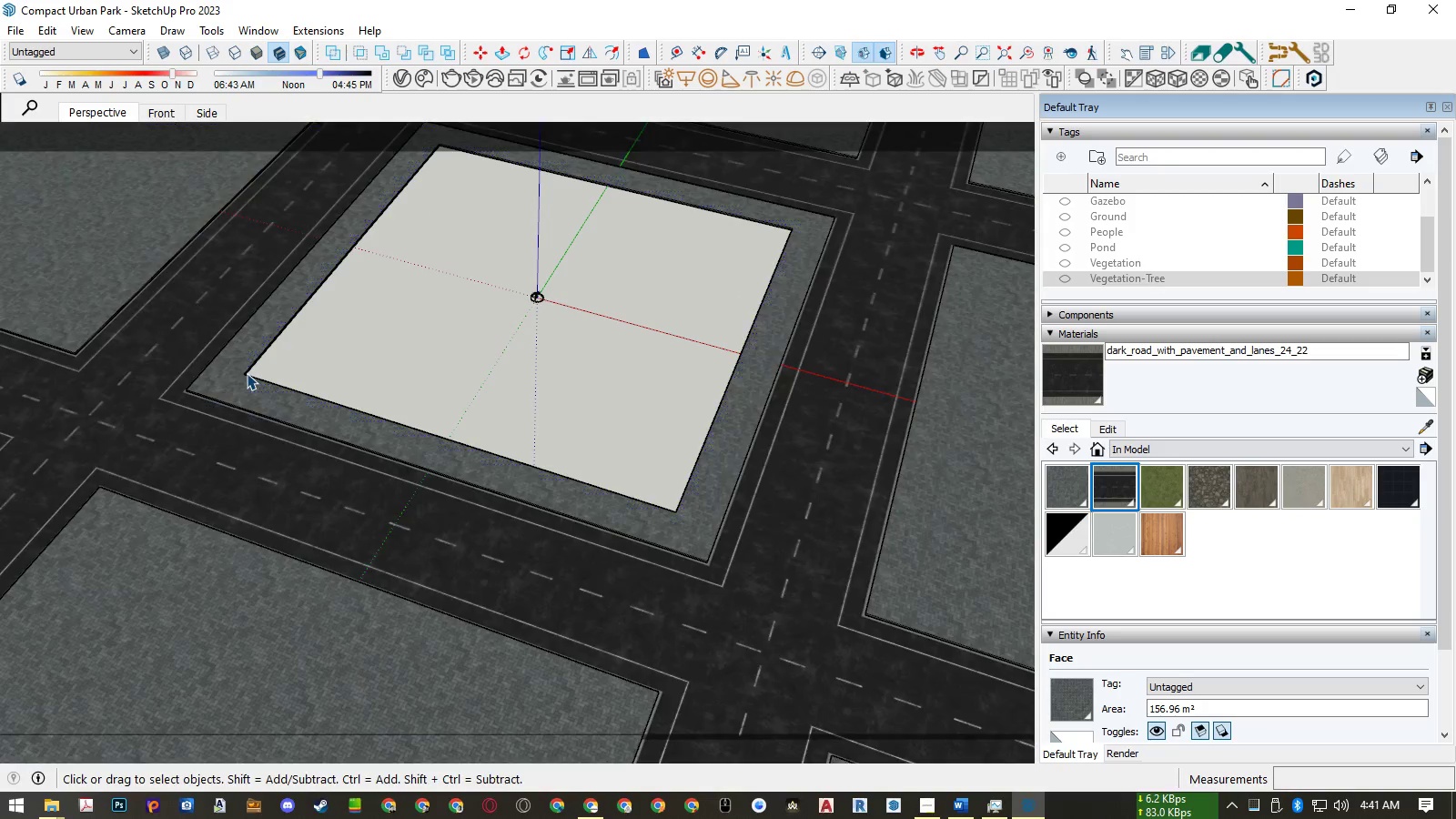 
key(Escape)
 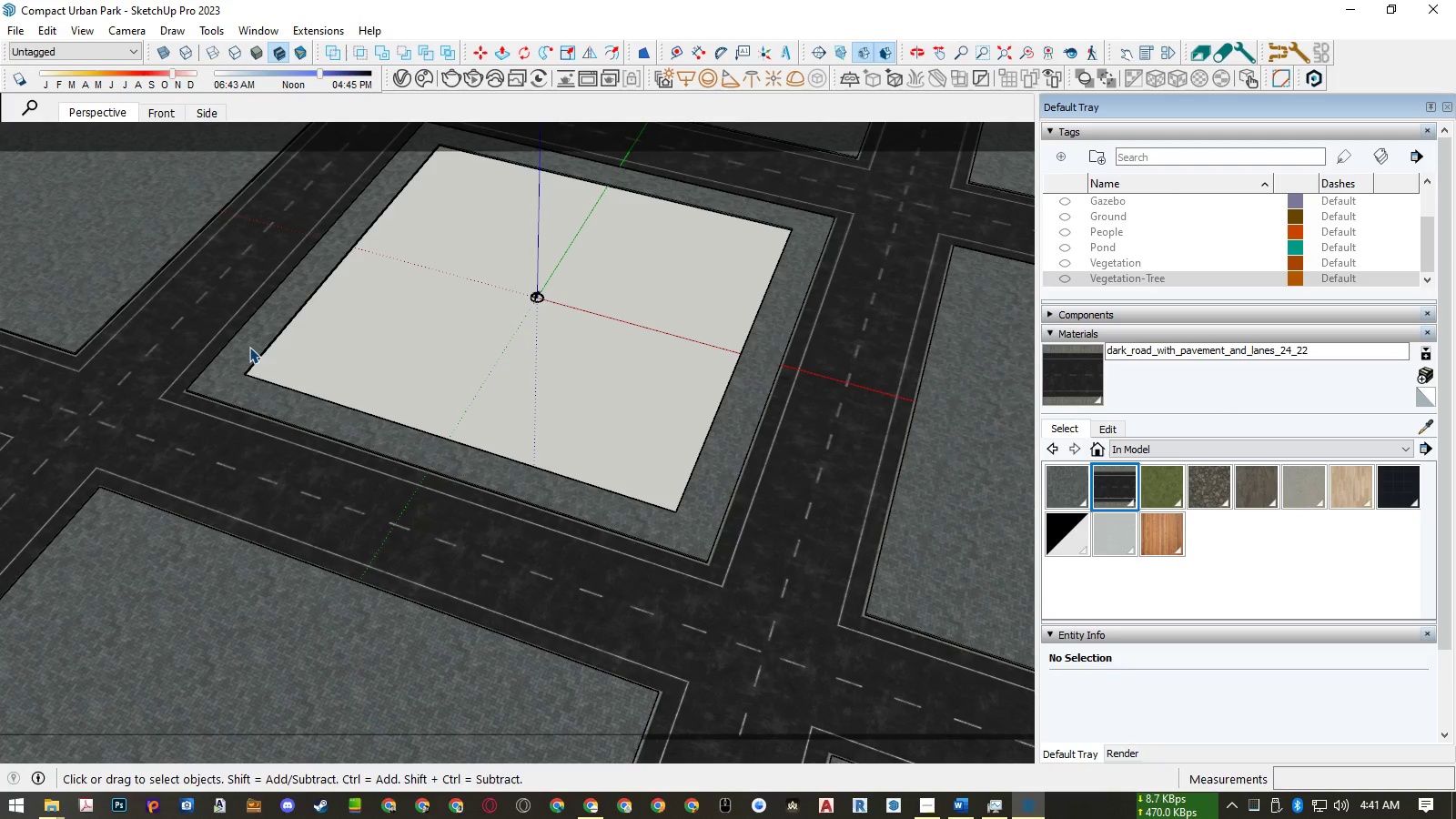 
wait(5.23)
 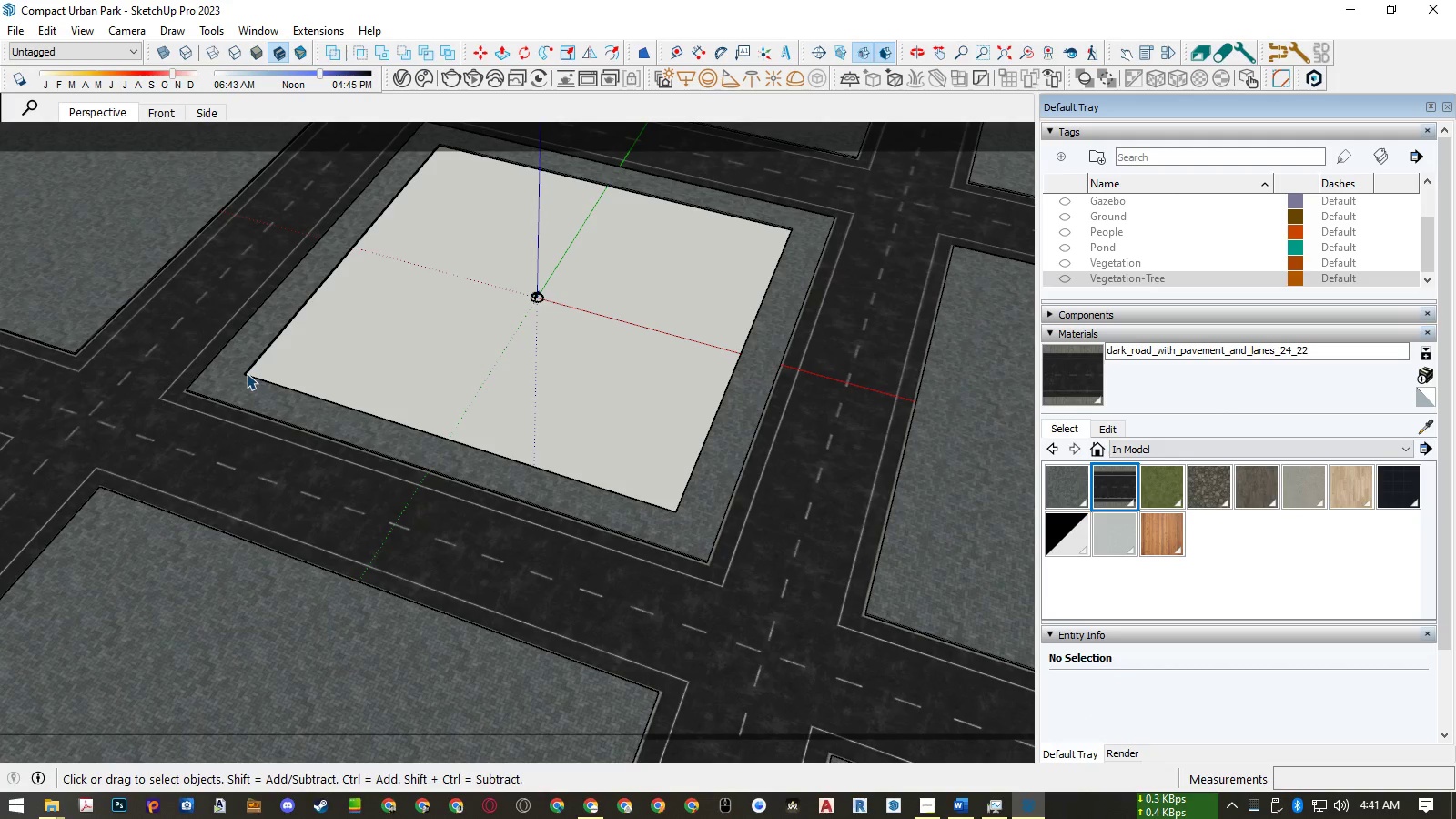 
scroll: coordinate [213, 351], scroll_direction: up, amount: 5.0
 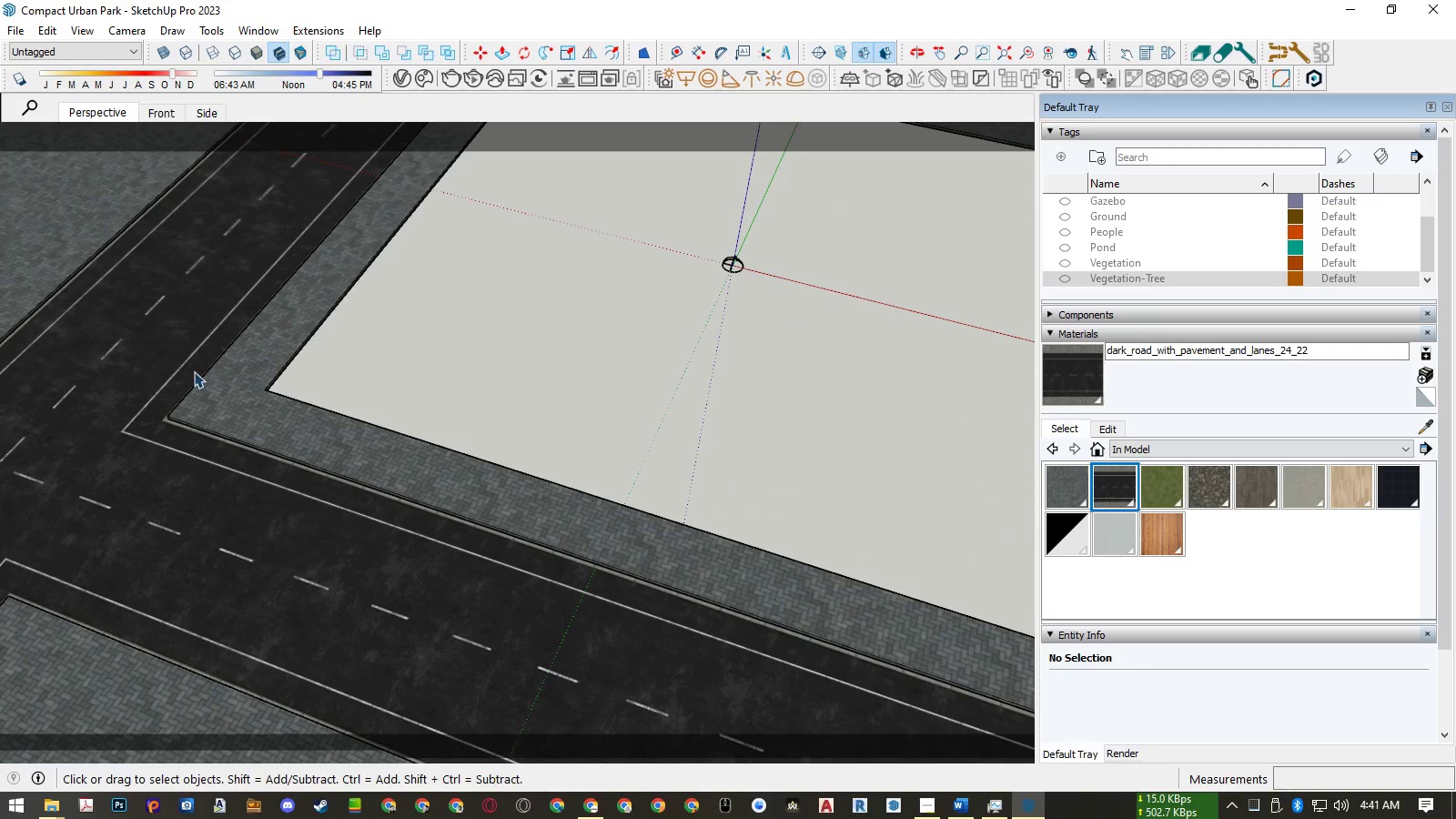 
double_click([170, 455])
 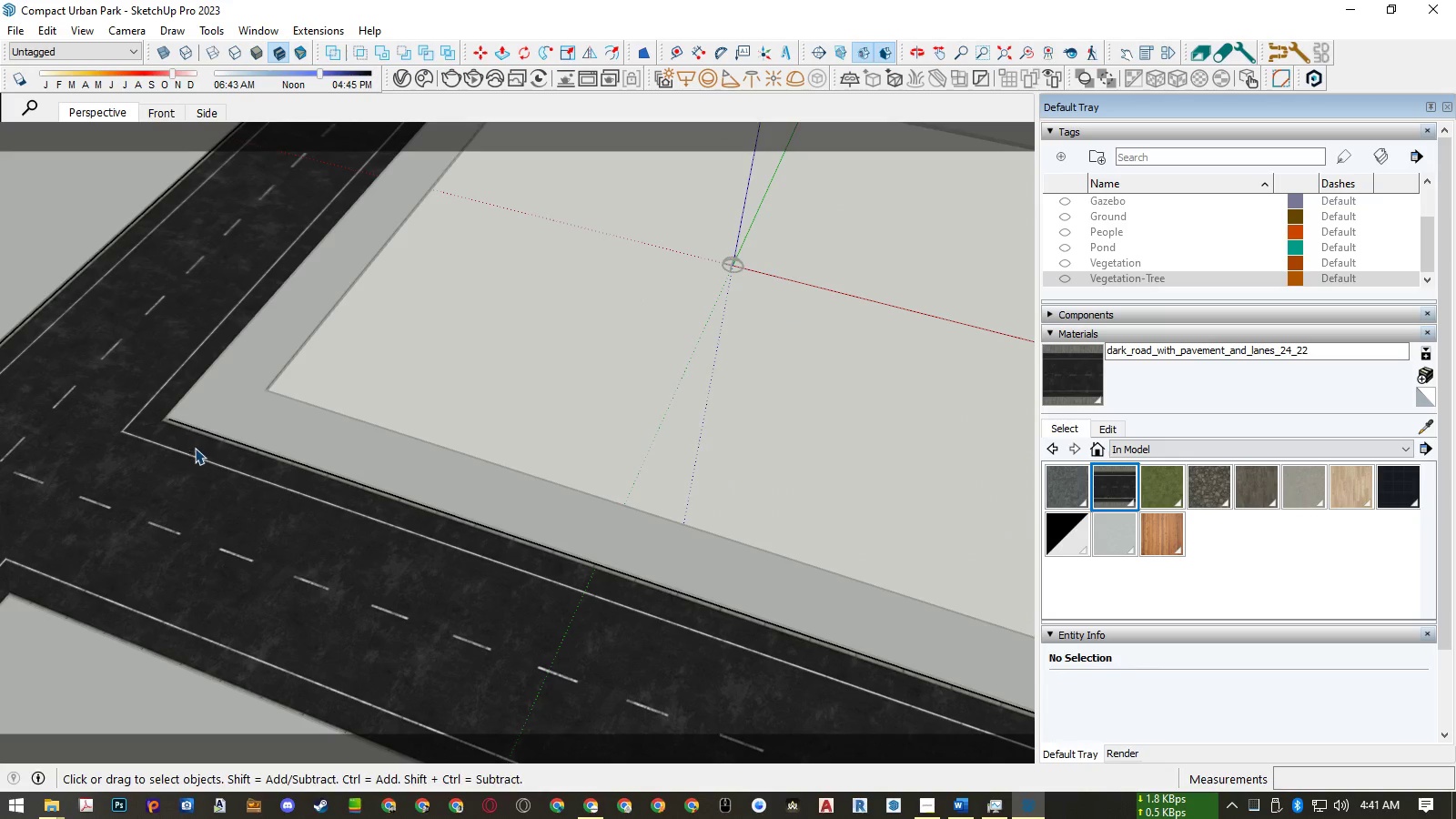 
scroll: coordinate [197, 428], scroll_direction: up, amount: 10.0
 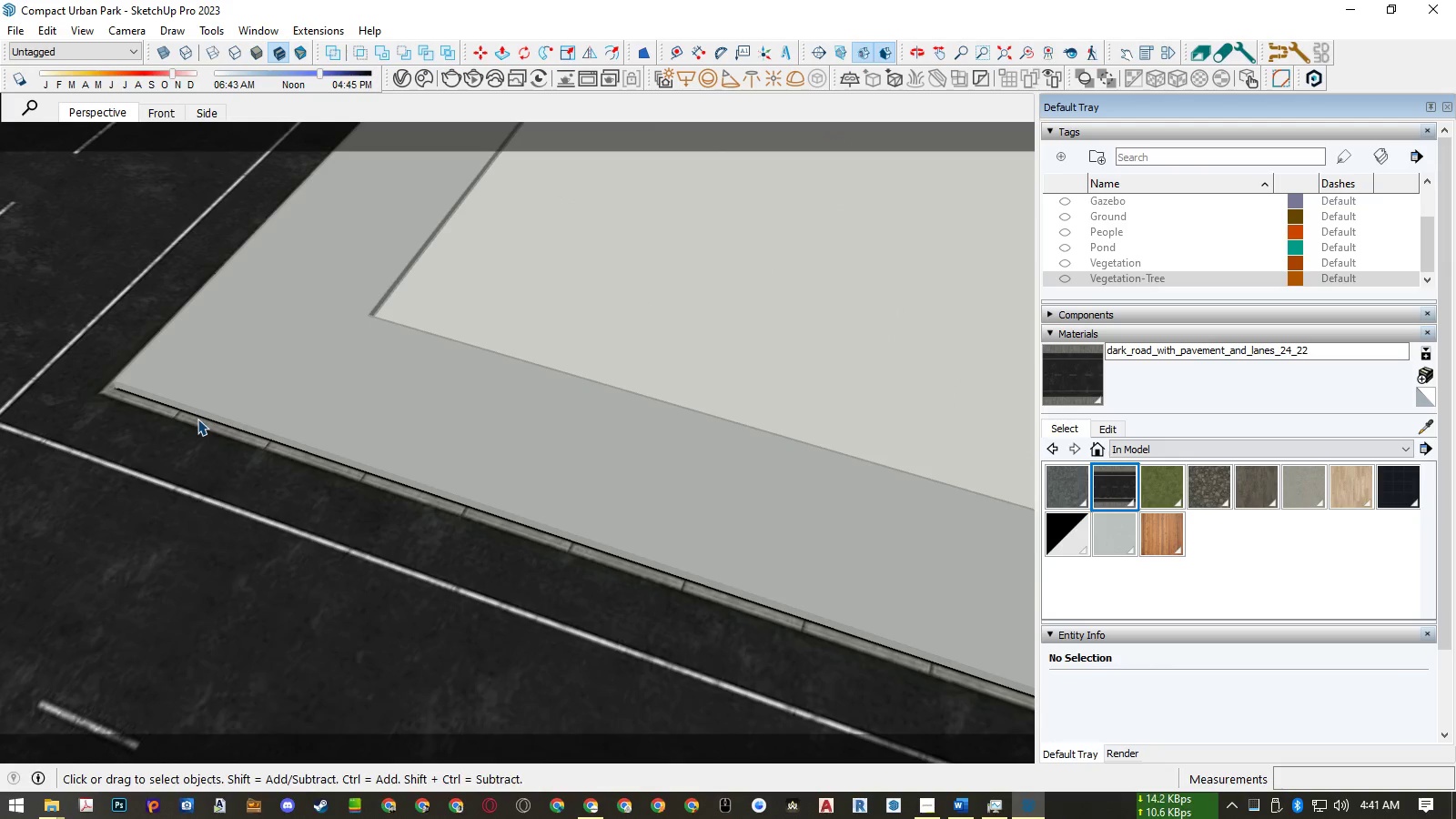 
scroll: coordinate [197, 422], scroll_direction: down, amount: 12.0
 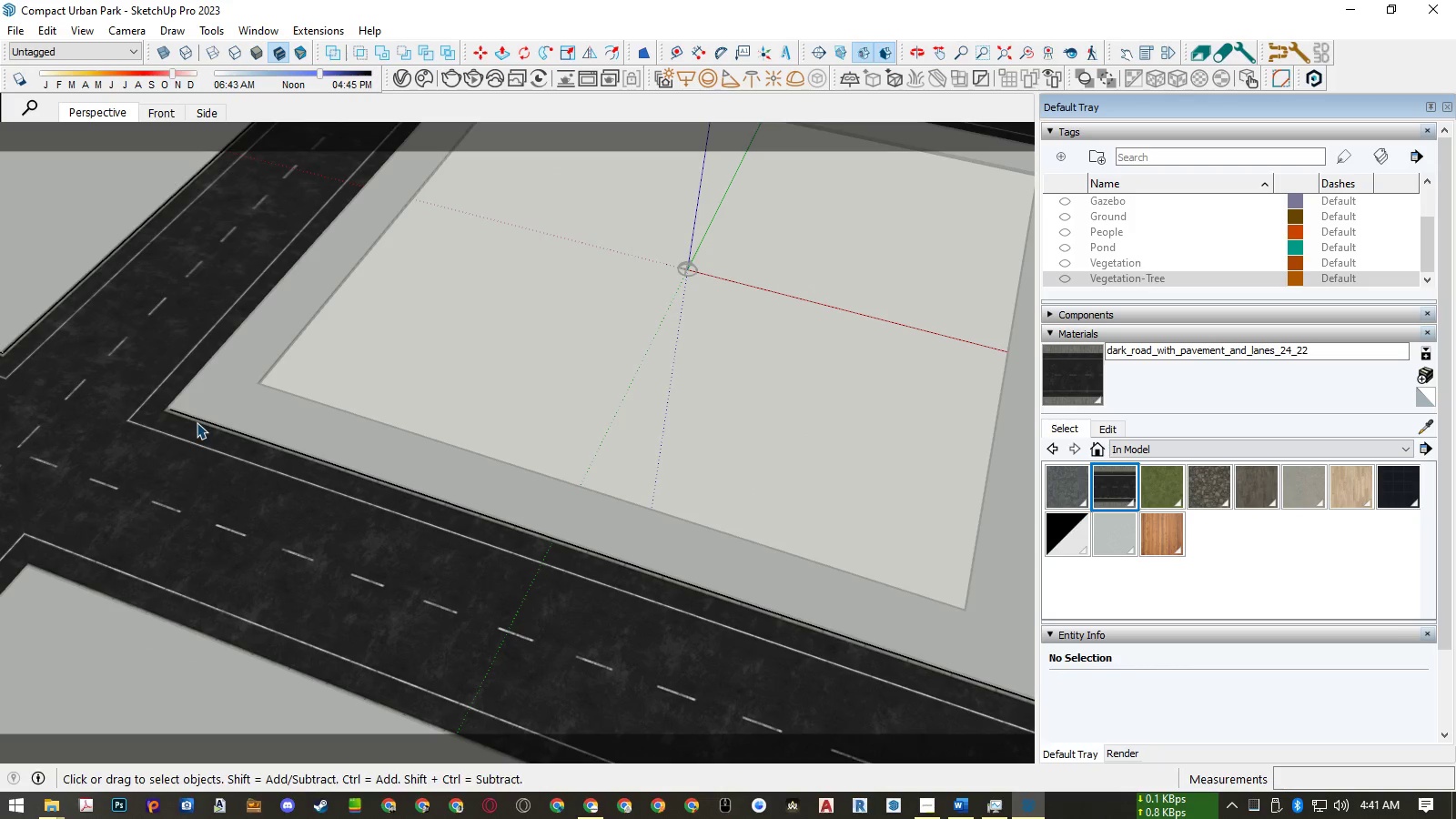 
key(Space)
 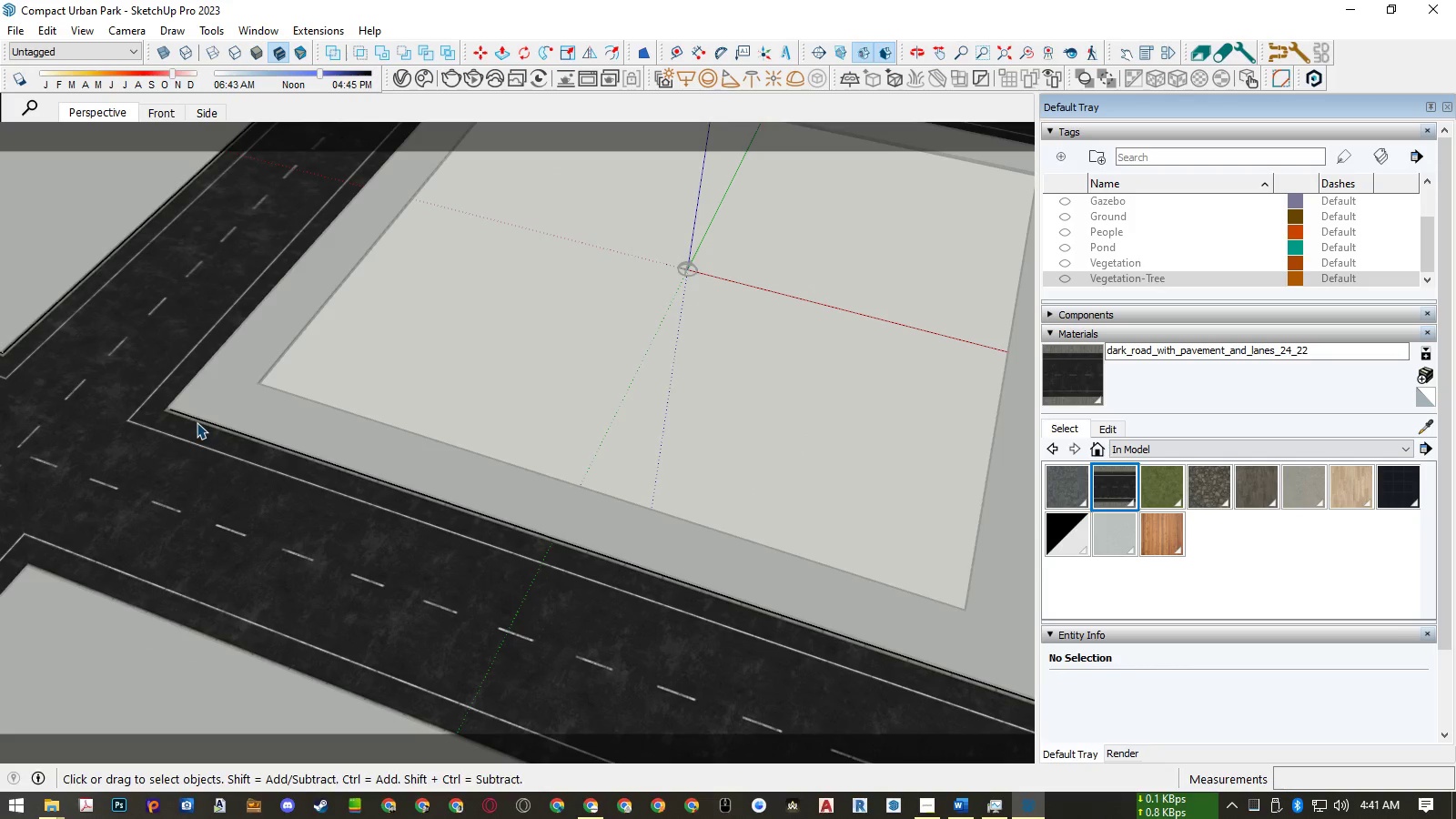 
key(Escape)
 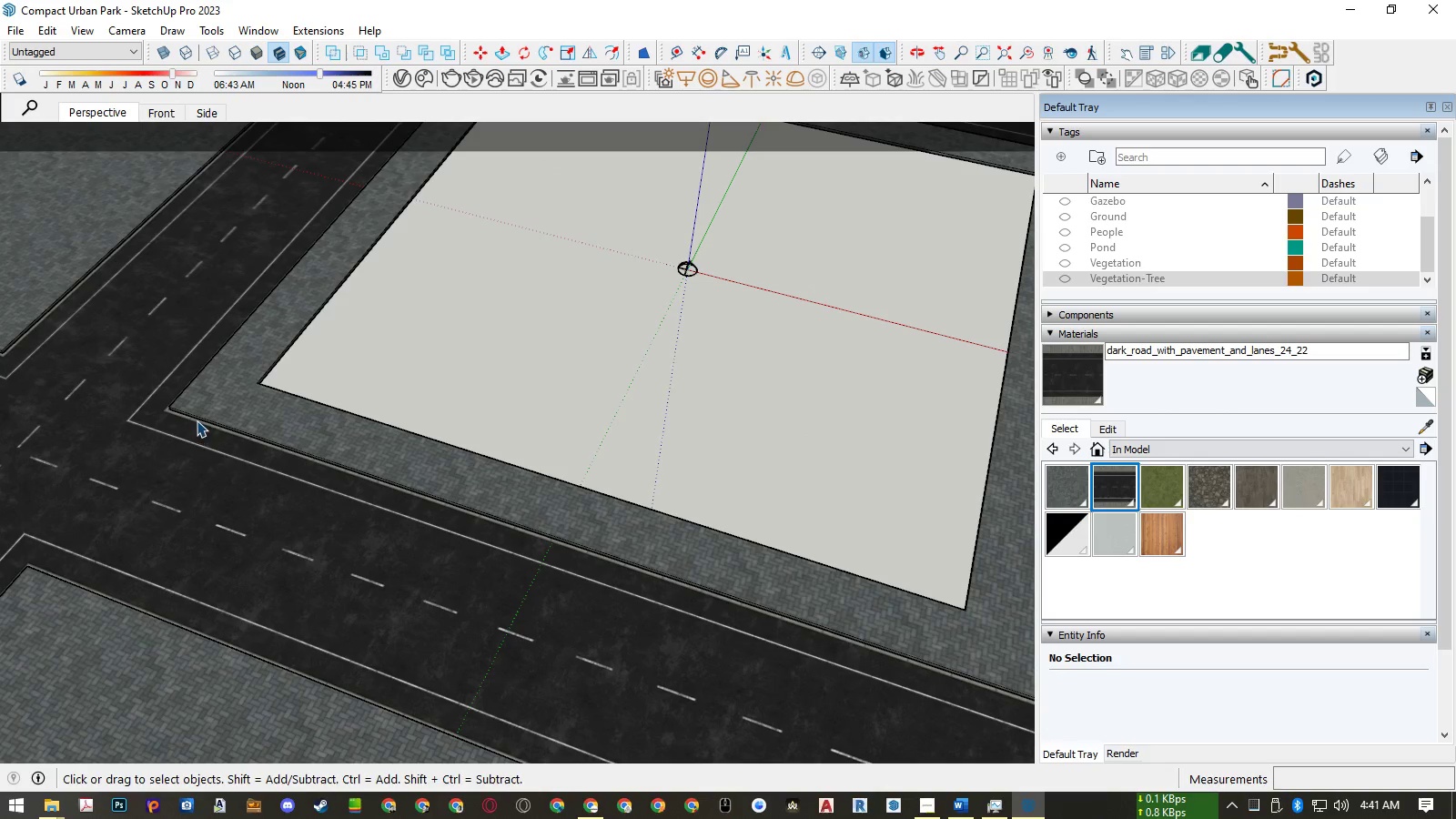 
key(Escape)
 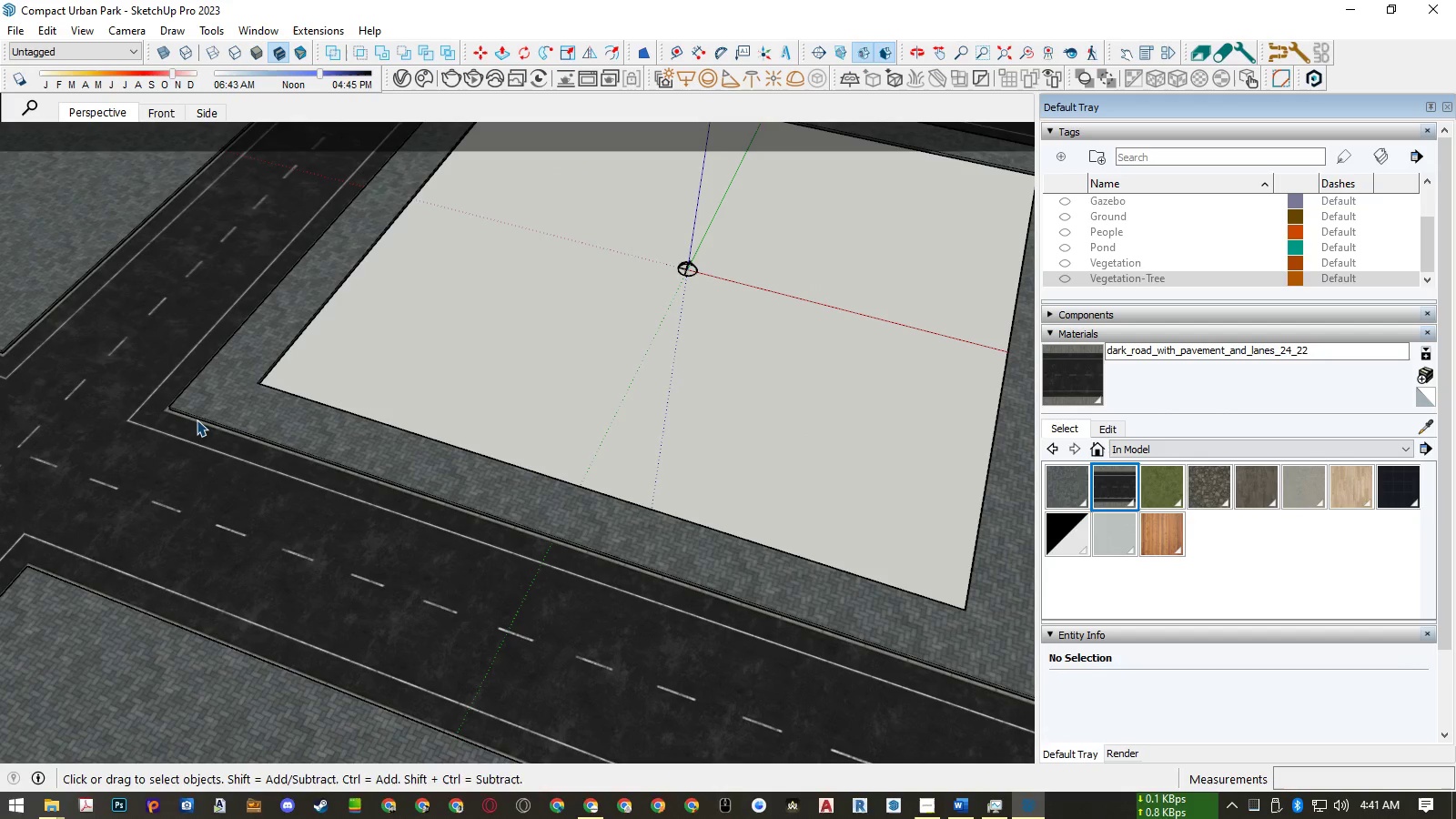 
key(Escape)
 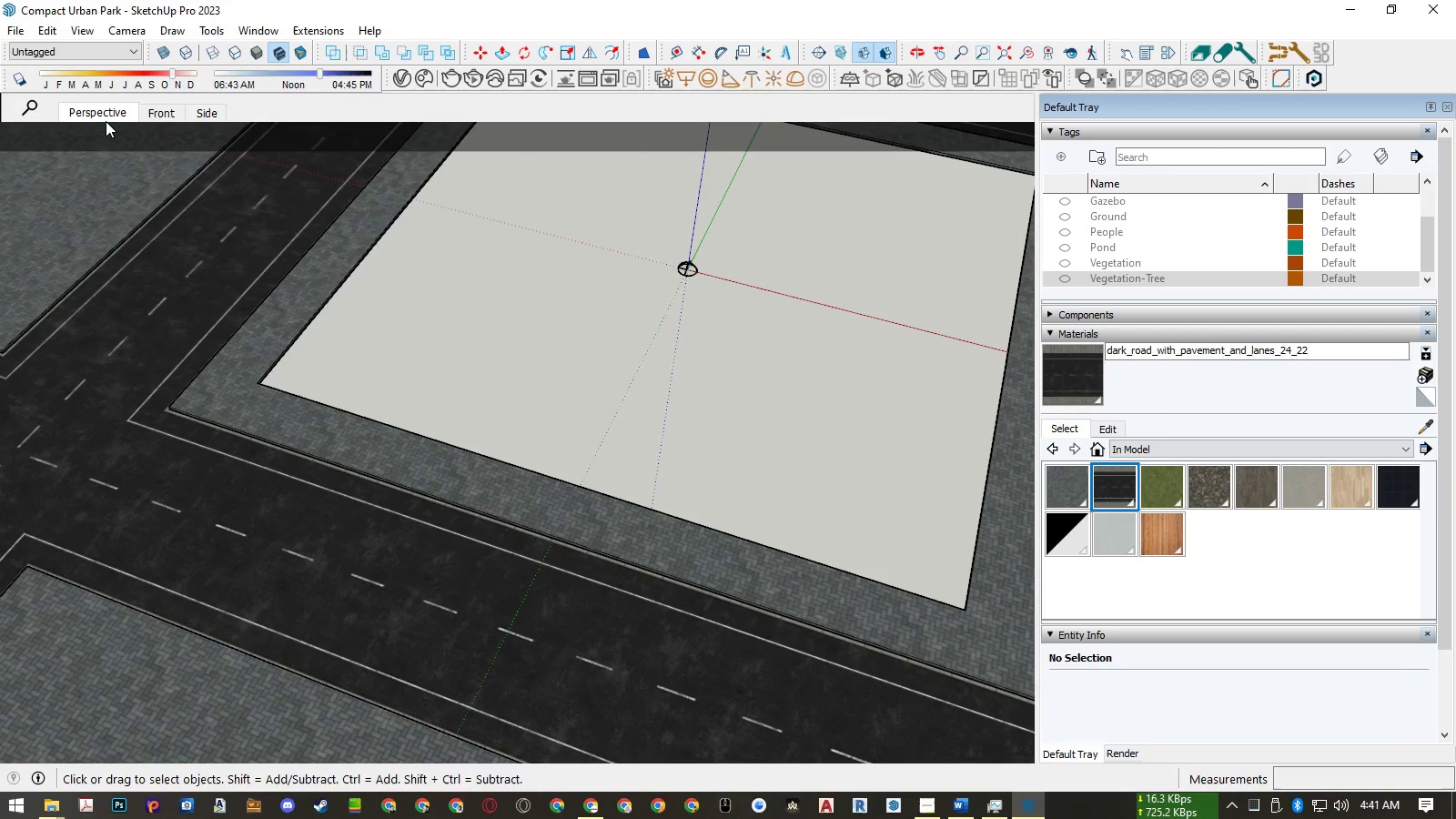 
left_click([96, 112])
 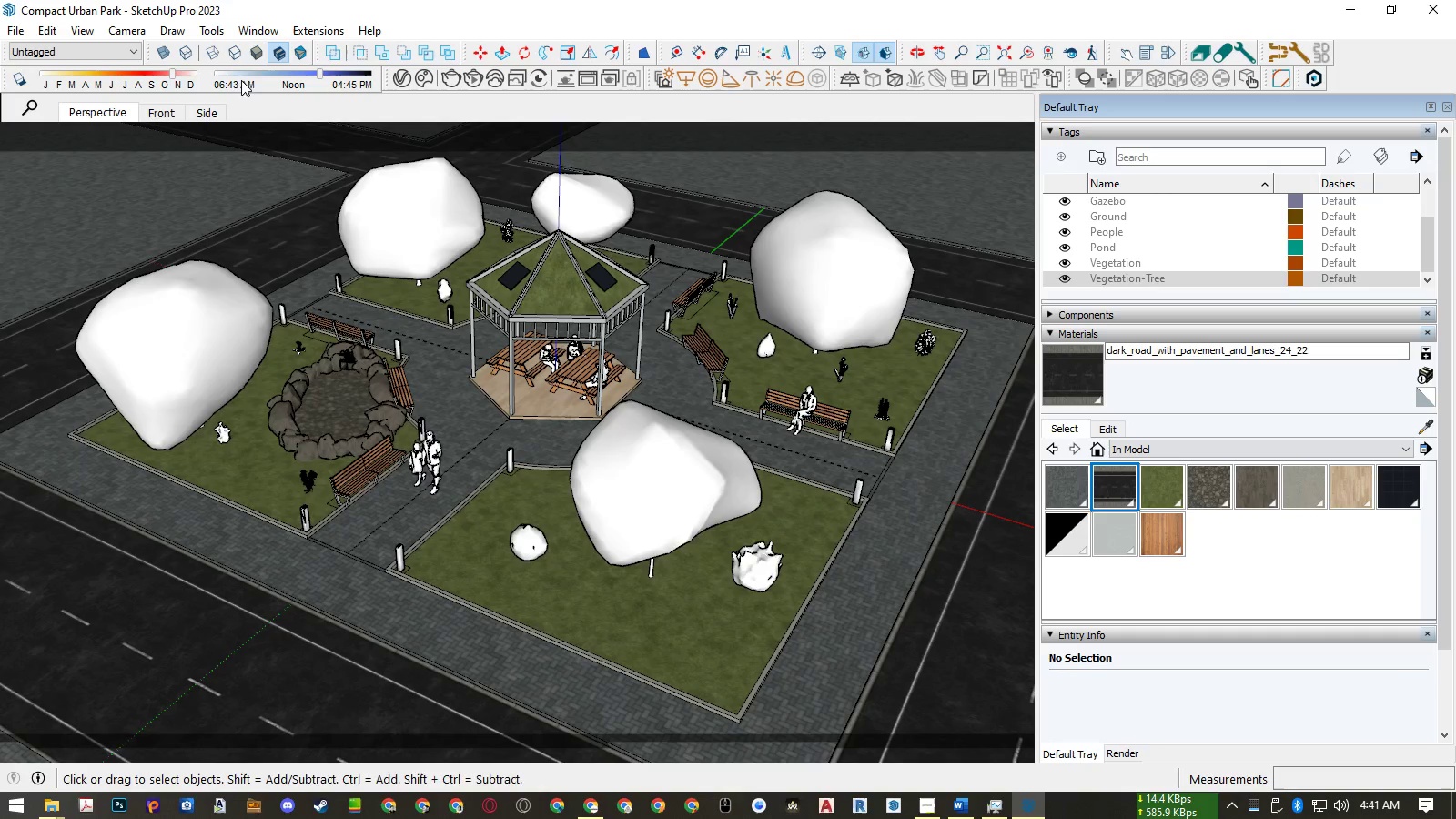 
left_click([257, 34])
 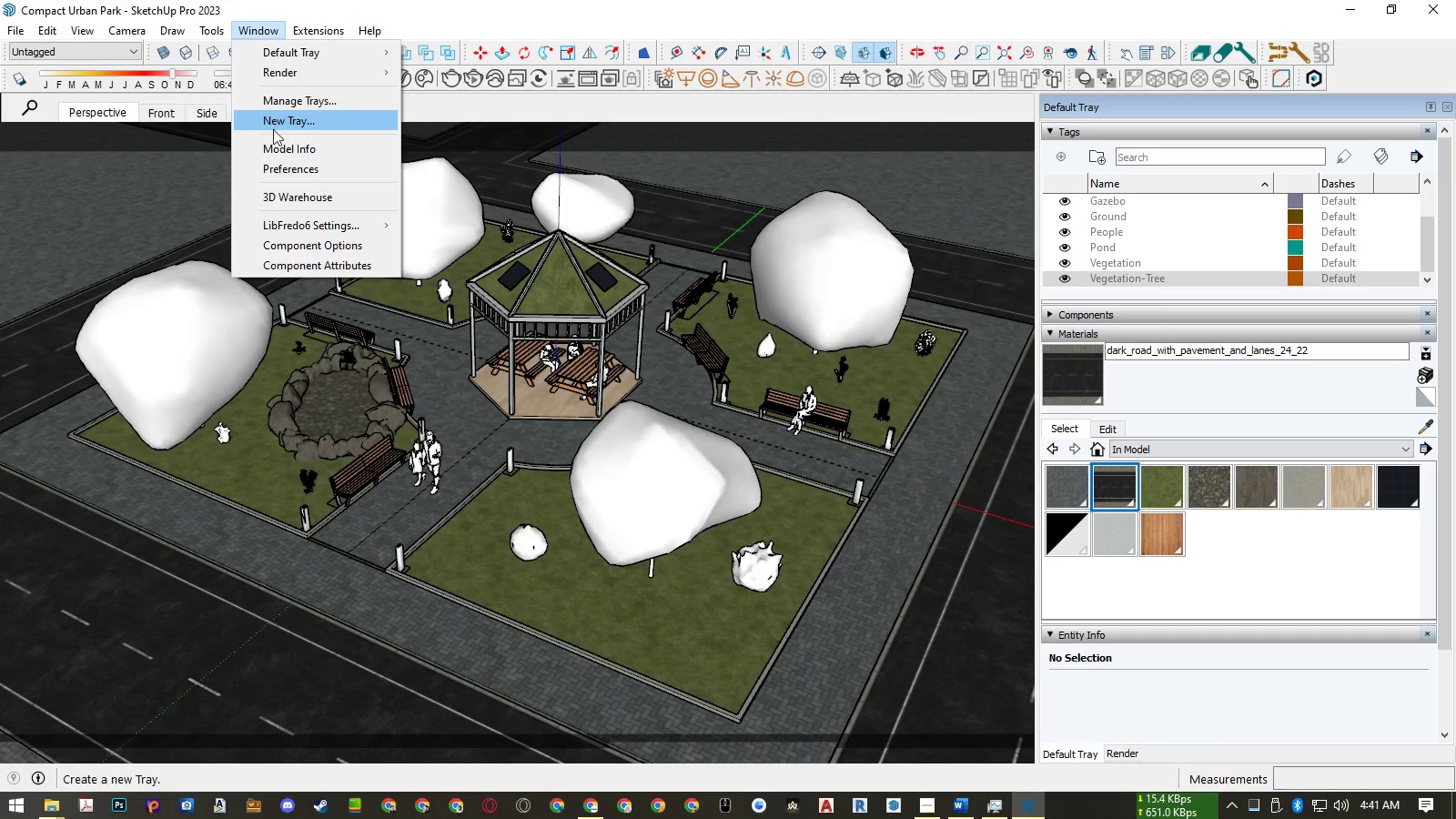 
left_click([276, 145])
 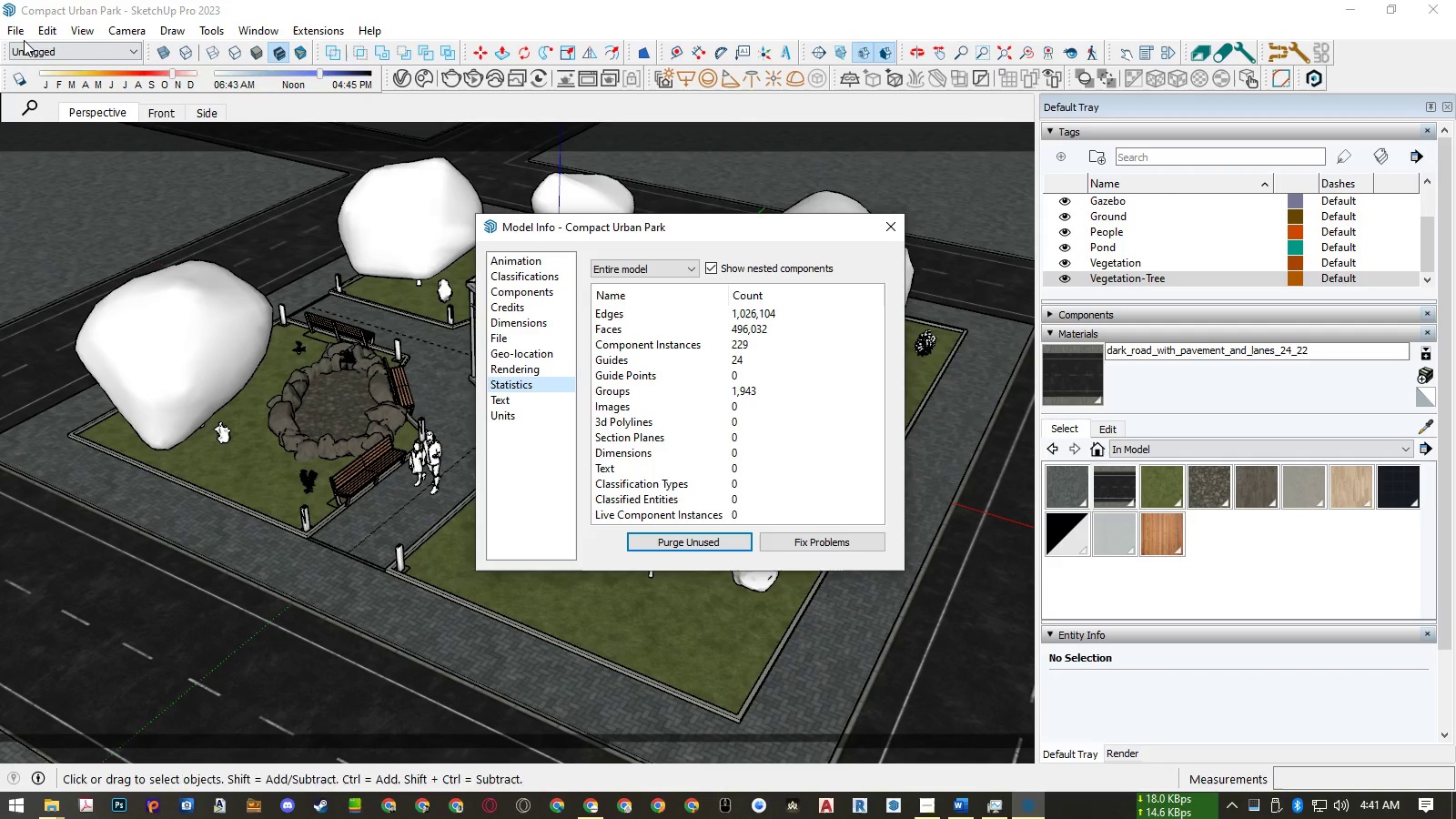 
left_click([17, 32])
 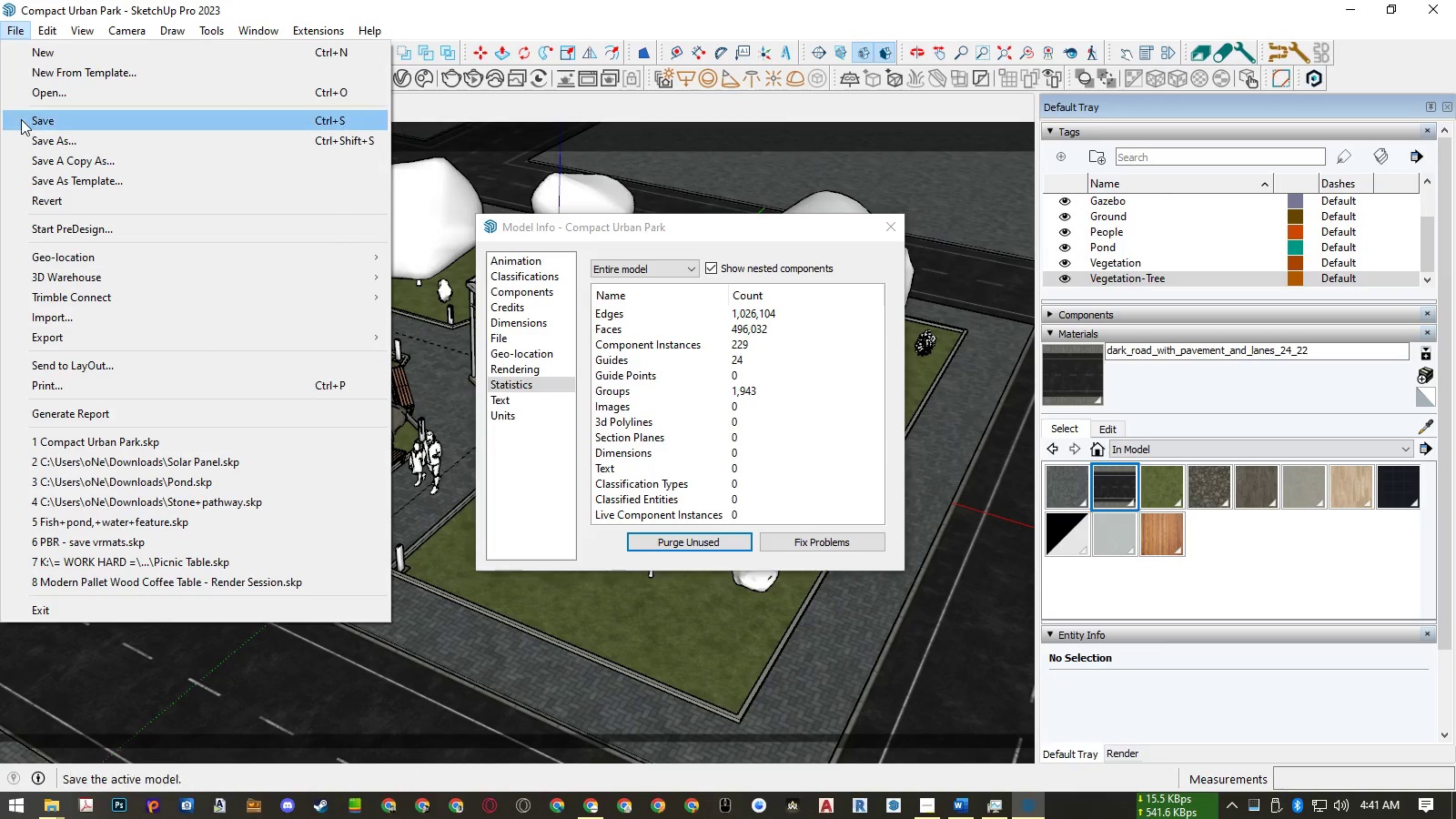 
left_click([21, 119])
 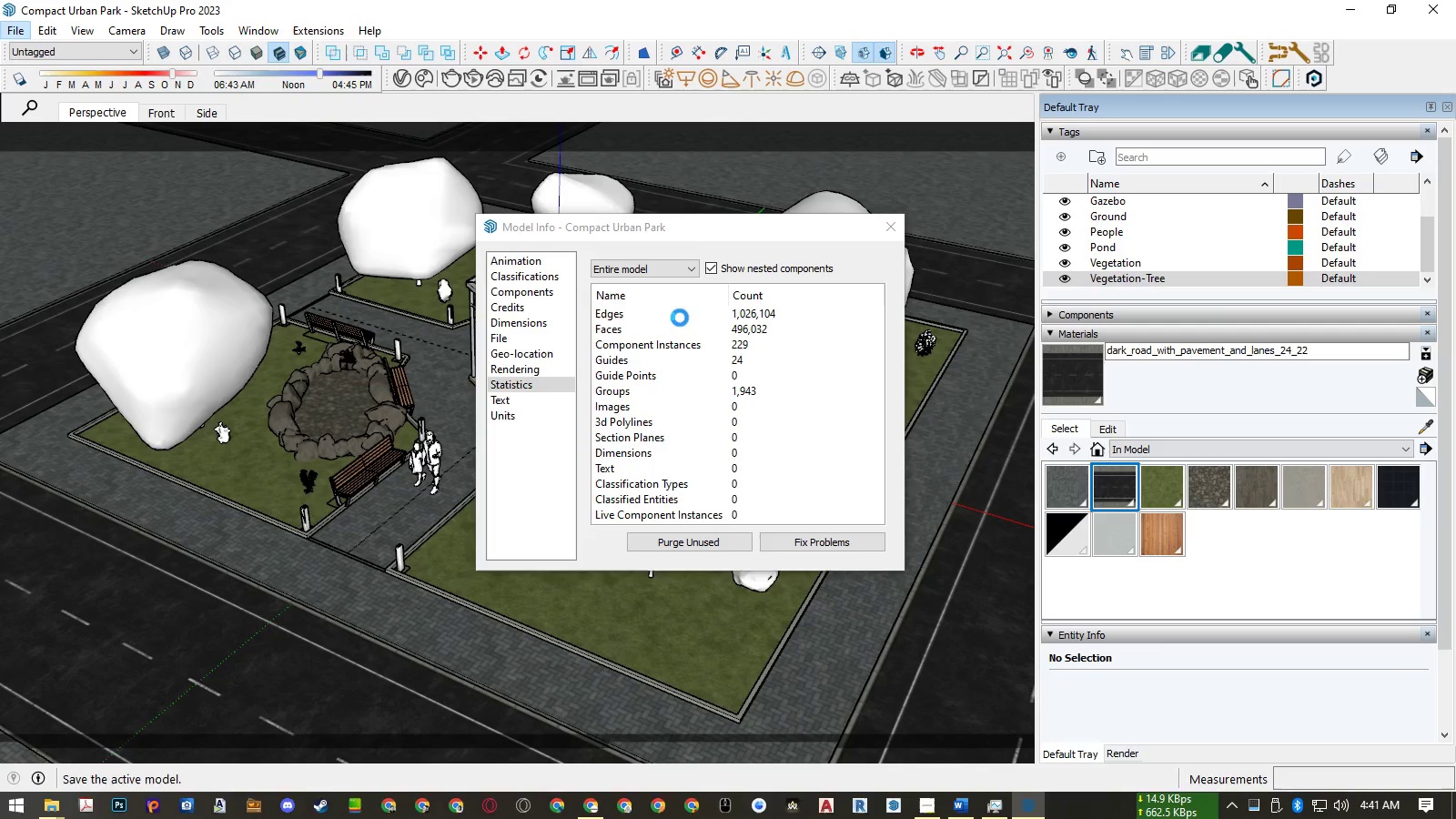 
left_click([693, 537])
 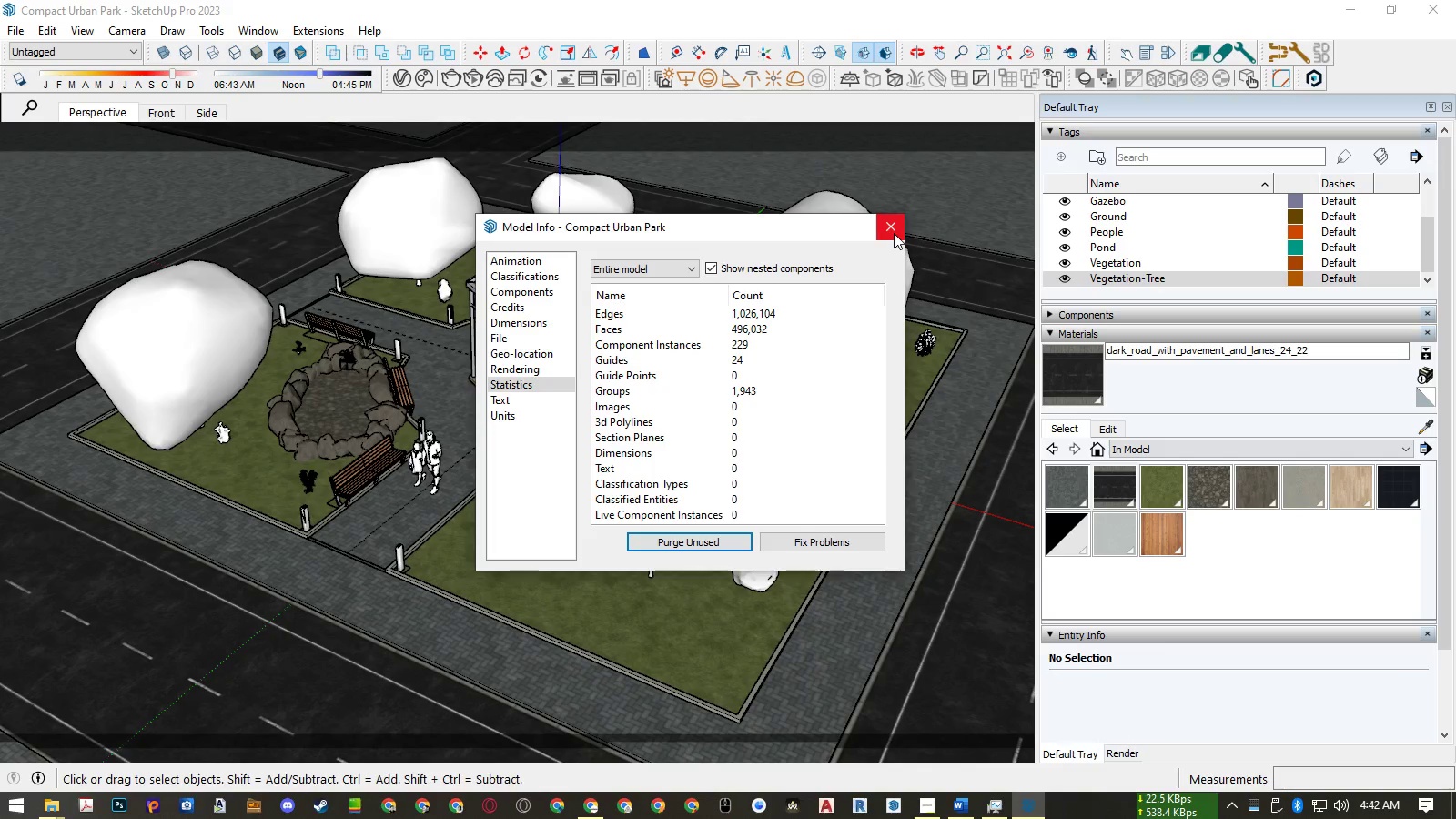 
left_click([894, 233])
 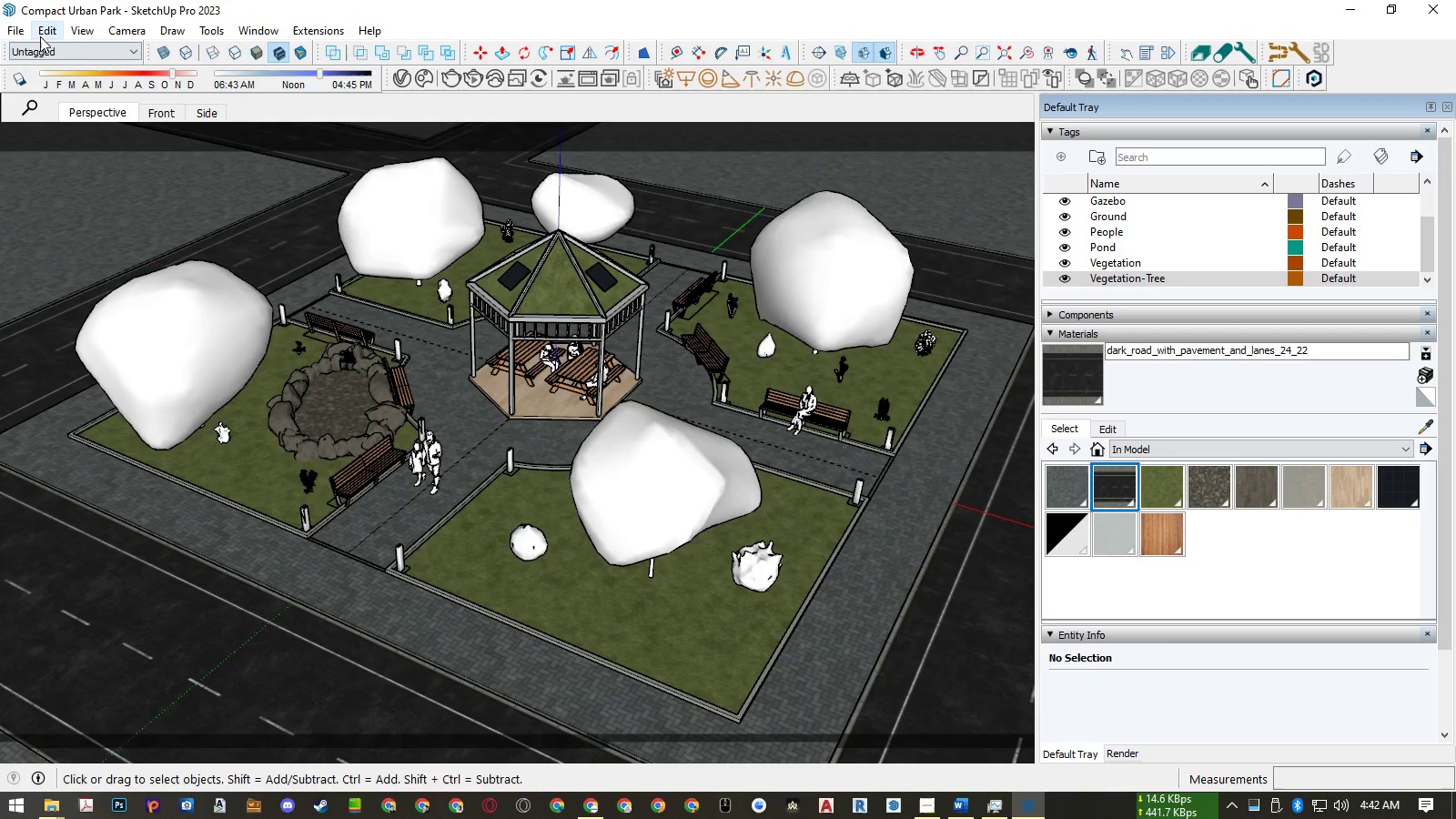 
left_click([16, 29])
 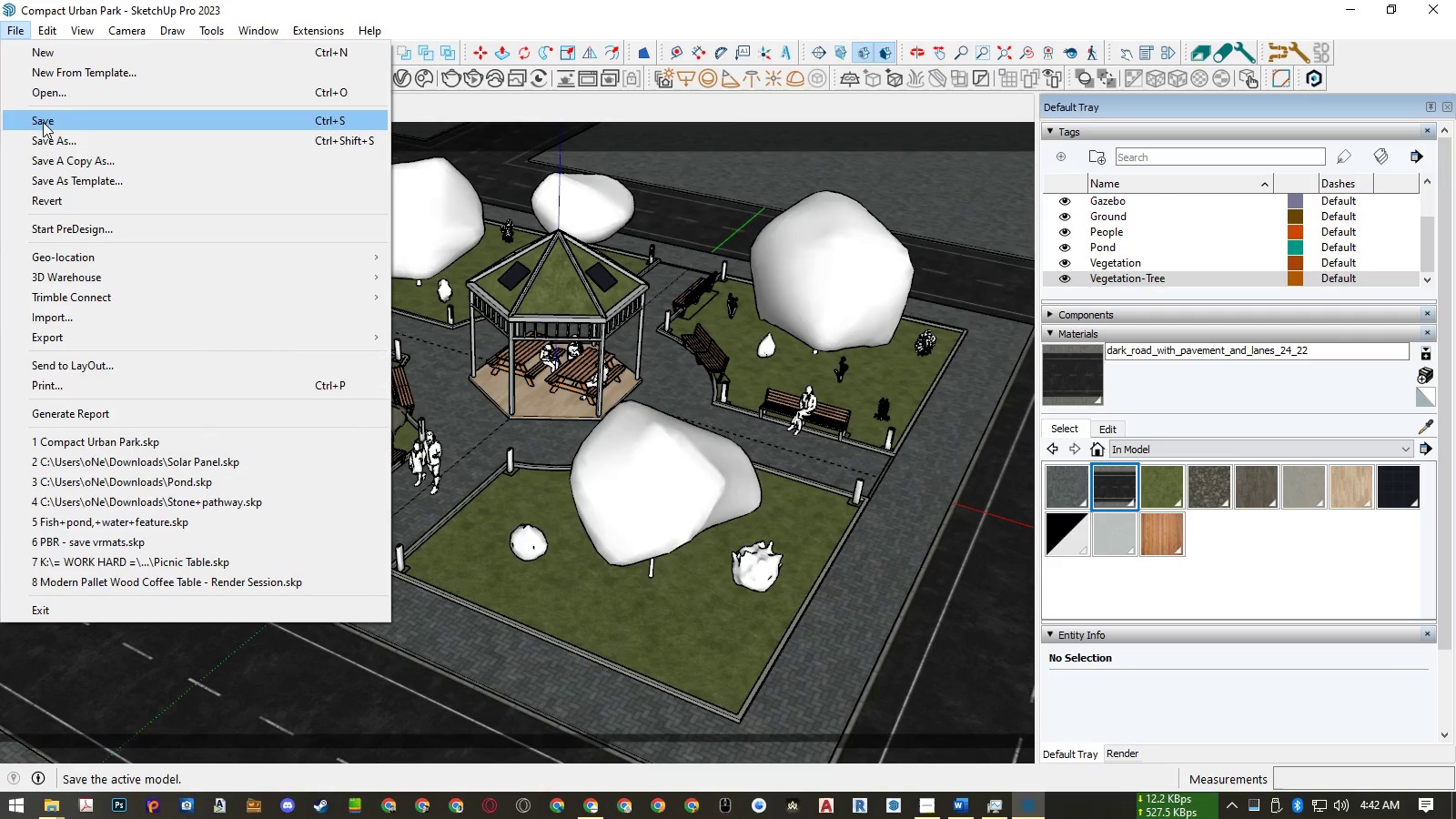 
left_click([43, 122])
 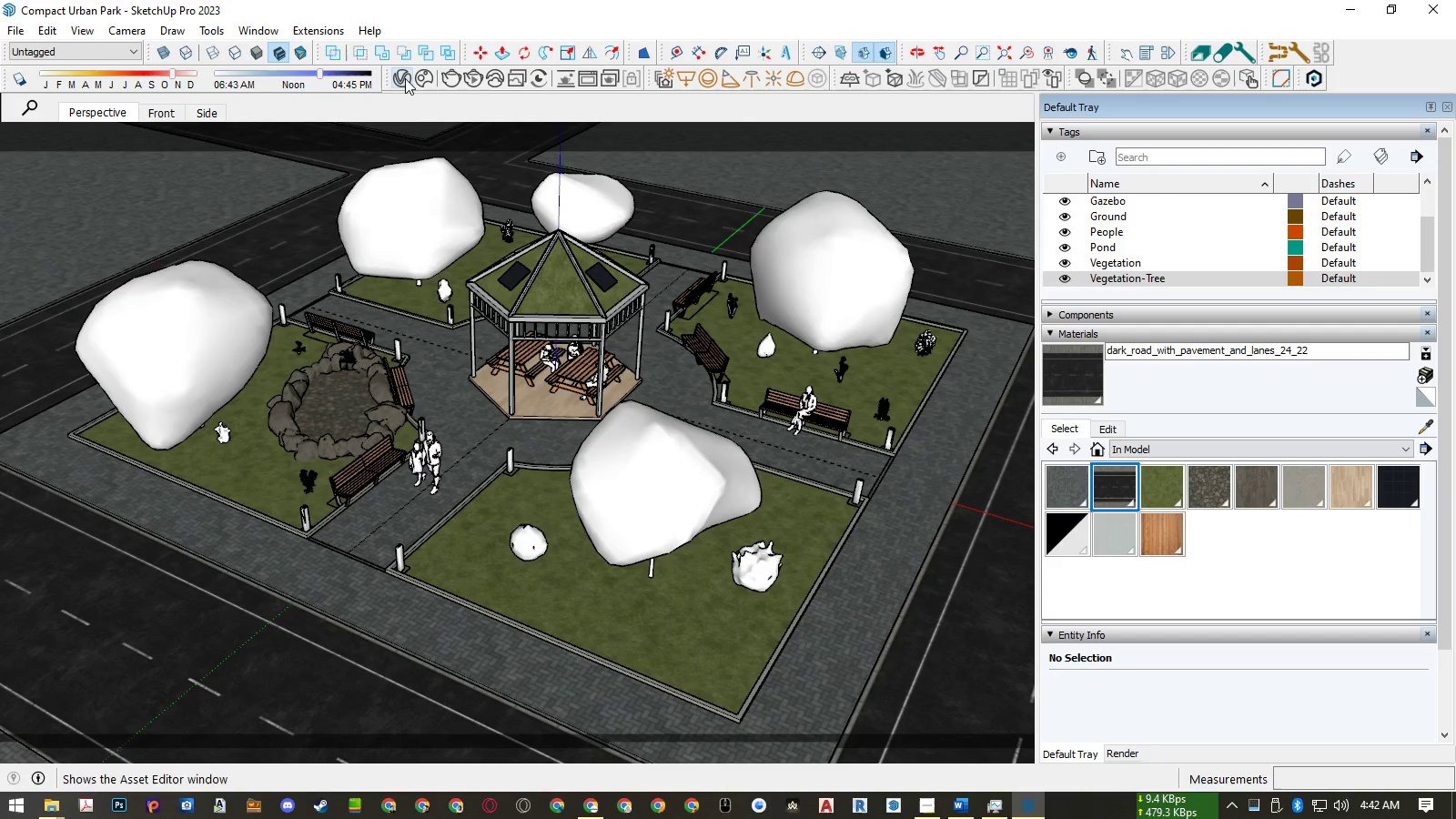 
left_click([405, 78])
 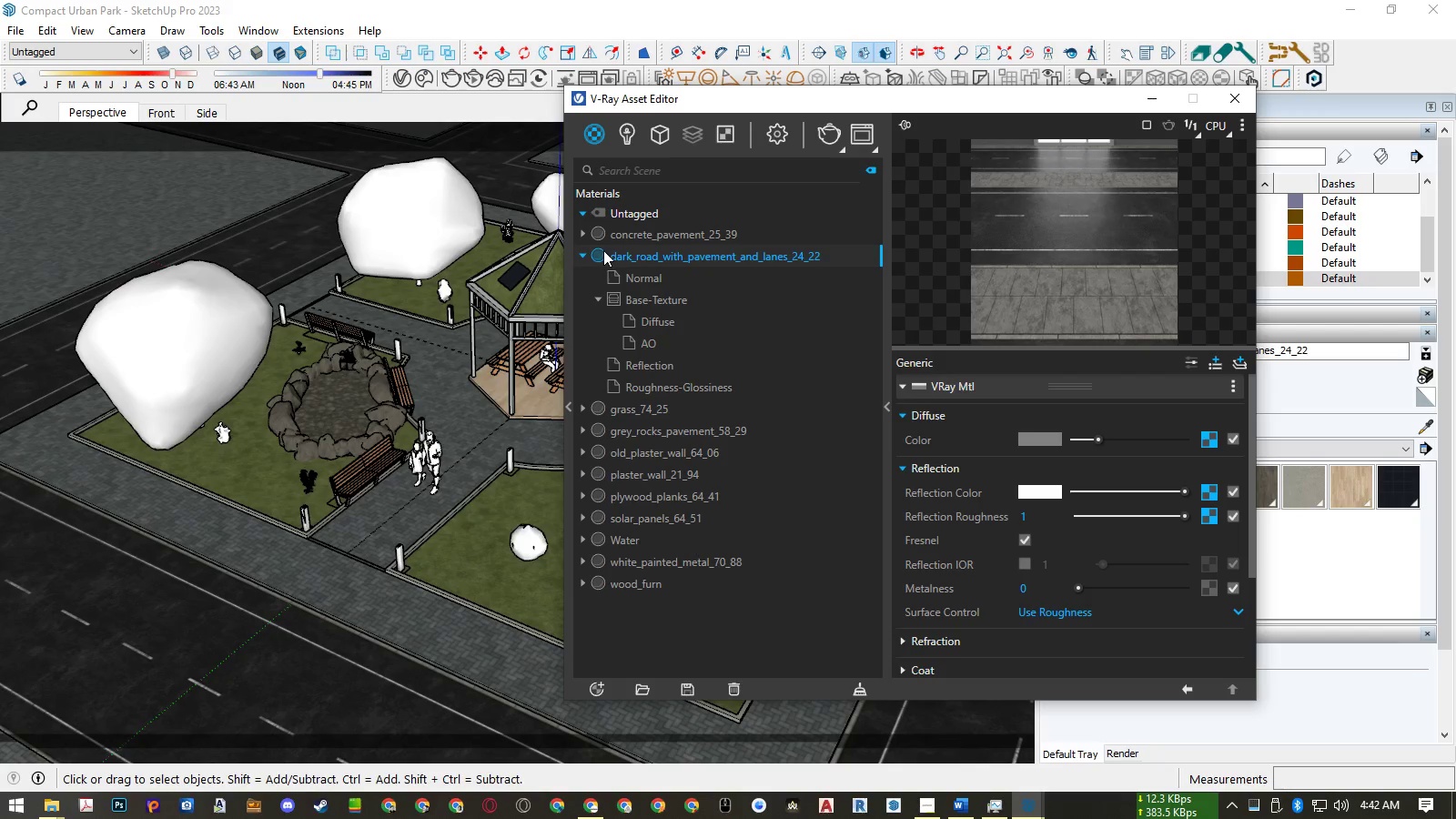 
left_click([586, 256])
 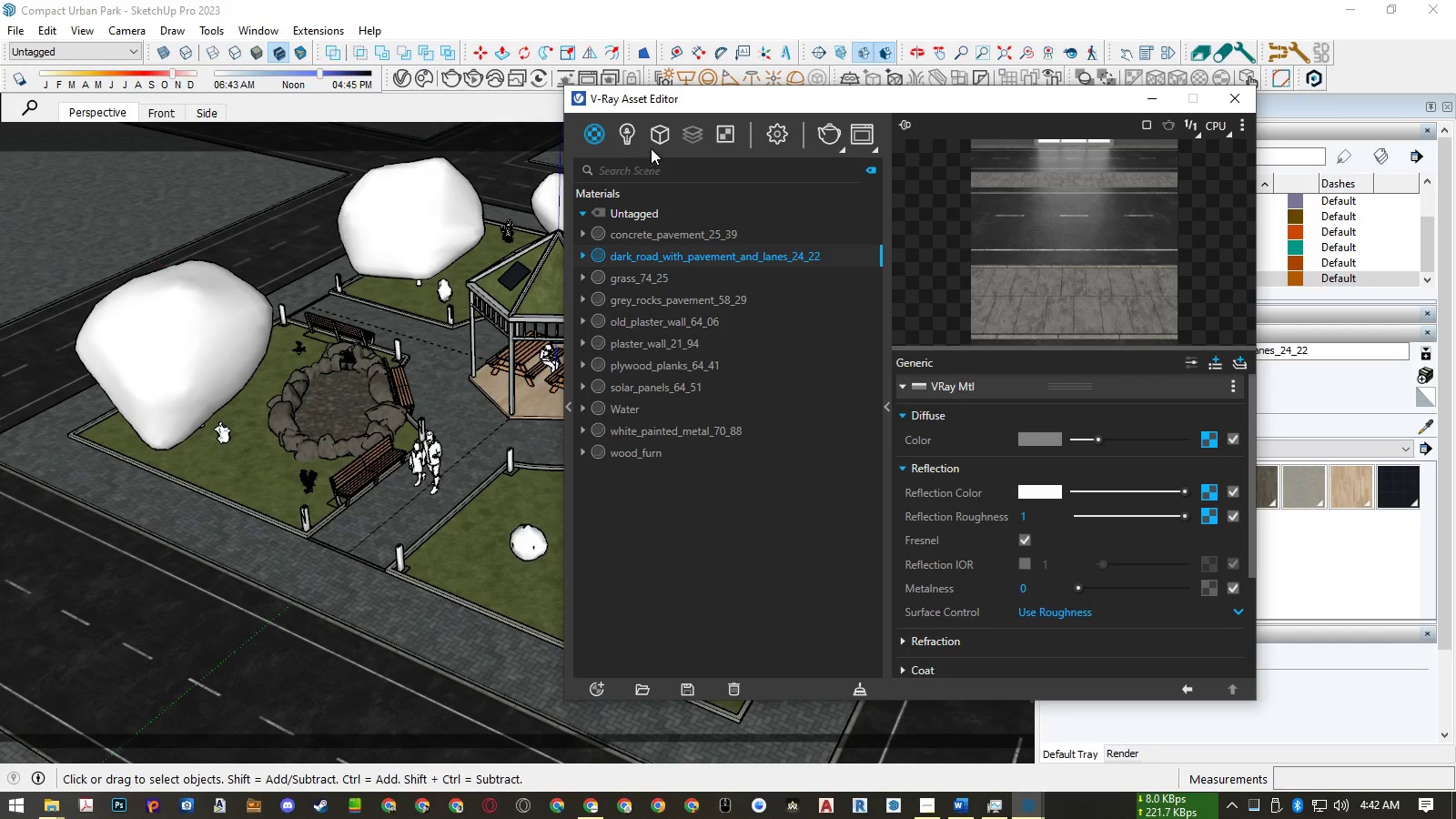 
left_click([655, 136])
 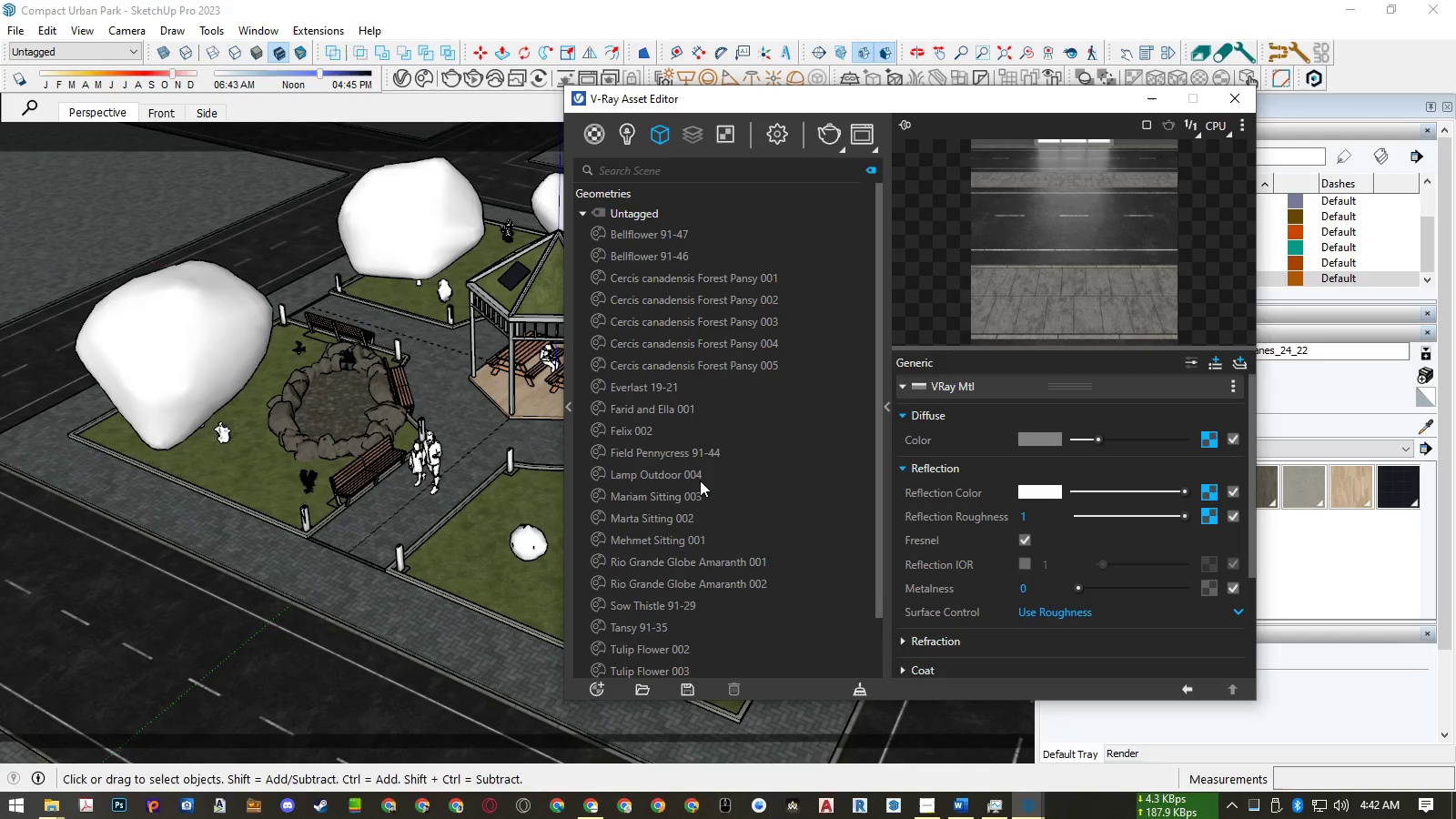 
scroll: coordinate [693, 554], scroll_direction: down, amount: 5.0
 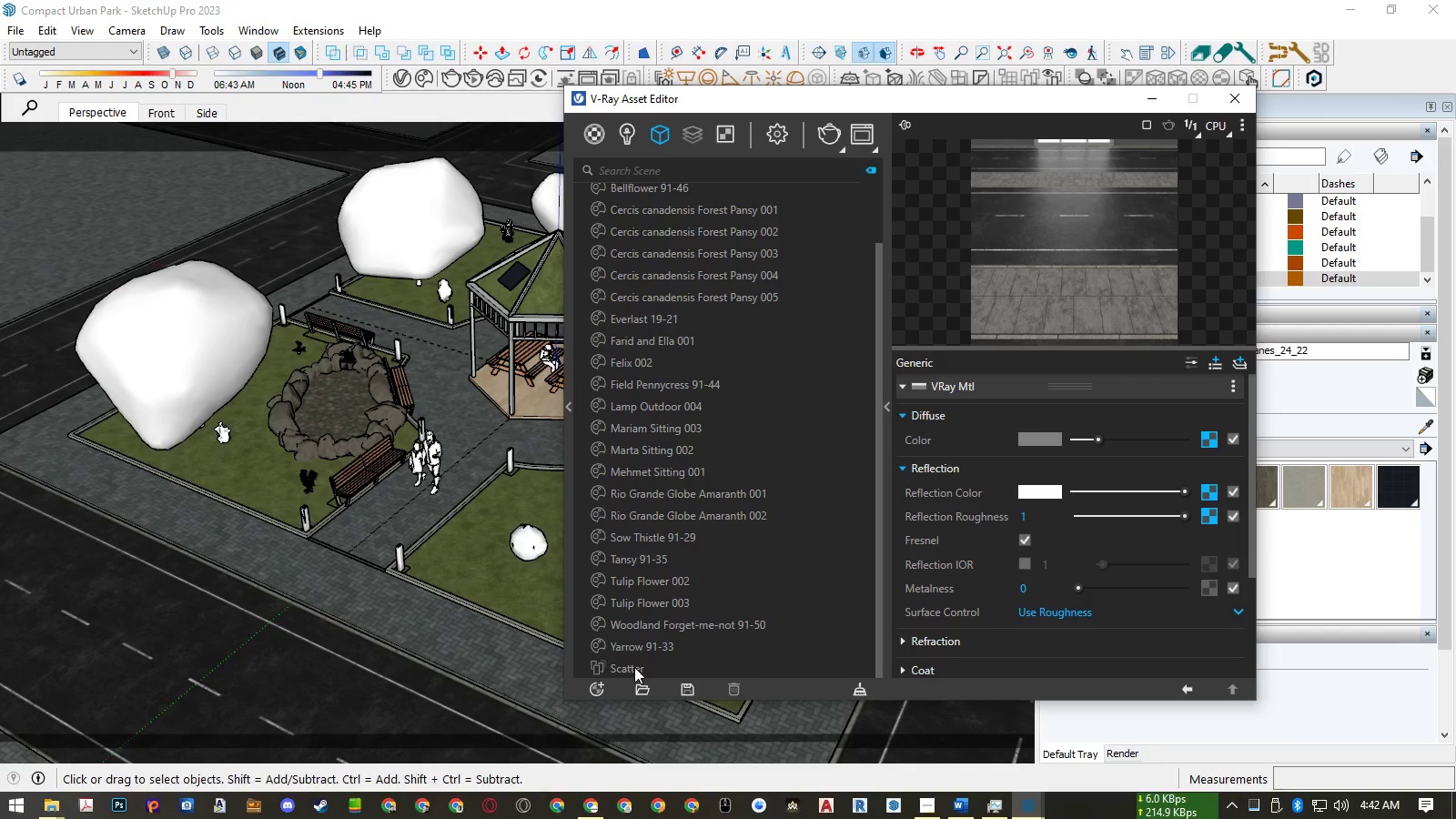 
left_click([634, 667])
 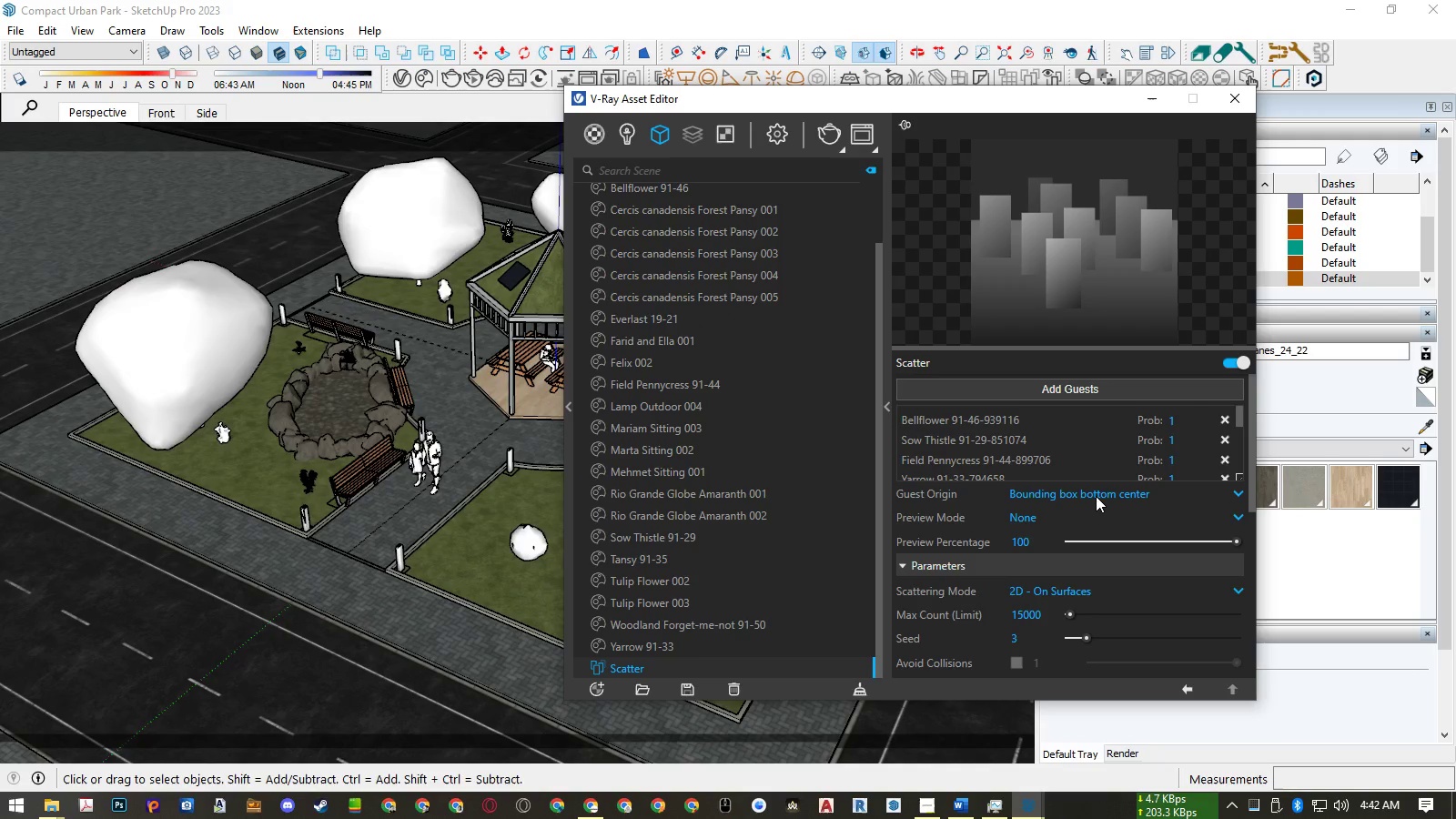 
left_click([1086, 514])
 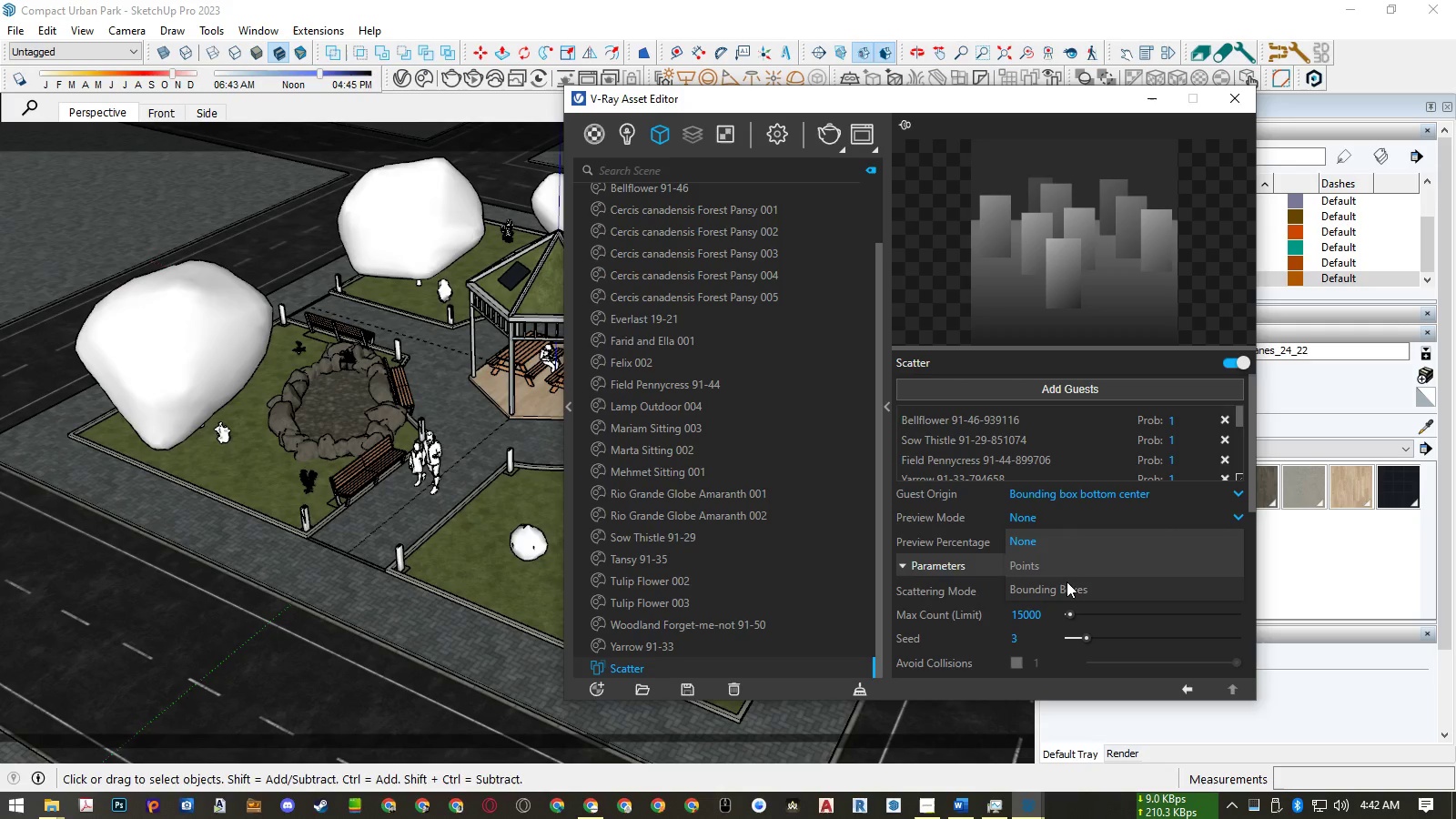 
left_click([1066, 584])
 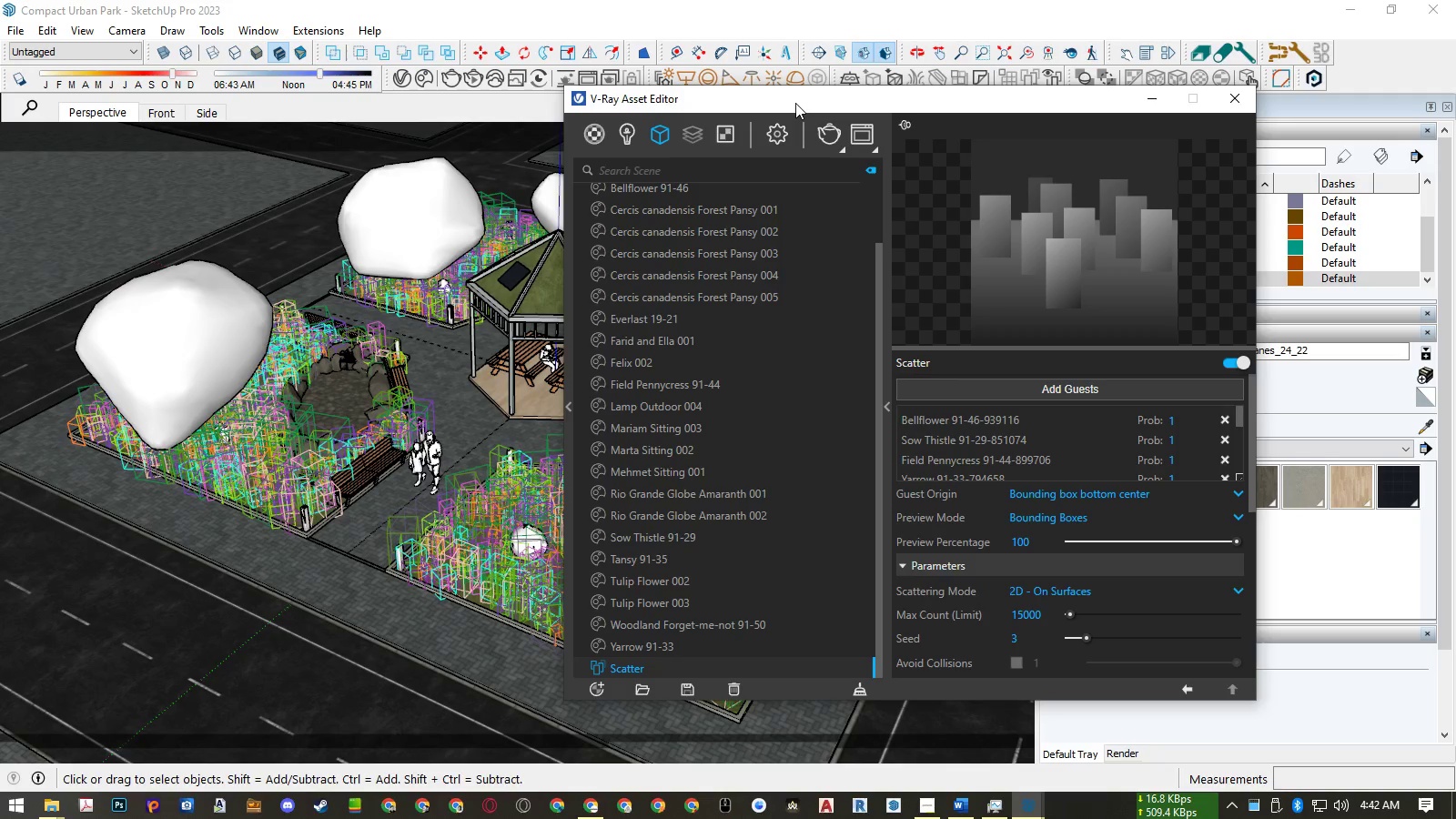 
wait(13.95)
 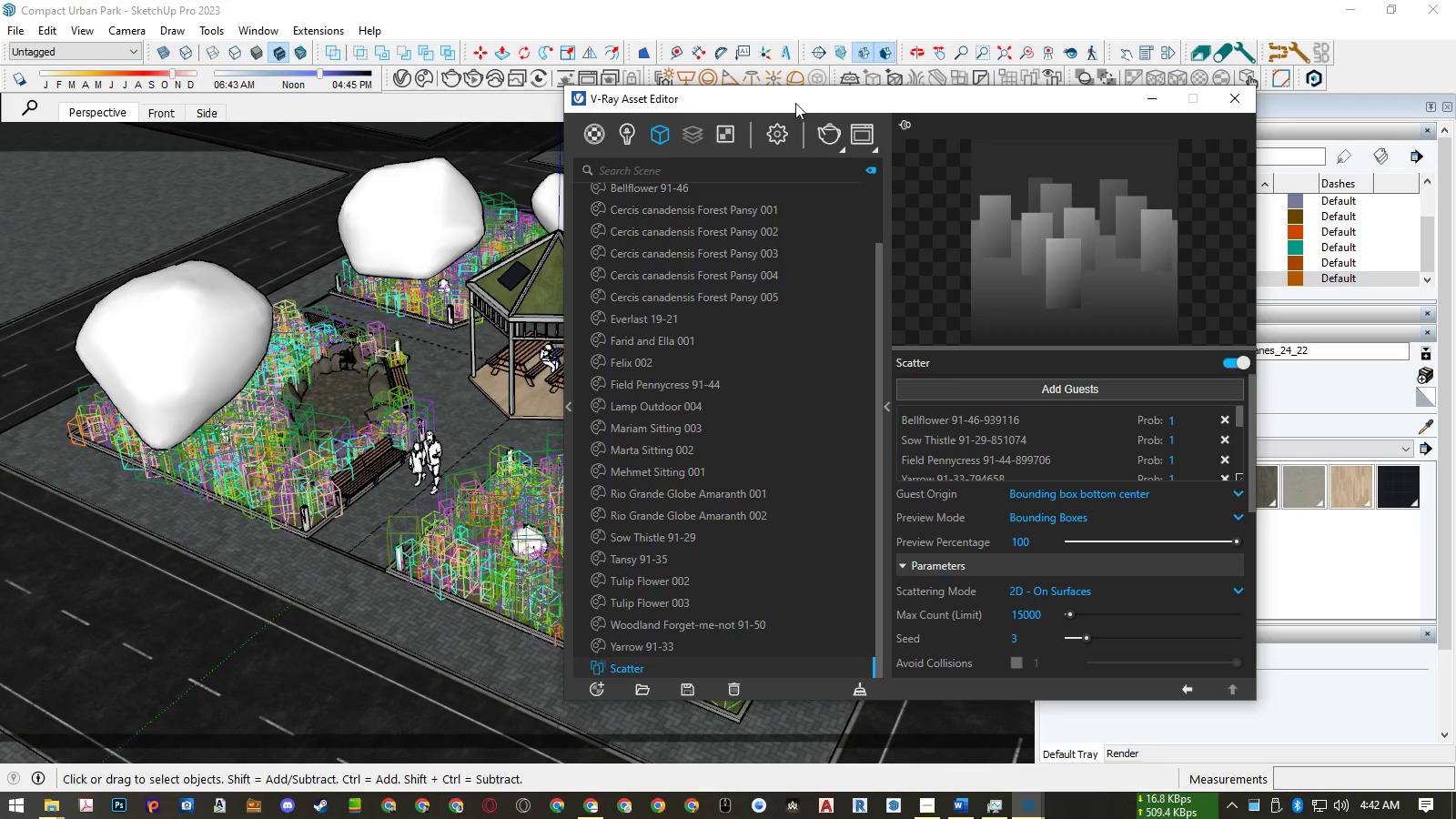 
left_click([1053, 515])
 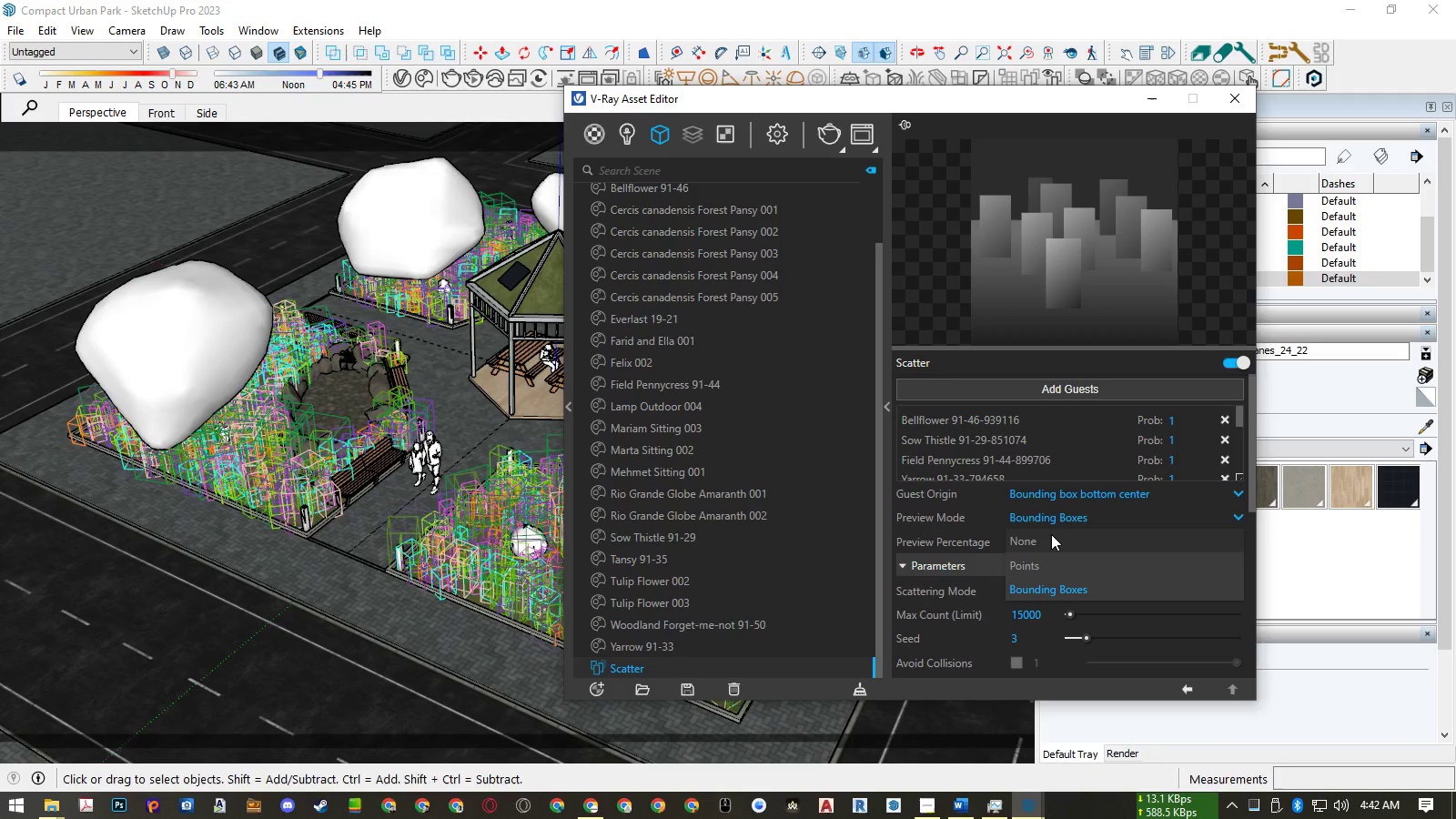 
left_click([1051, 535])
 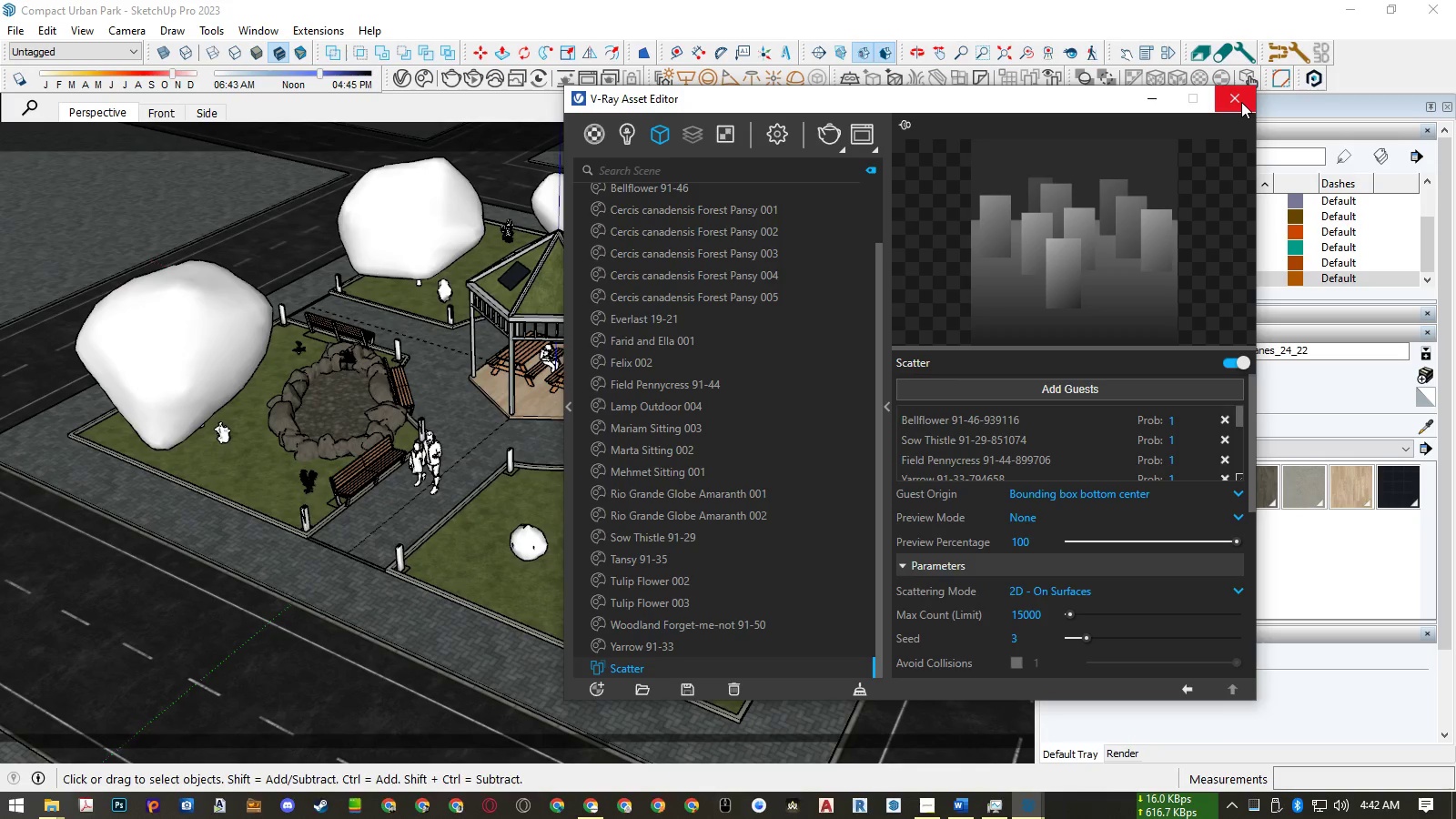 
left_click([1241, 102])
 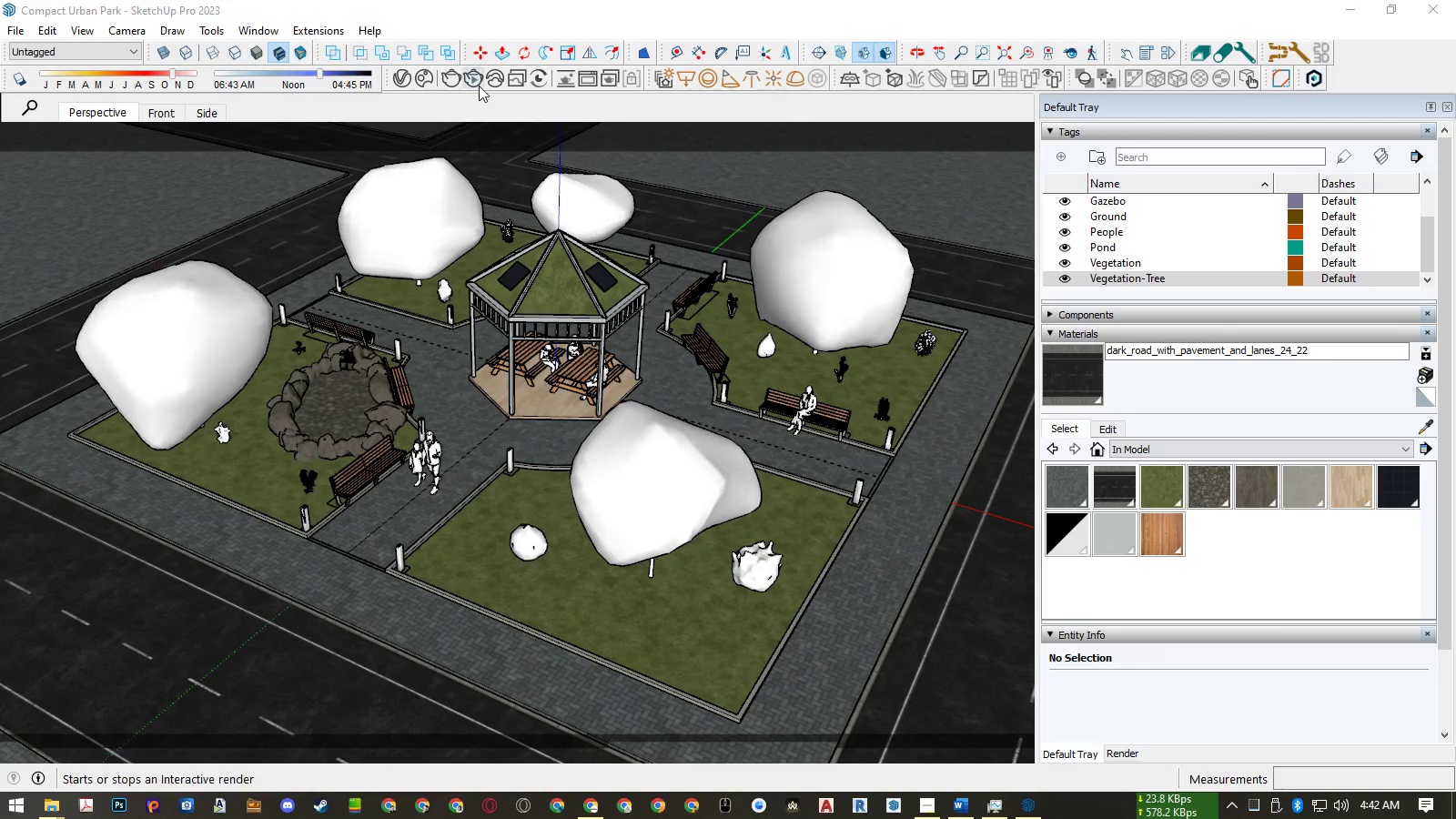 
left_click([479, 85])
 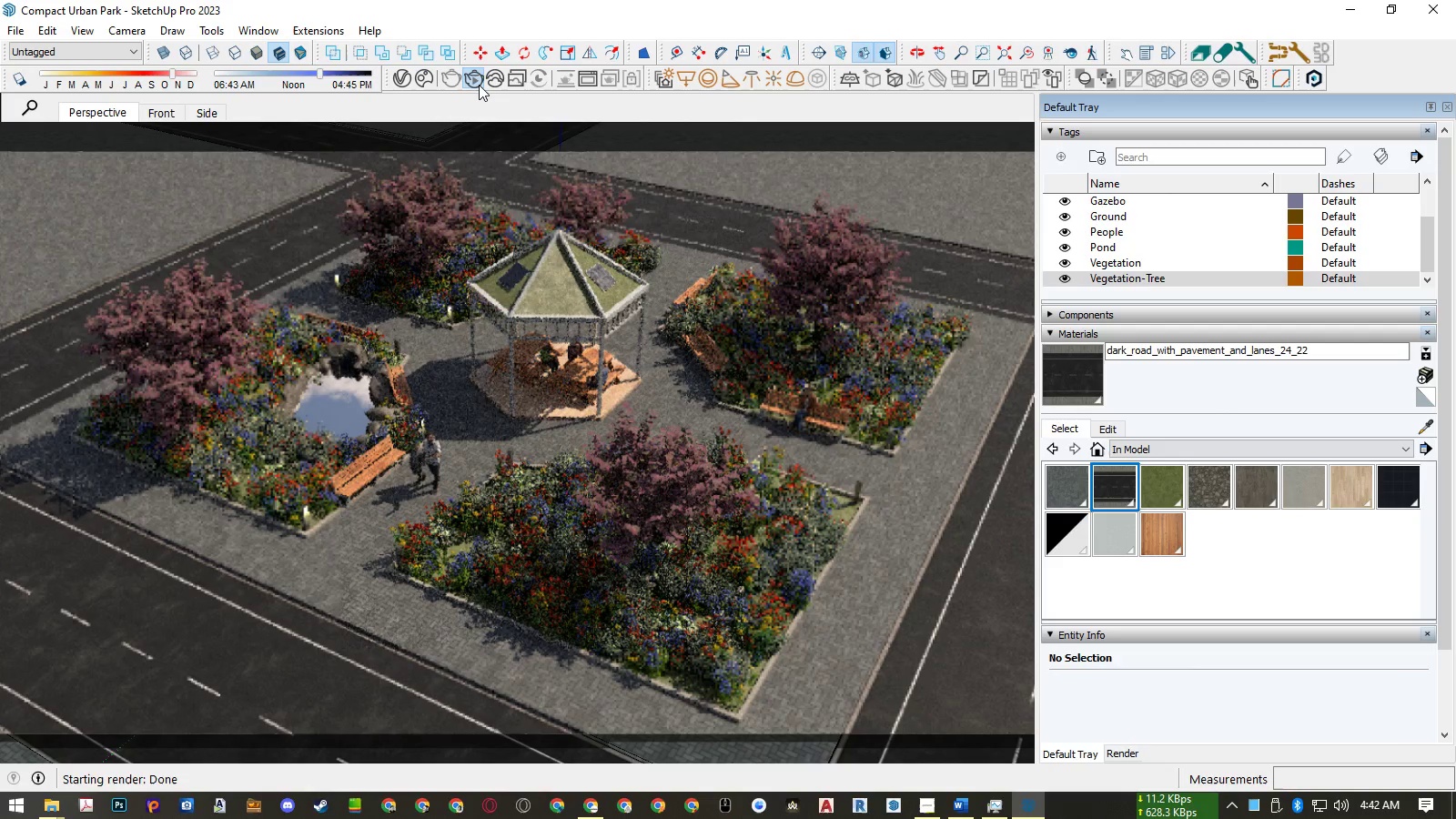 
wait(29.42)
 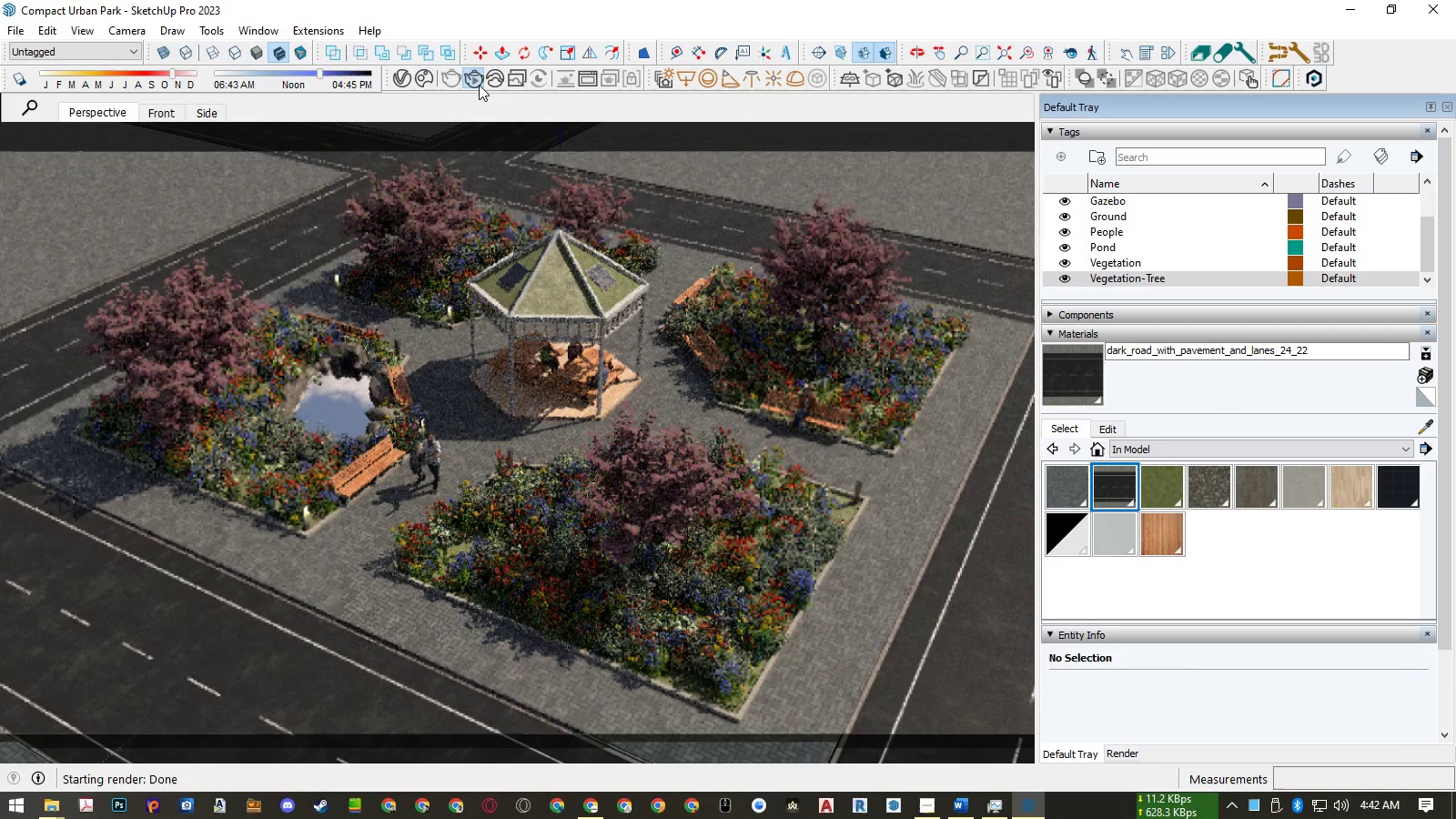 
left_click([480, 80])
 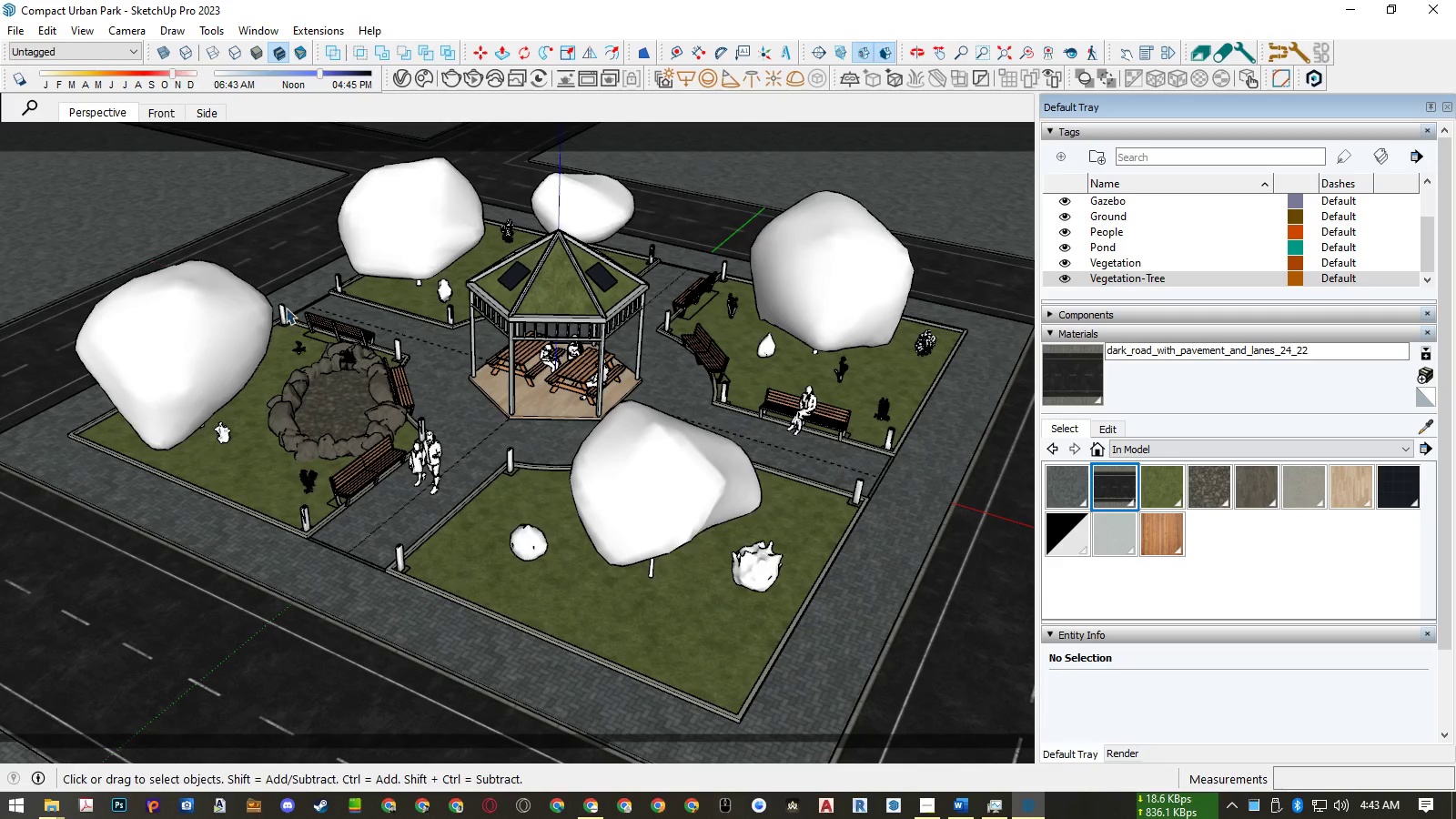 
left_click([16, 26])
 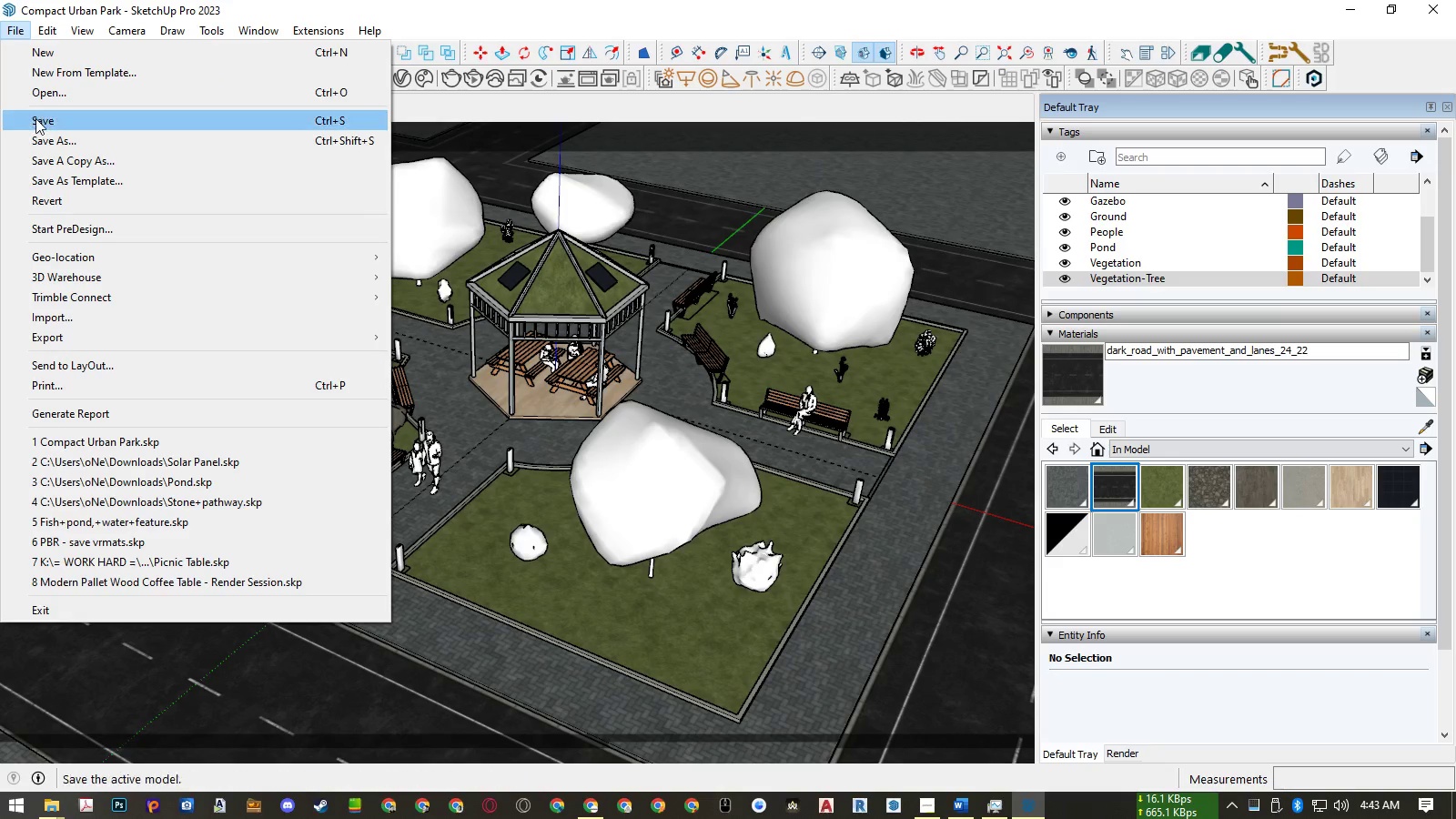 
left_click([35, 124])
 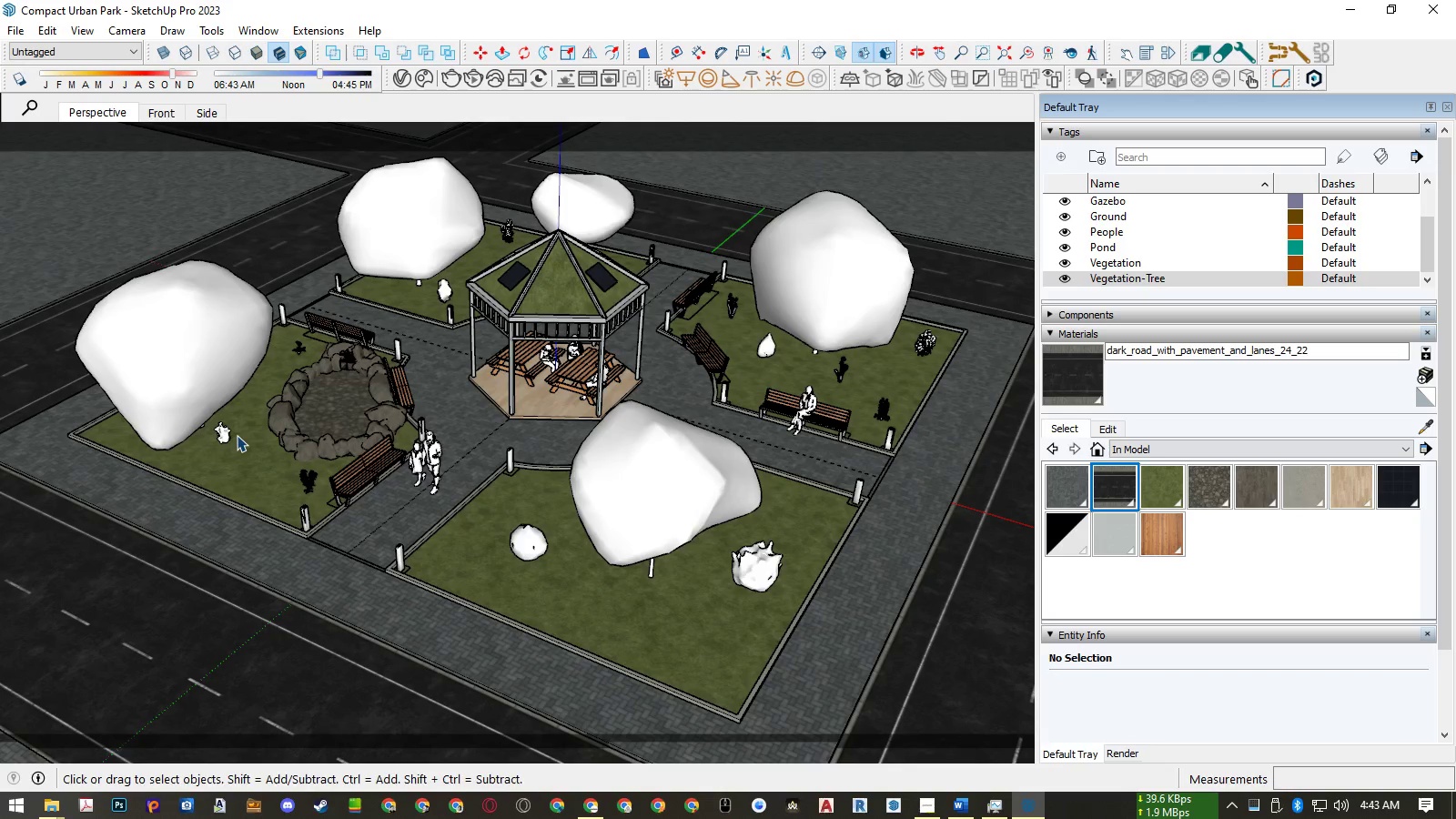 
left_click([331, 420])
 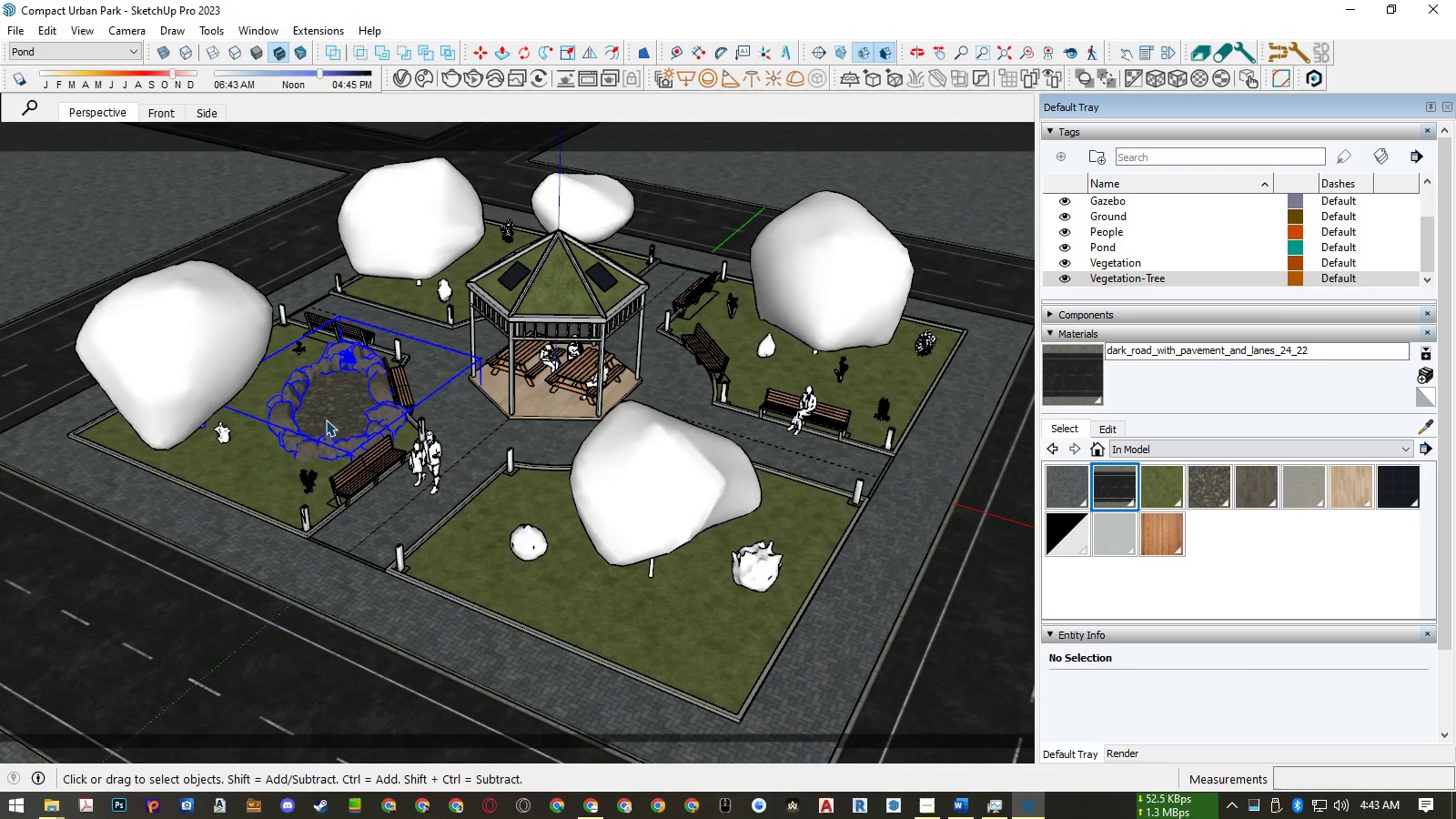 
scroll: coordinate [326, 420], scroll_direction: up, amount: 8.0
 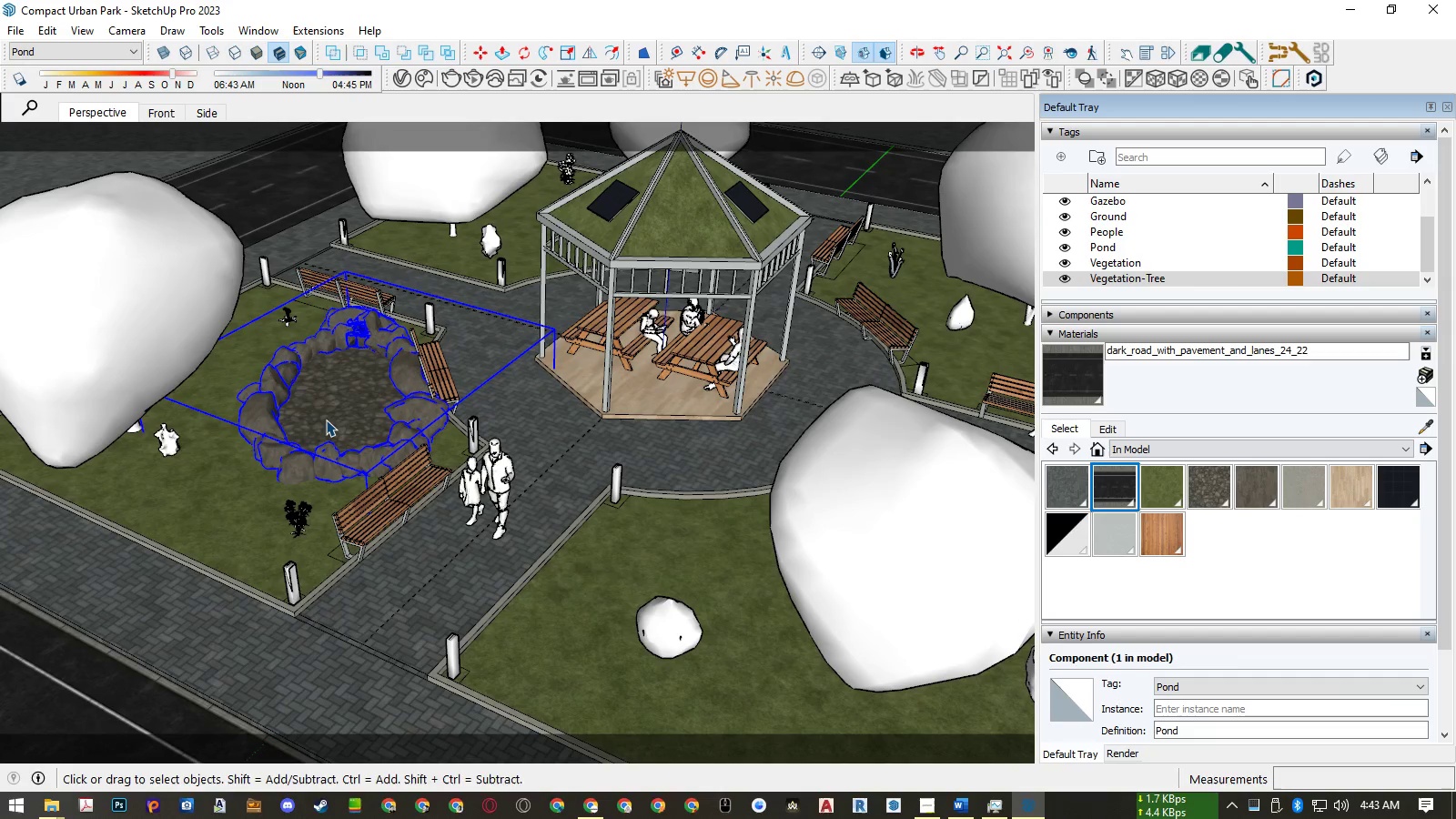 
double_click([326, 420])
 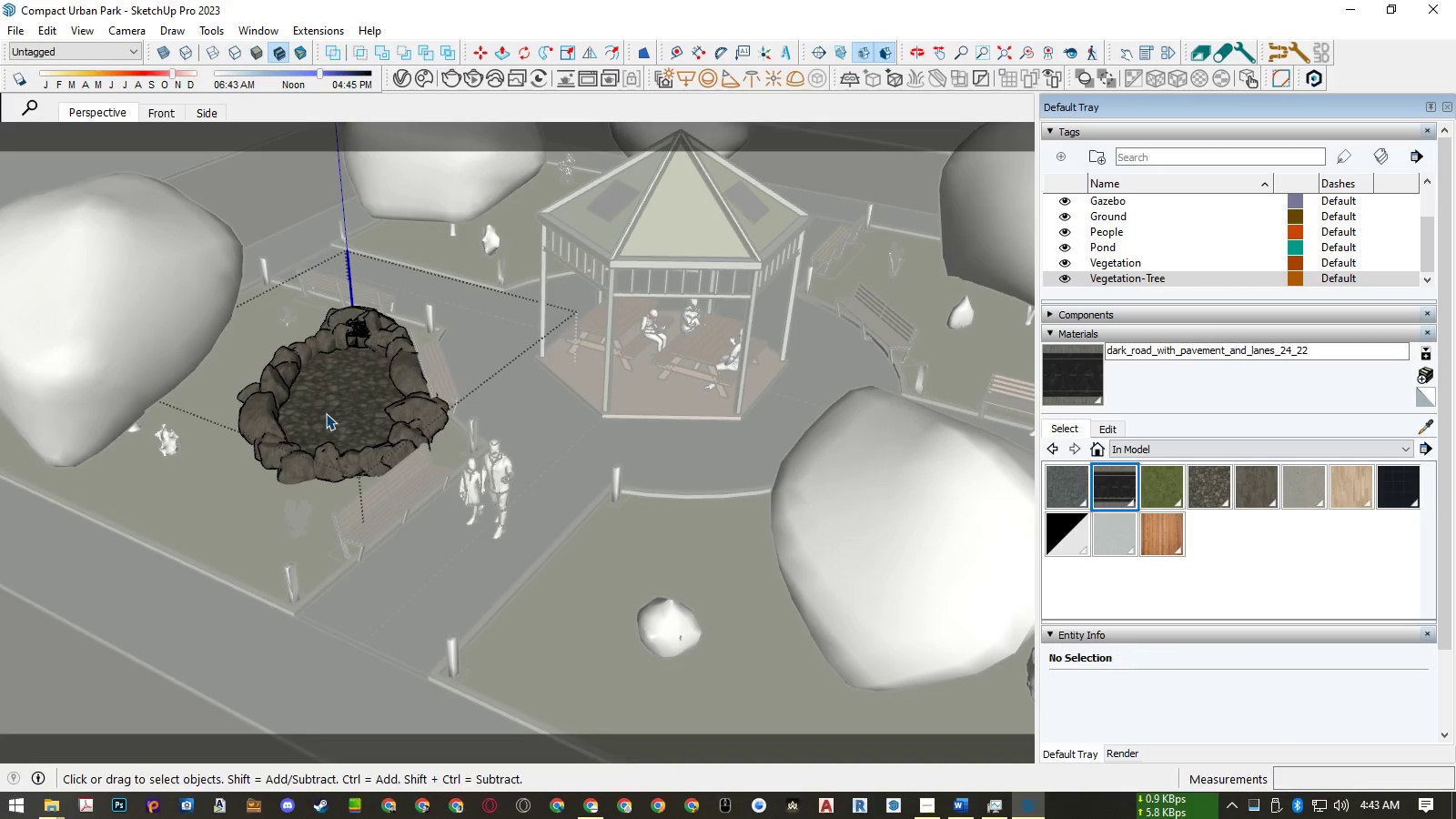 
left_click([326, 413])
 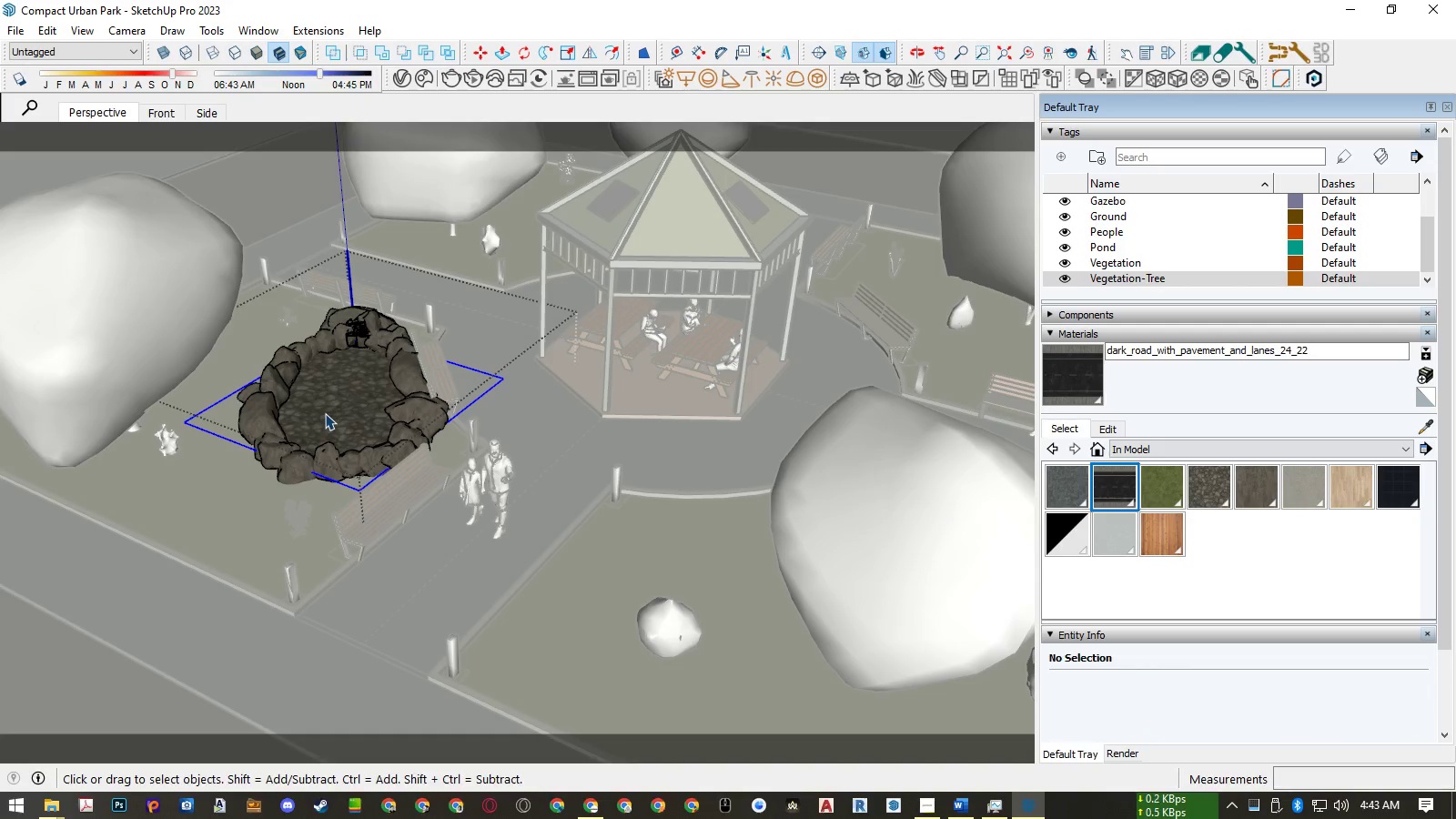 
scroll: coordinate [321, 410], scroll_direction: up, amount: 8.0
 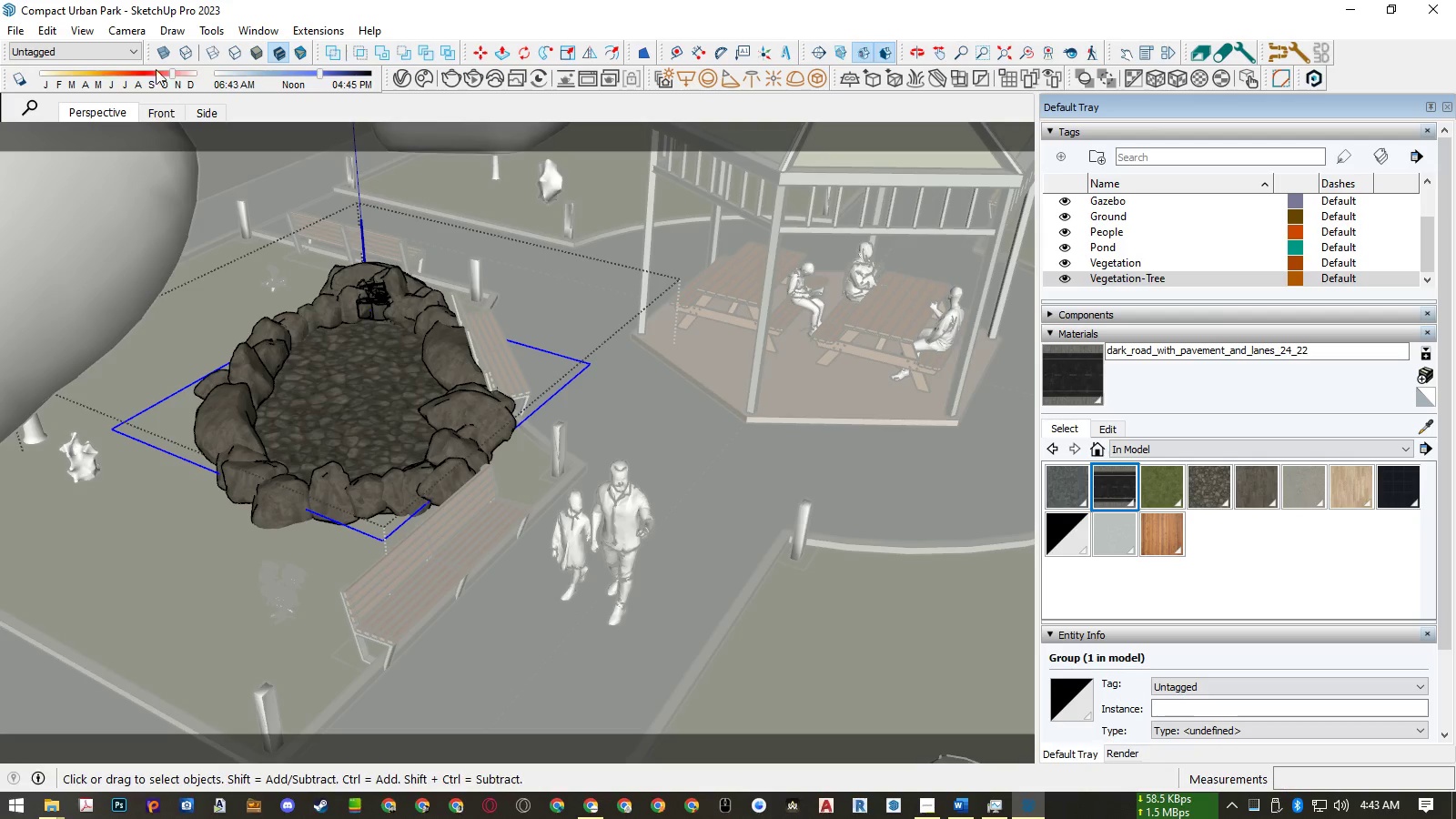 
wait(7.42)
 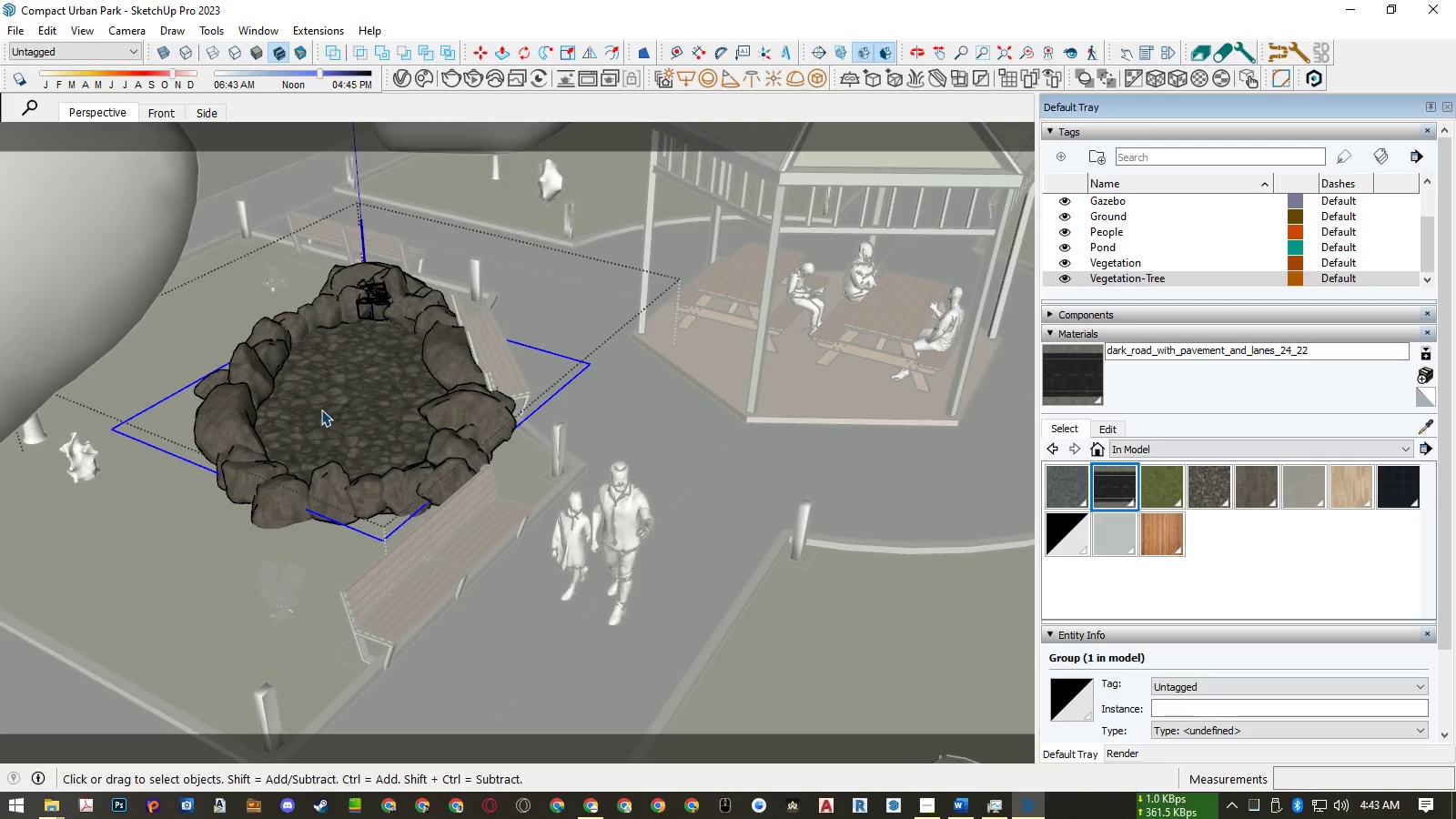 
left_click([420, 76])
 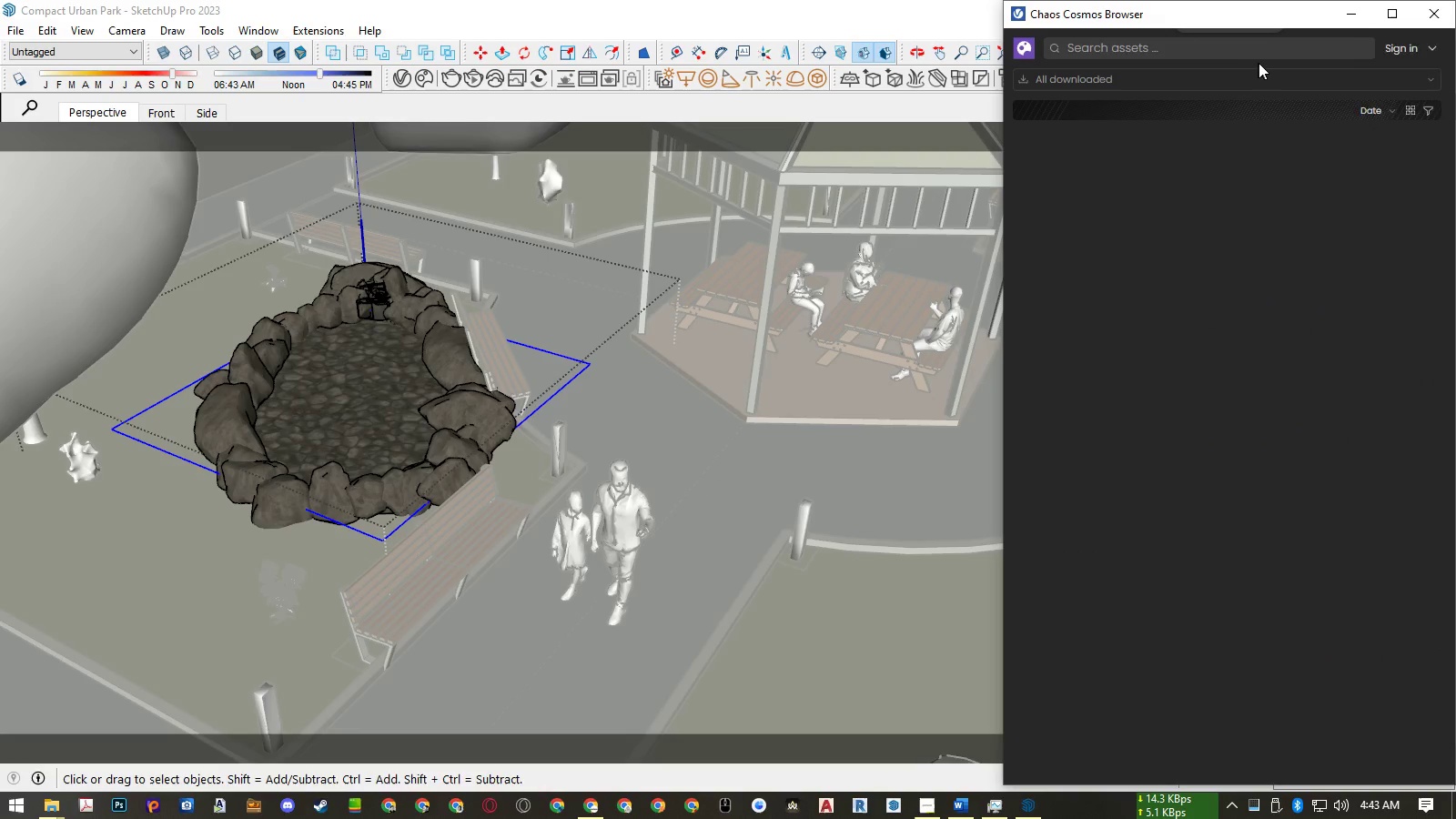 
mouse_move([1074, 750])
 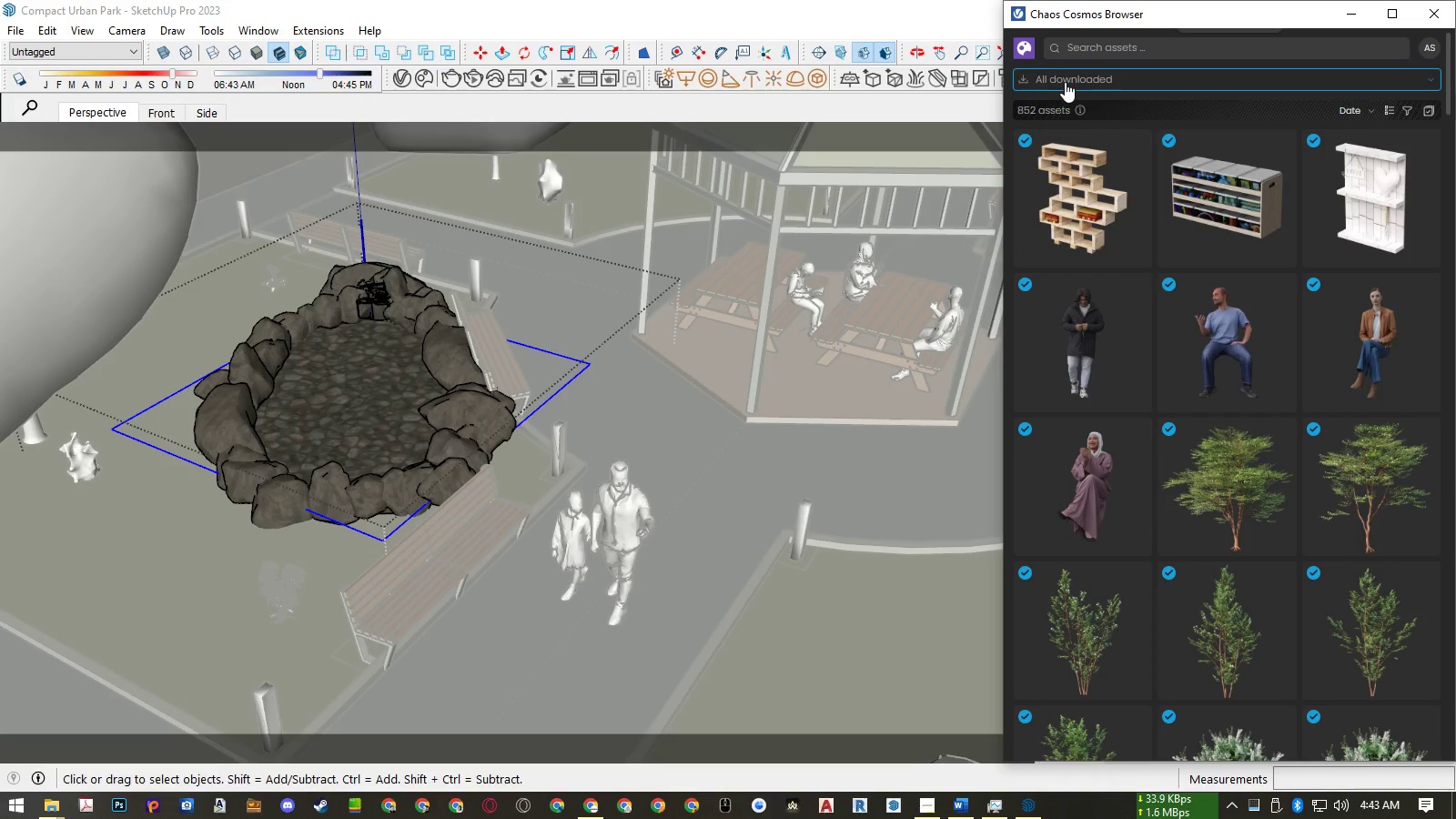 
left_click([1063, 83])
 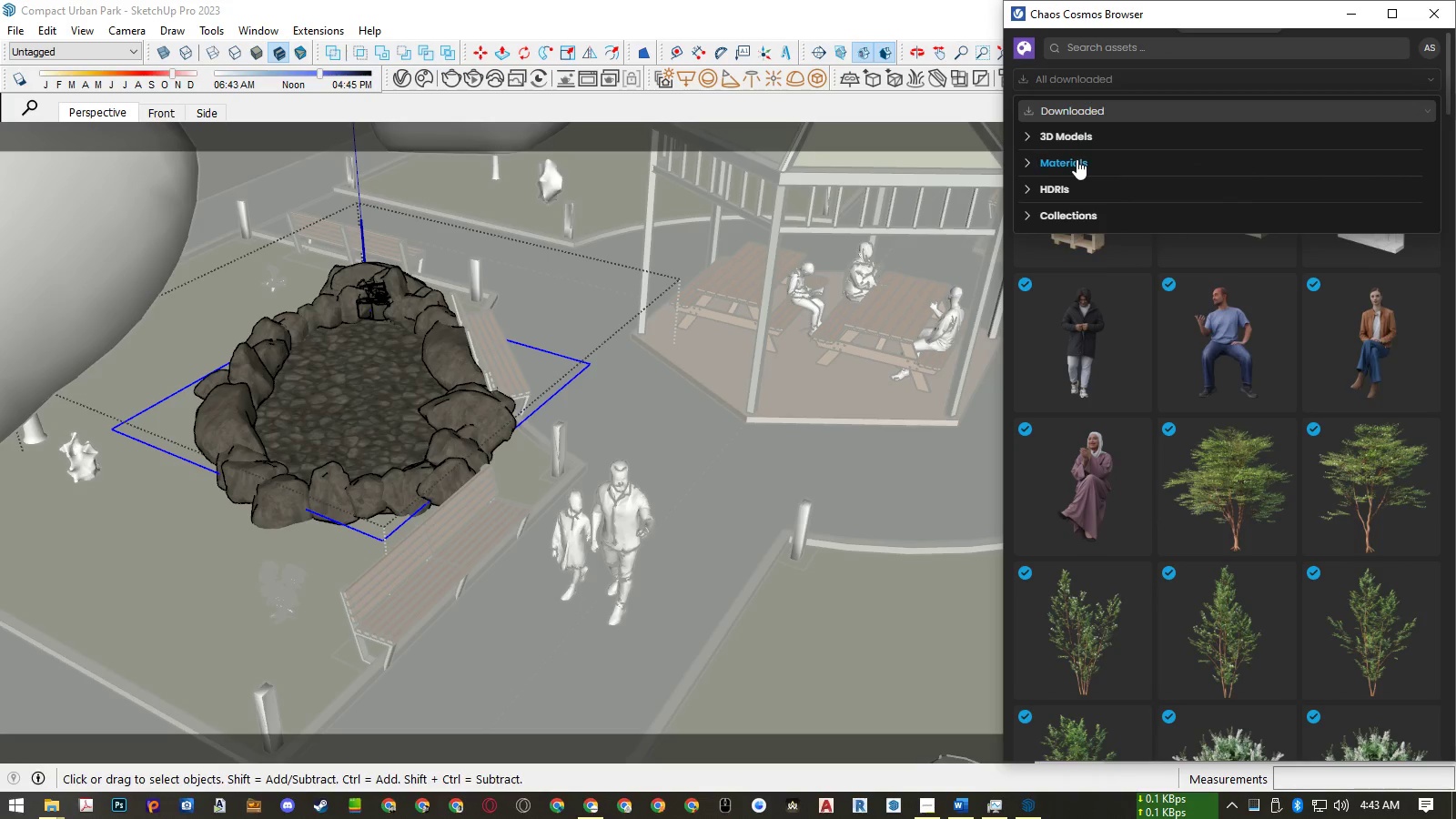 
left_click([1067, 136])
 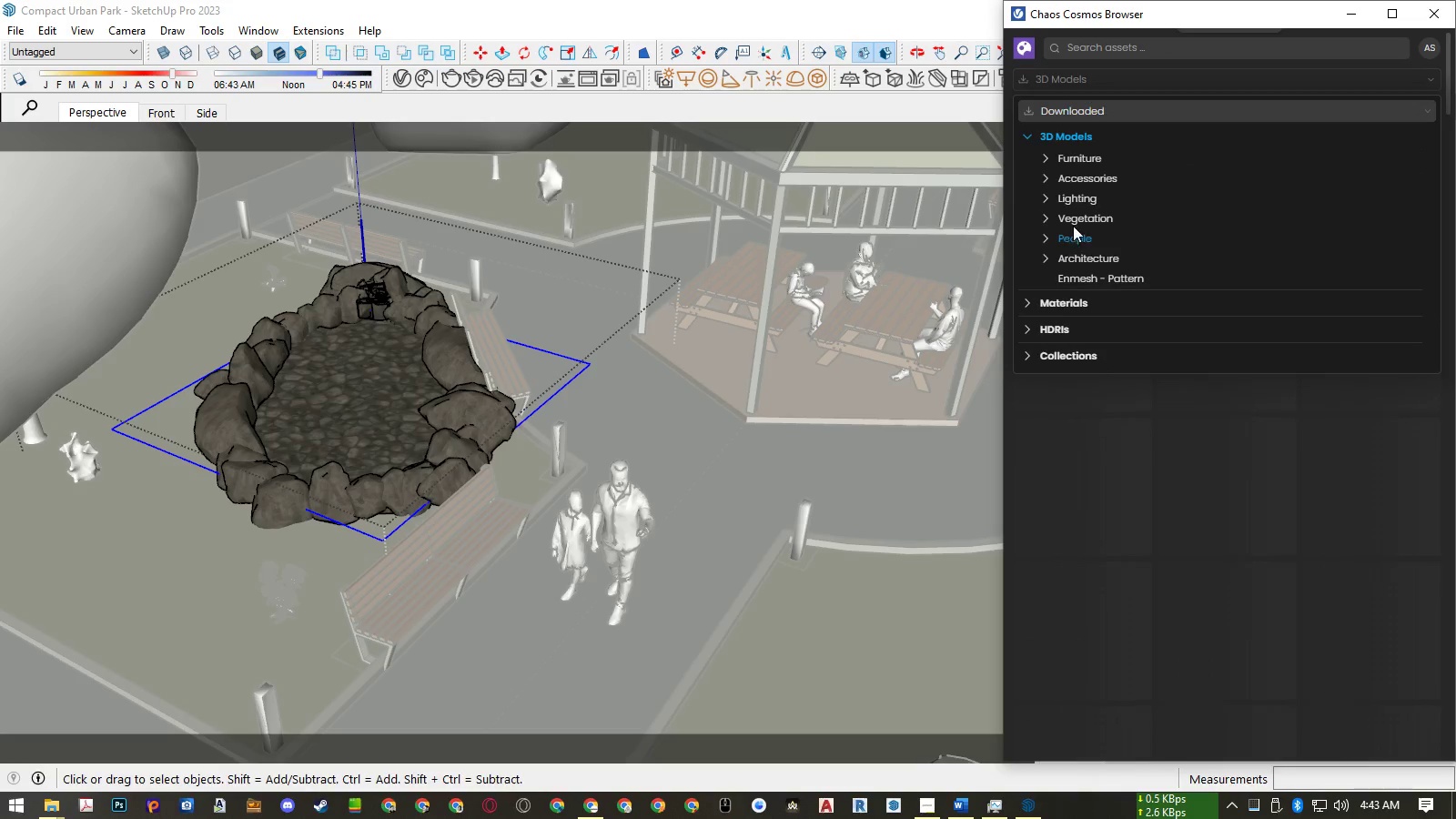 
left_click([1074, 221])
 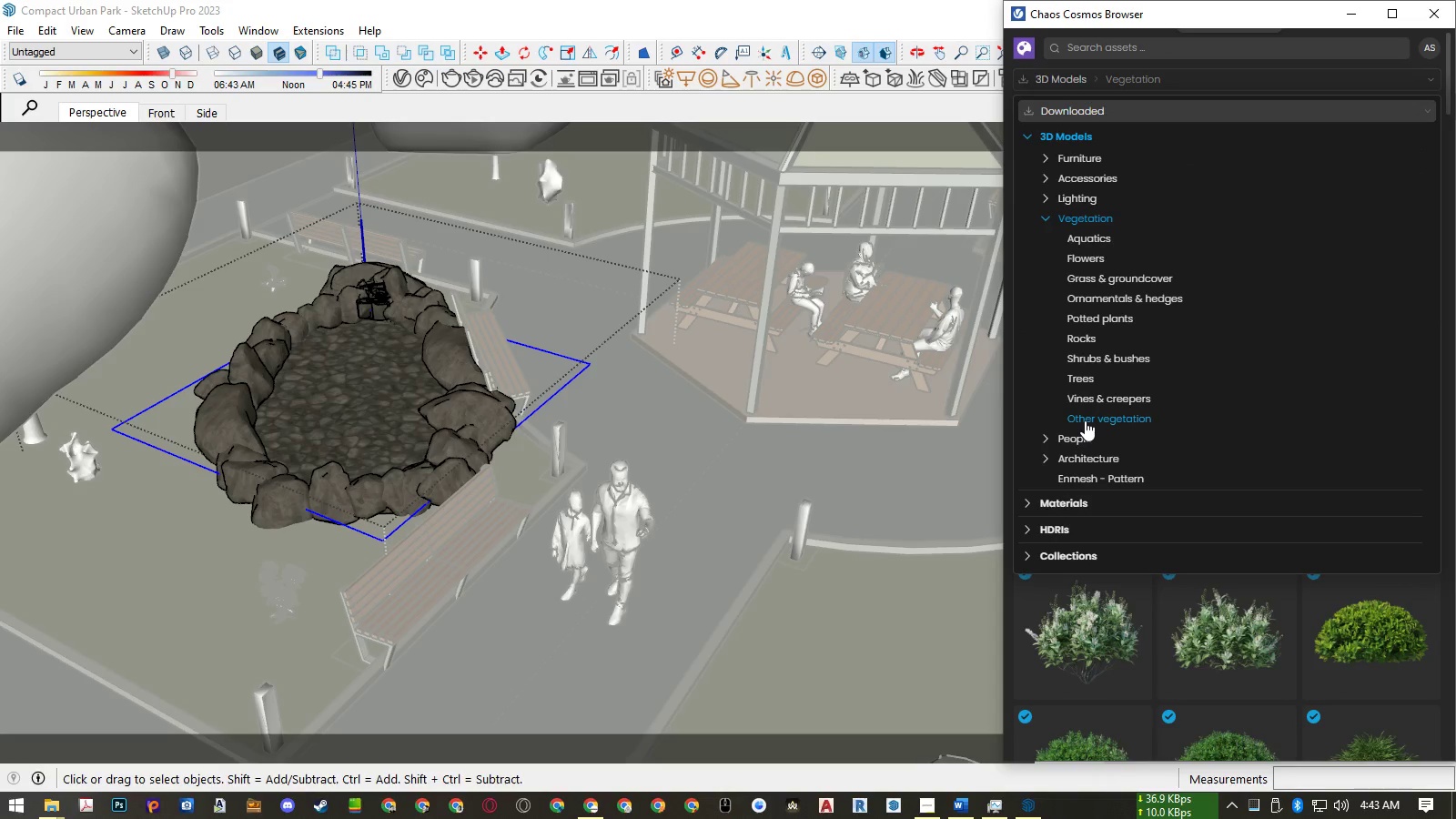 
left_click([1085, 420])
 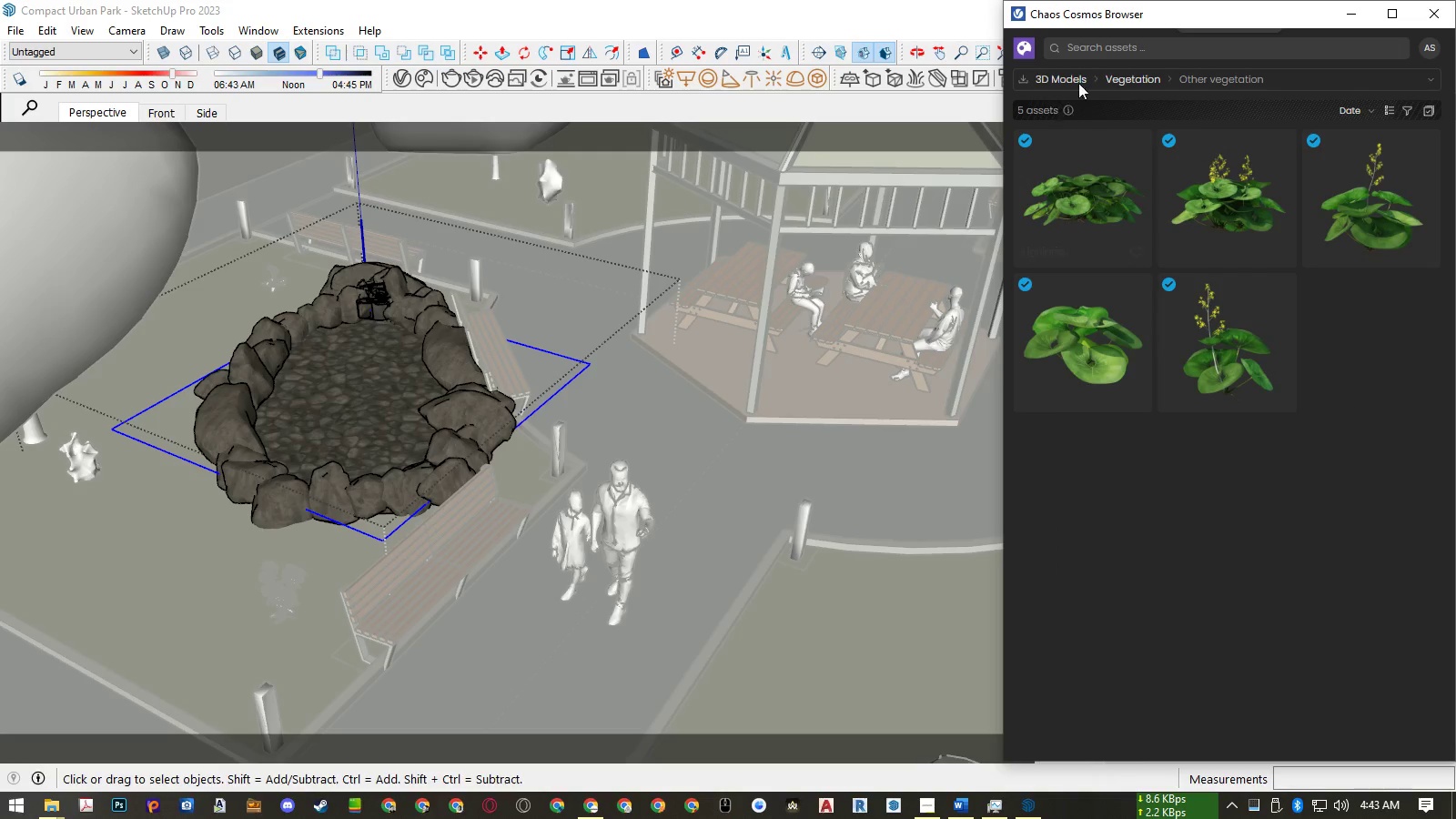 
left_click([1127, 79])
 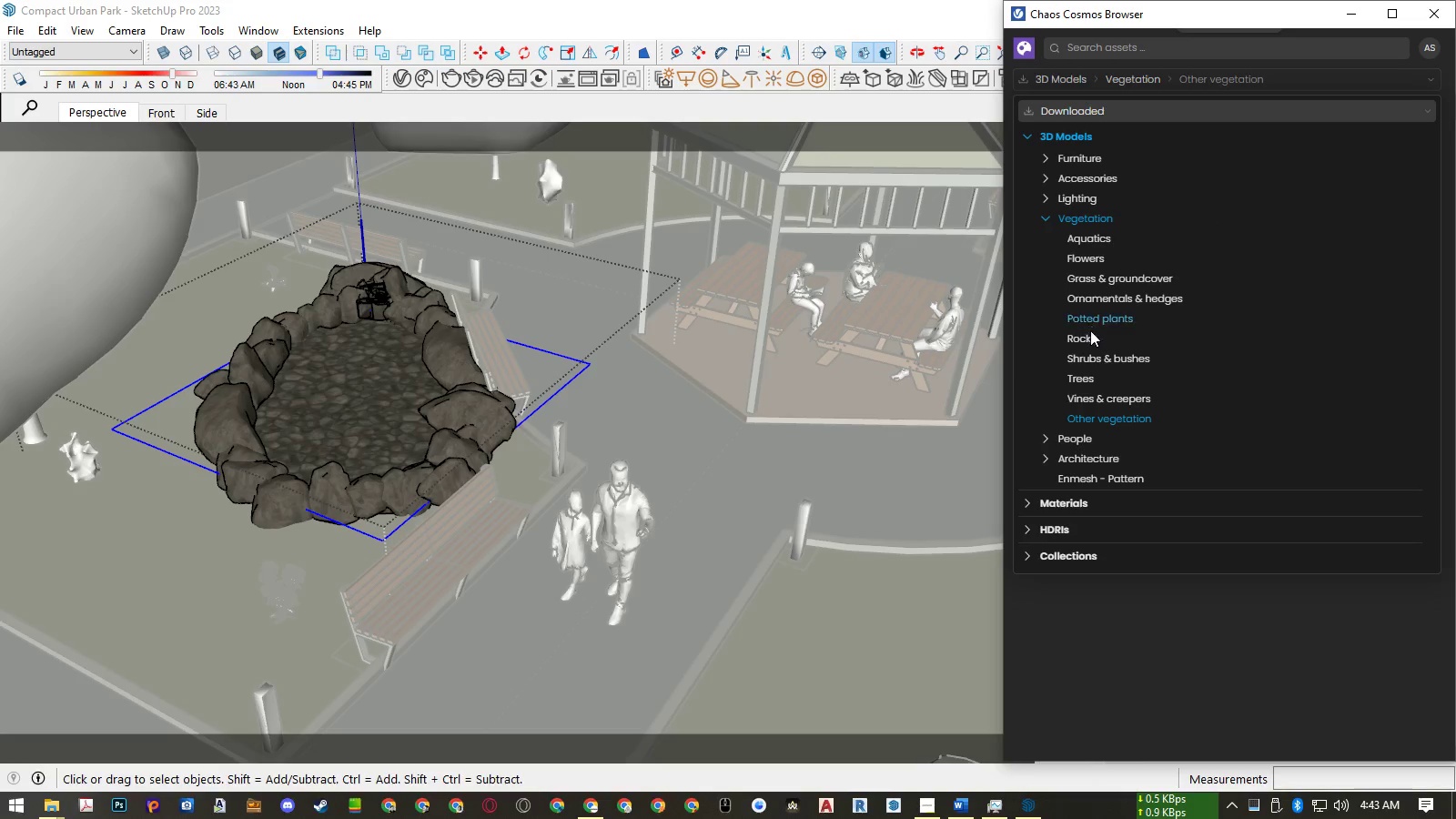 
left_click([1090, 339])
 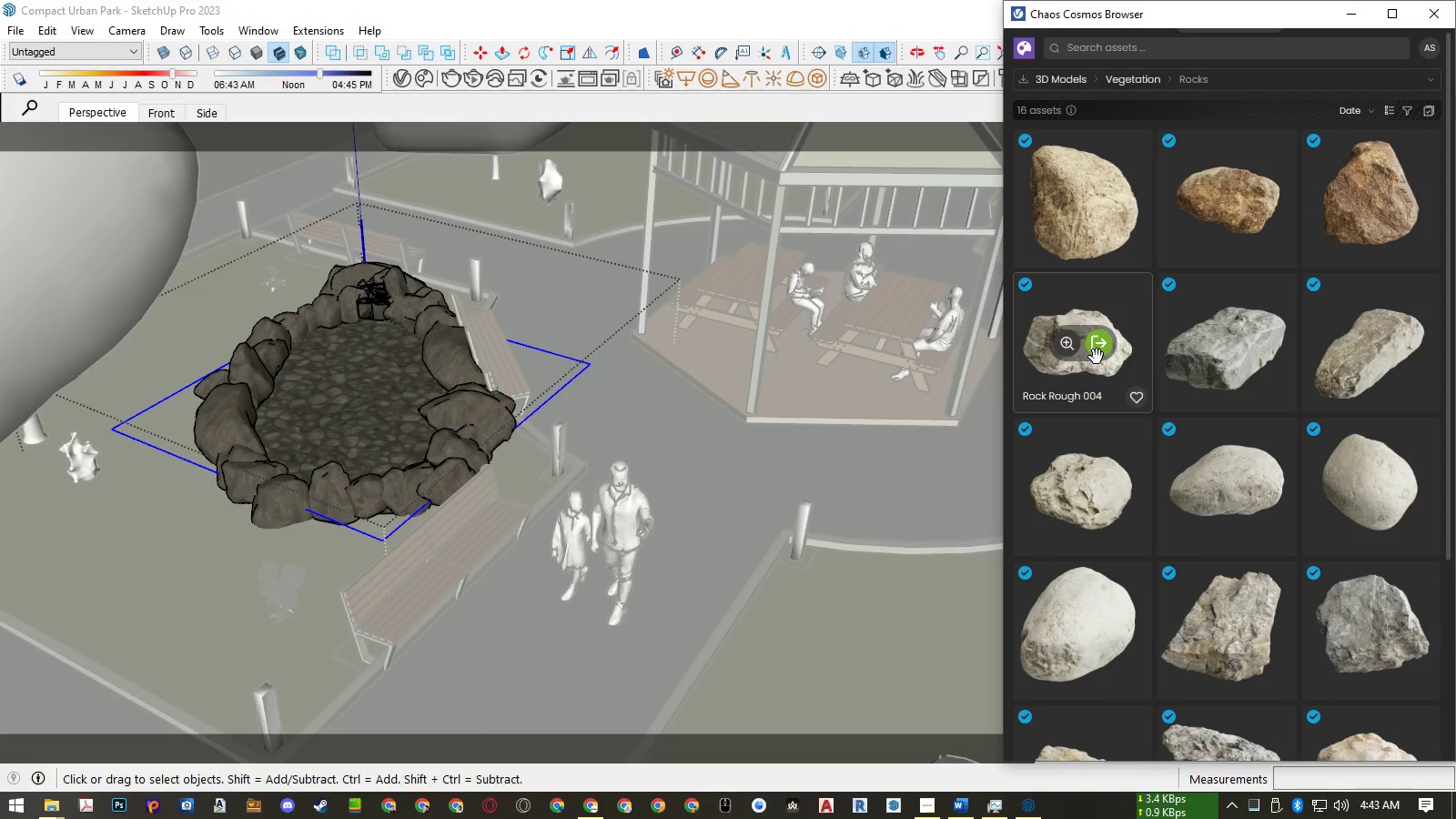 
mouse_move([1191, 447])
 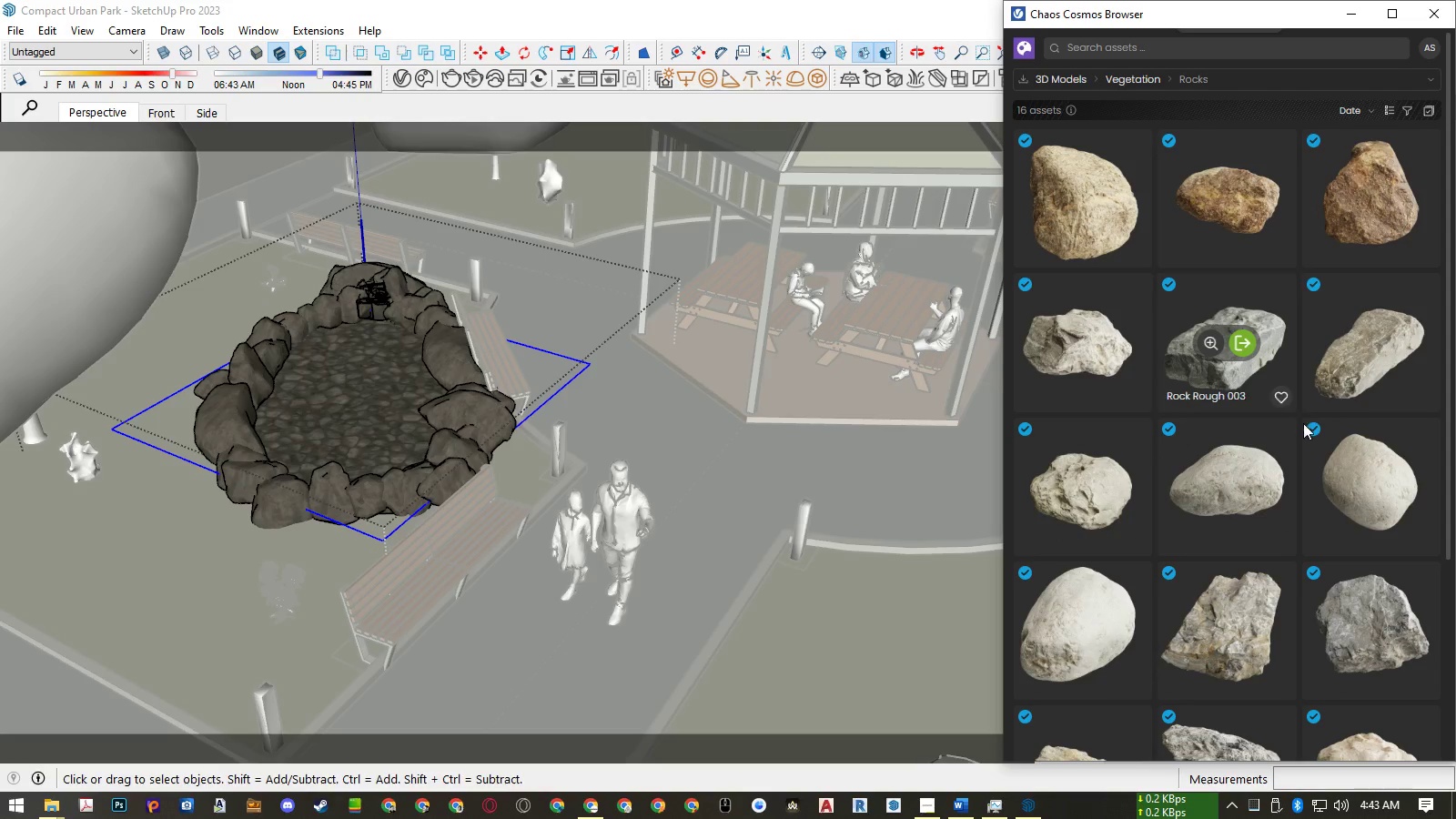 
mouse_move([1351, 488])
 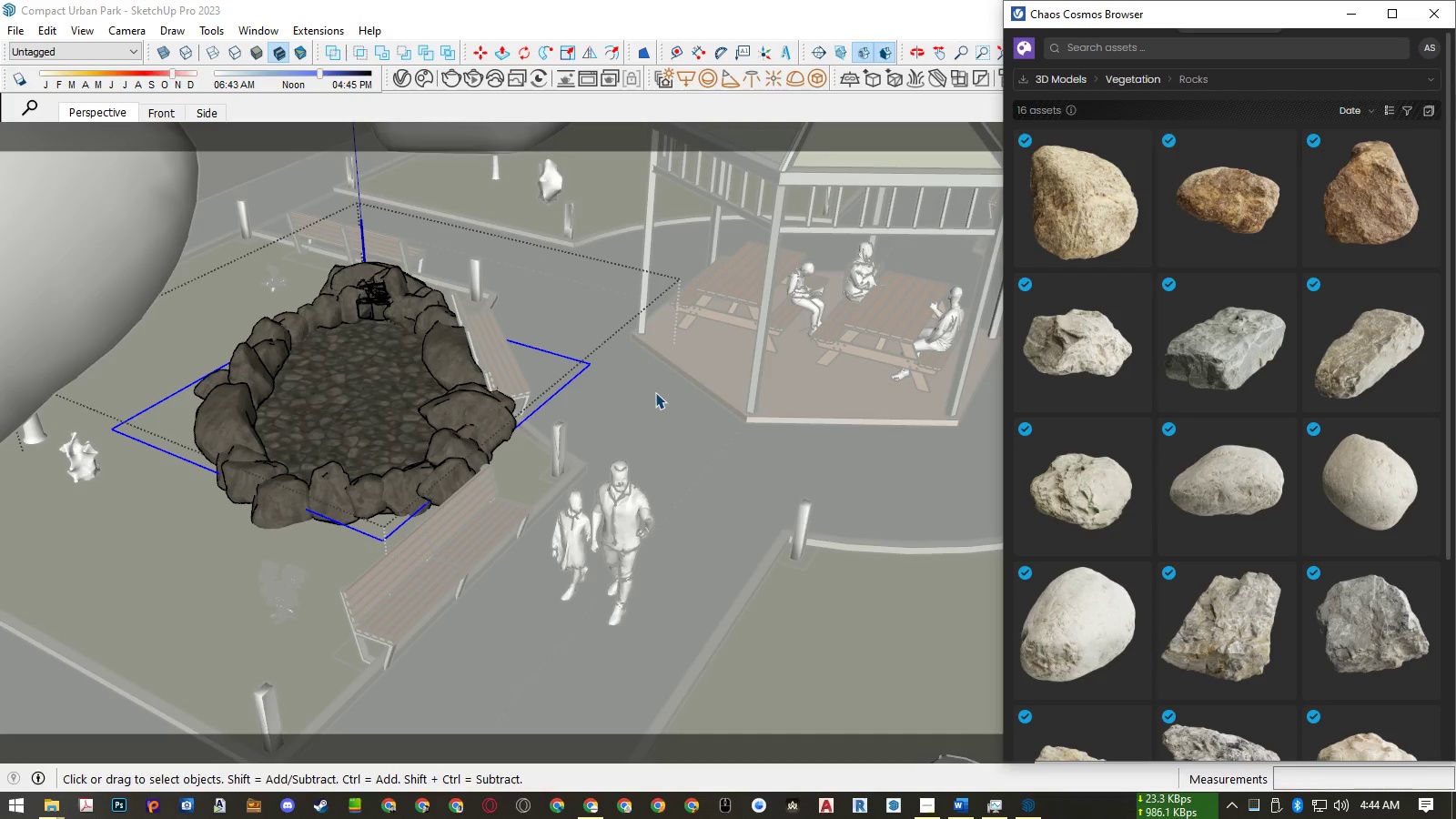 
wait(16.69)
 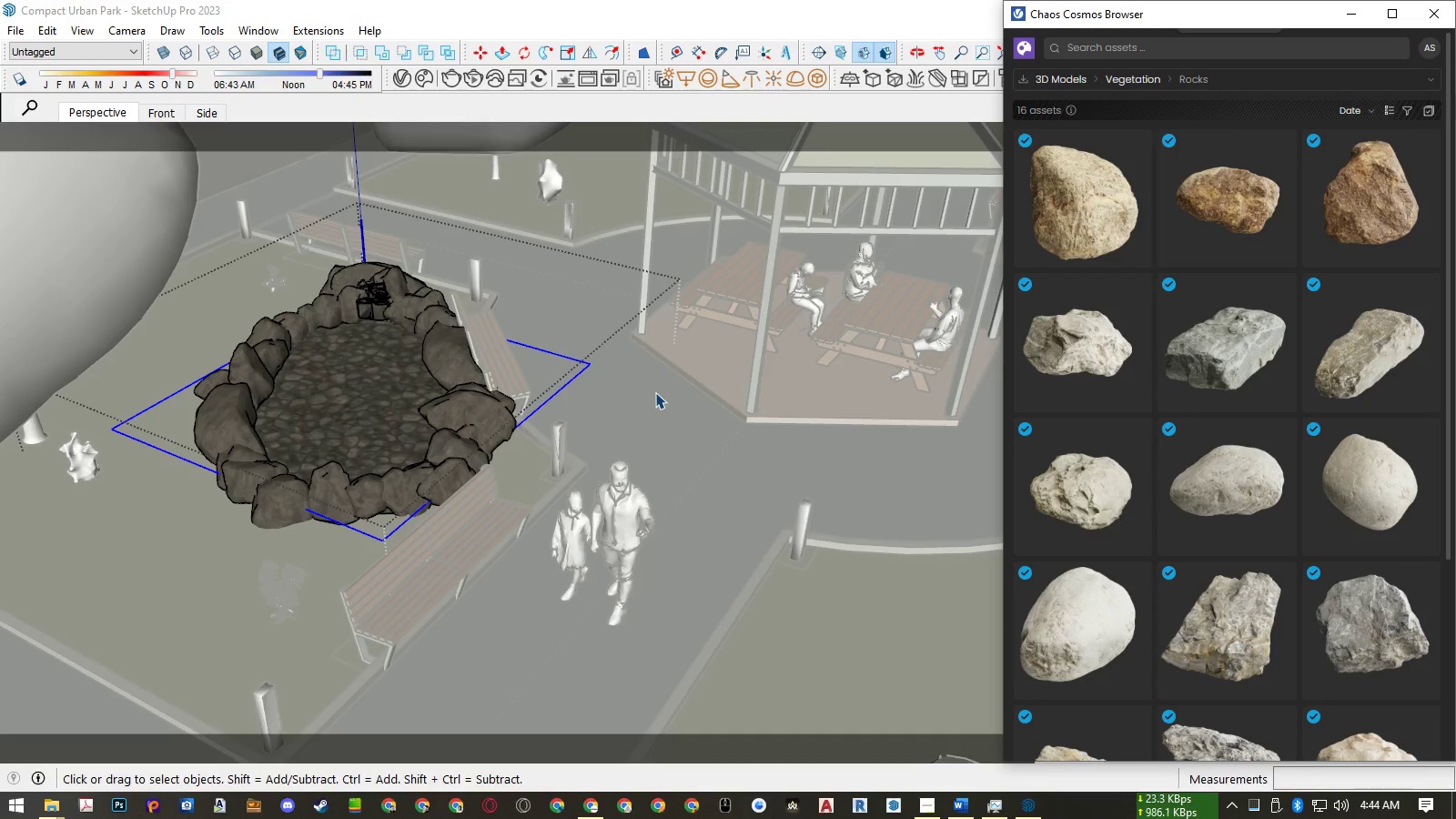 
left_click([404, 73])
 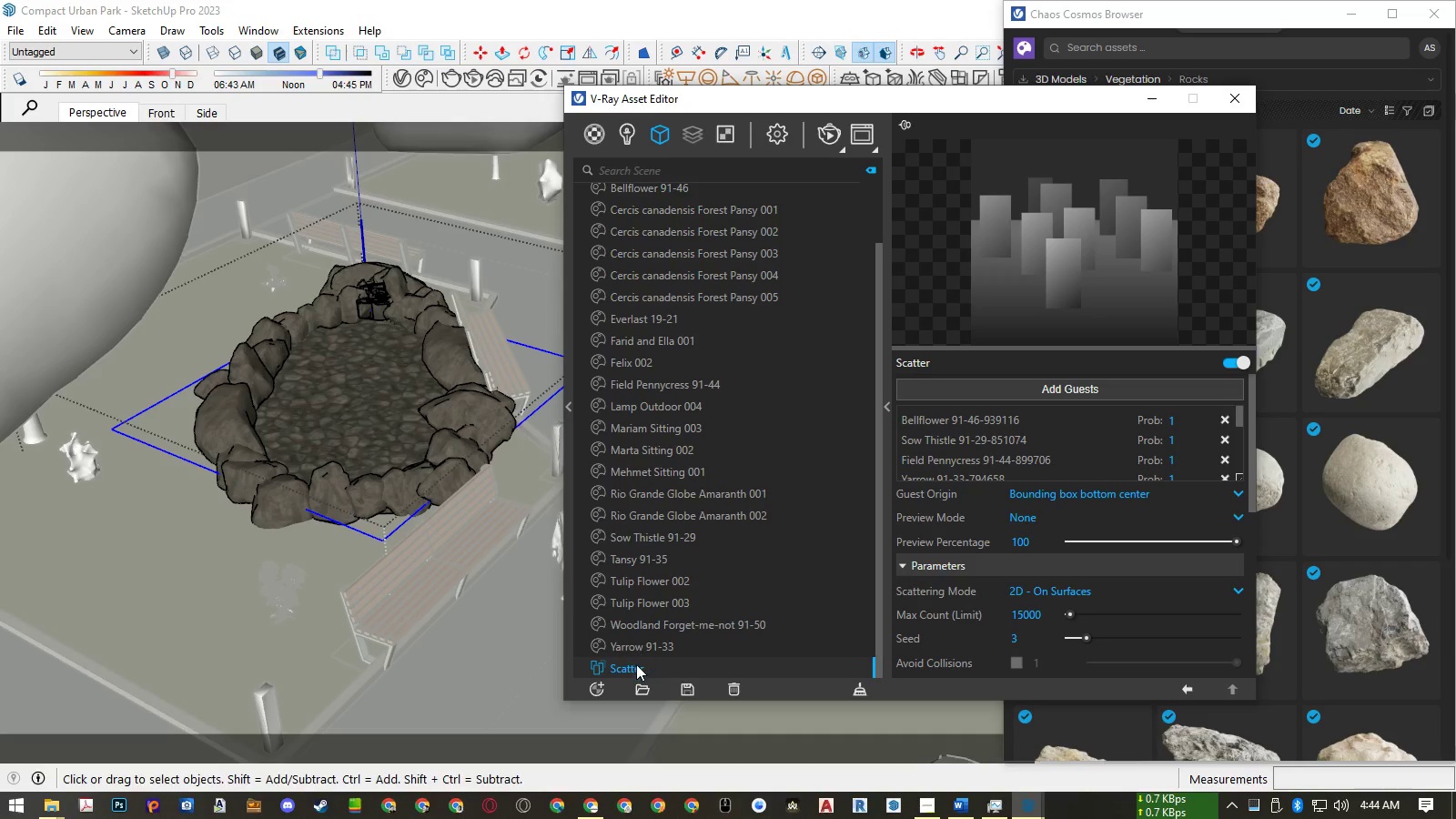 
double_click([635, 666])
 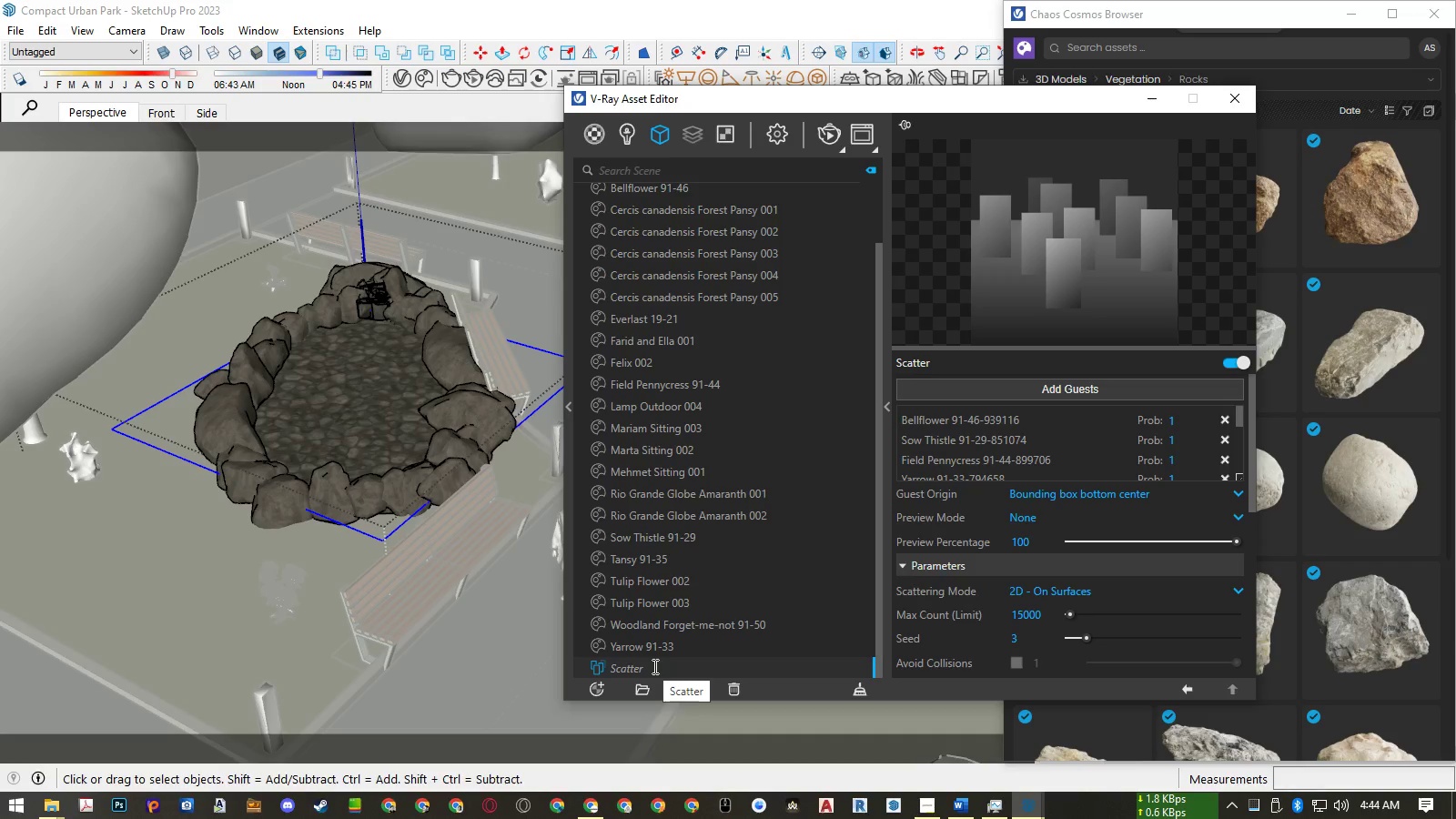 
key(Shift+Minus)
 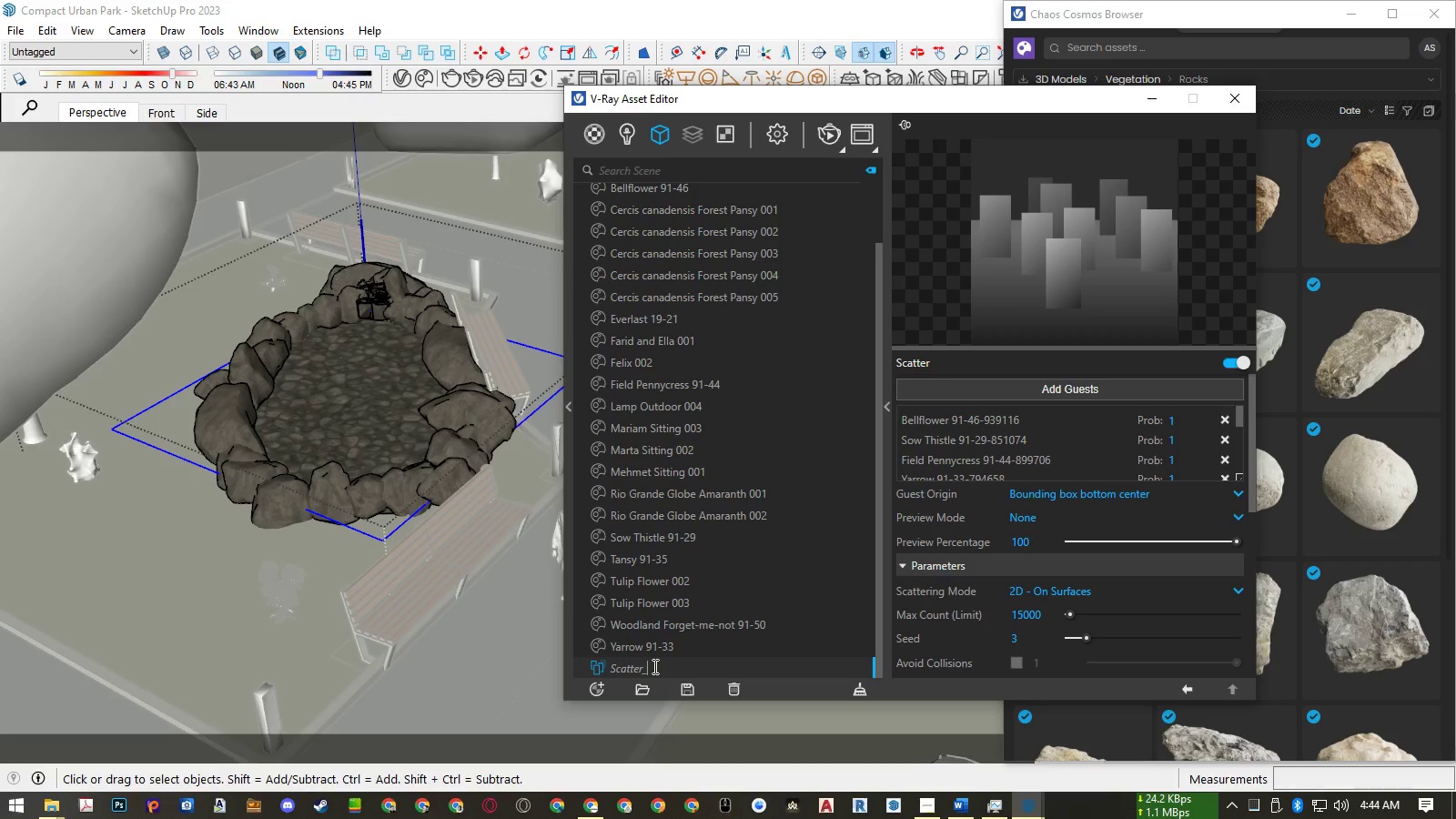 
type(Ground_Plants)
 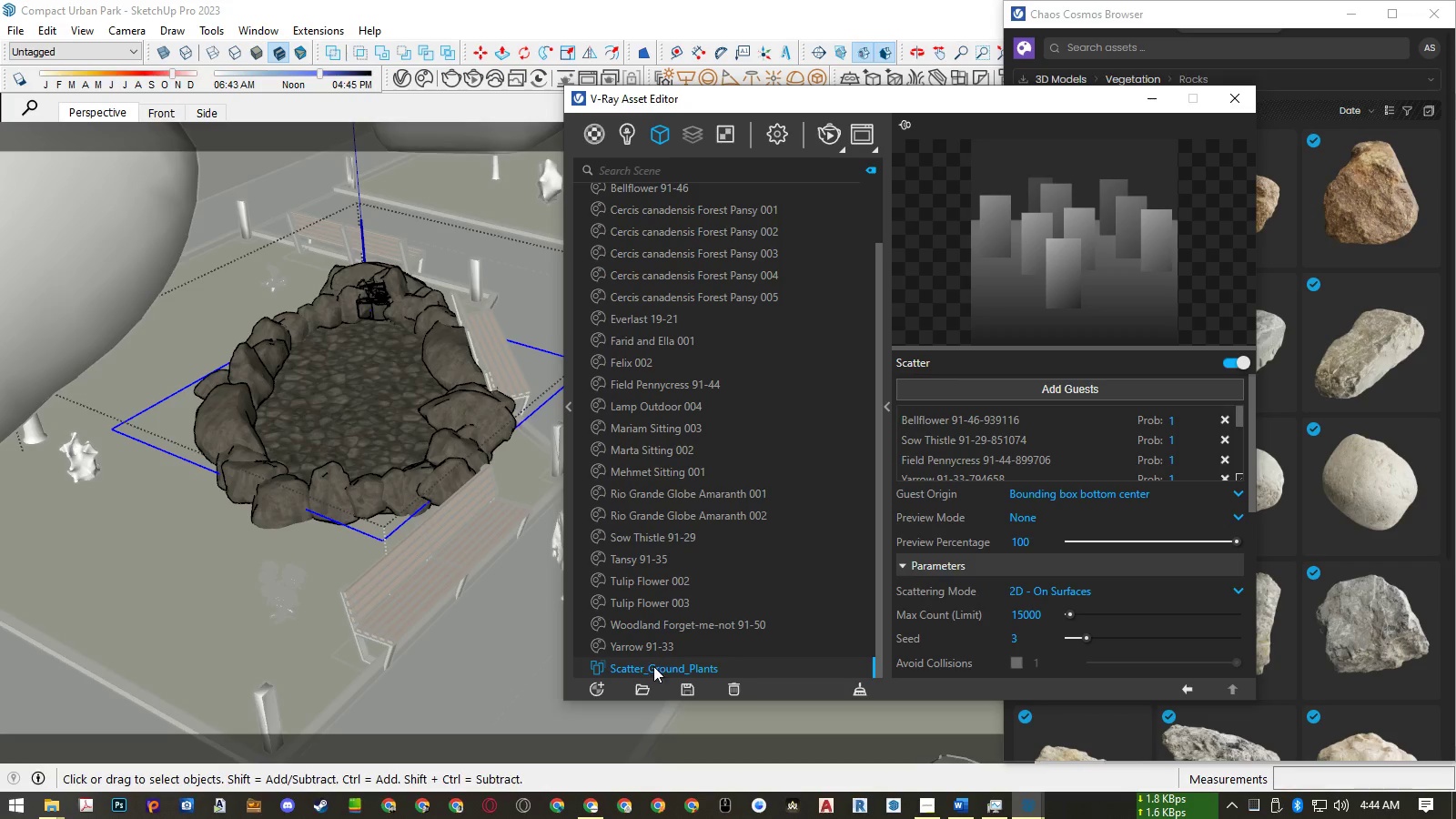 
 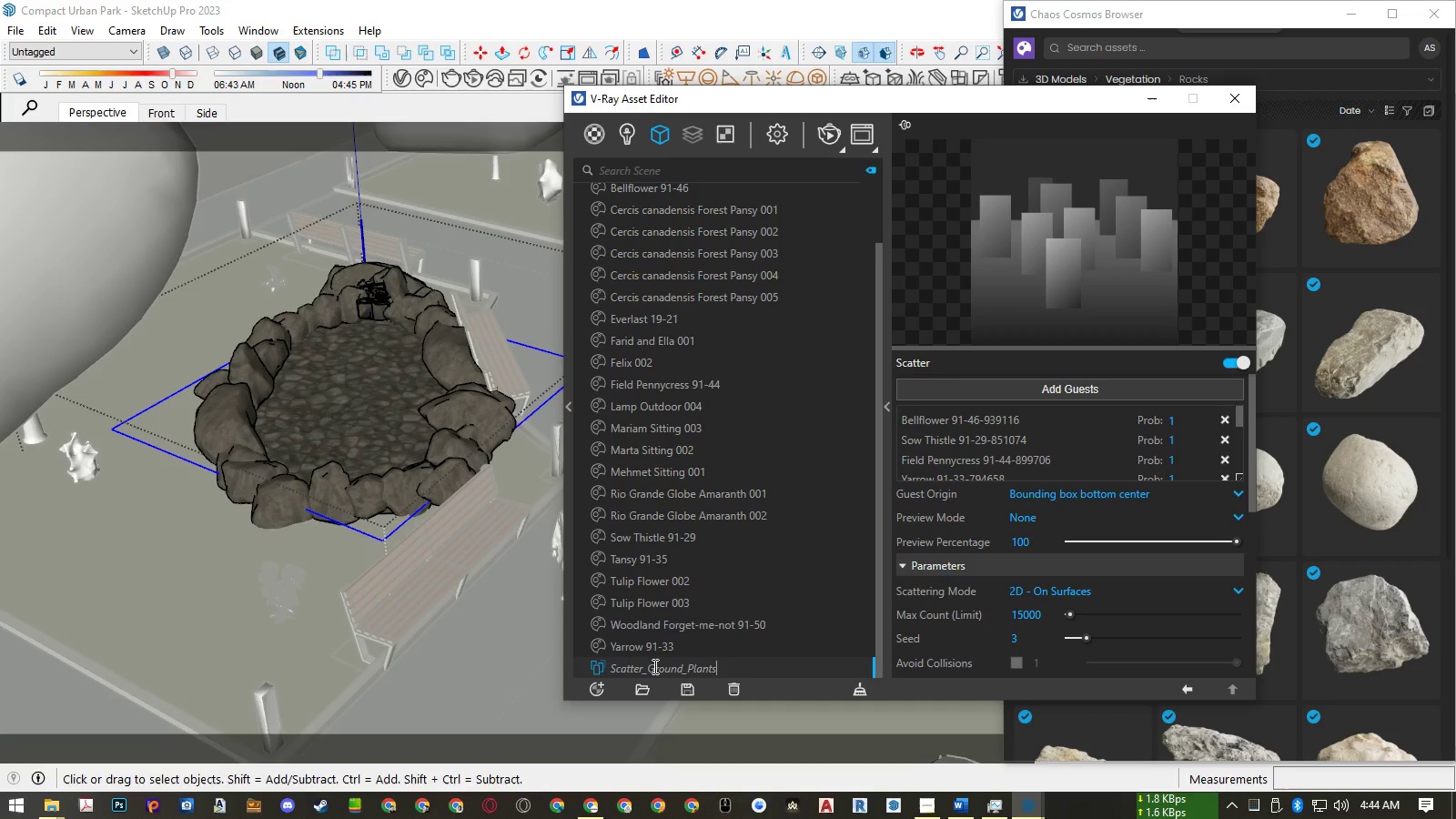 
key(Enter)
 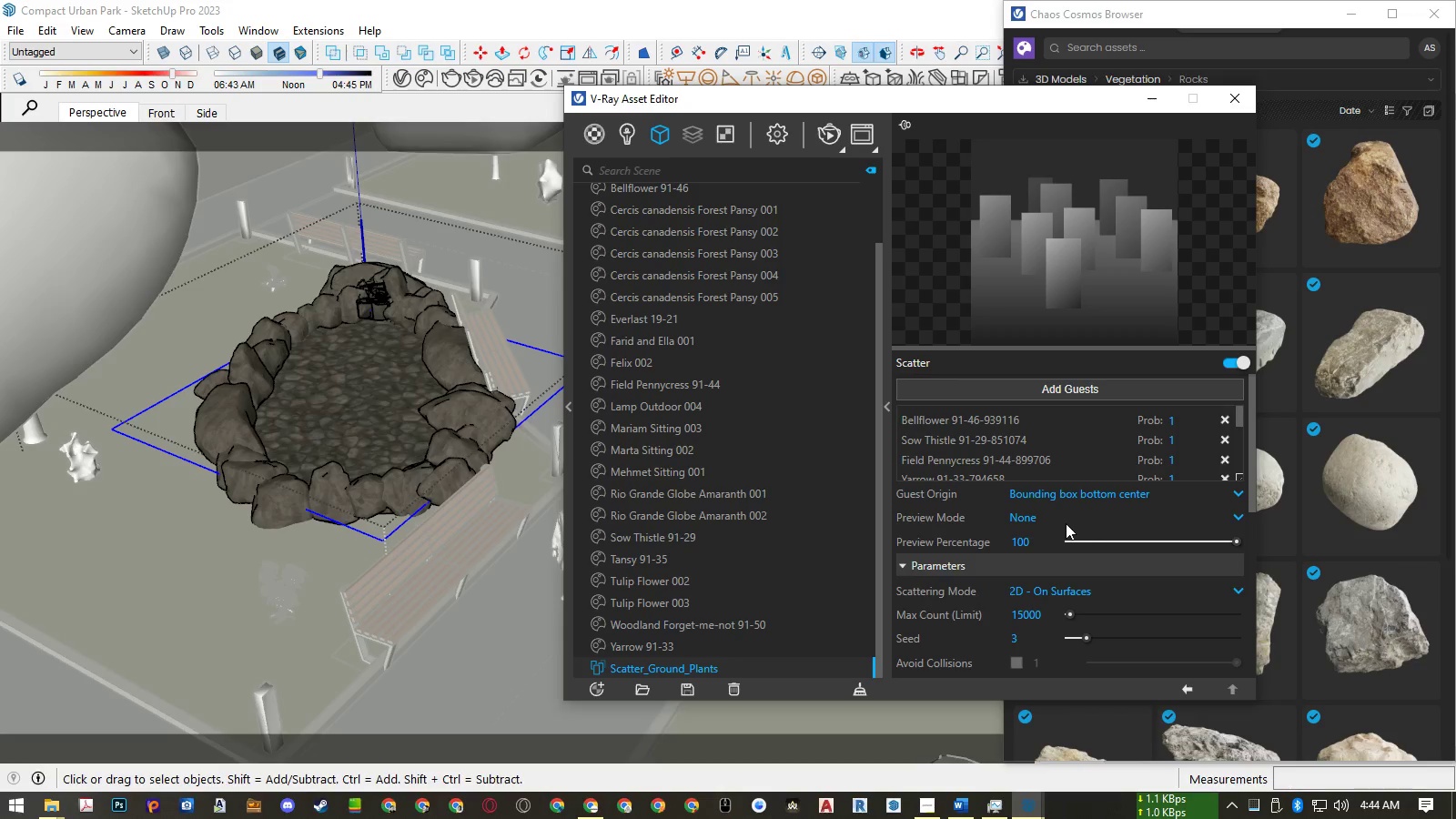 
left_click([1066, 513])
 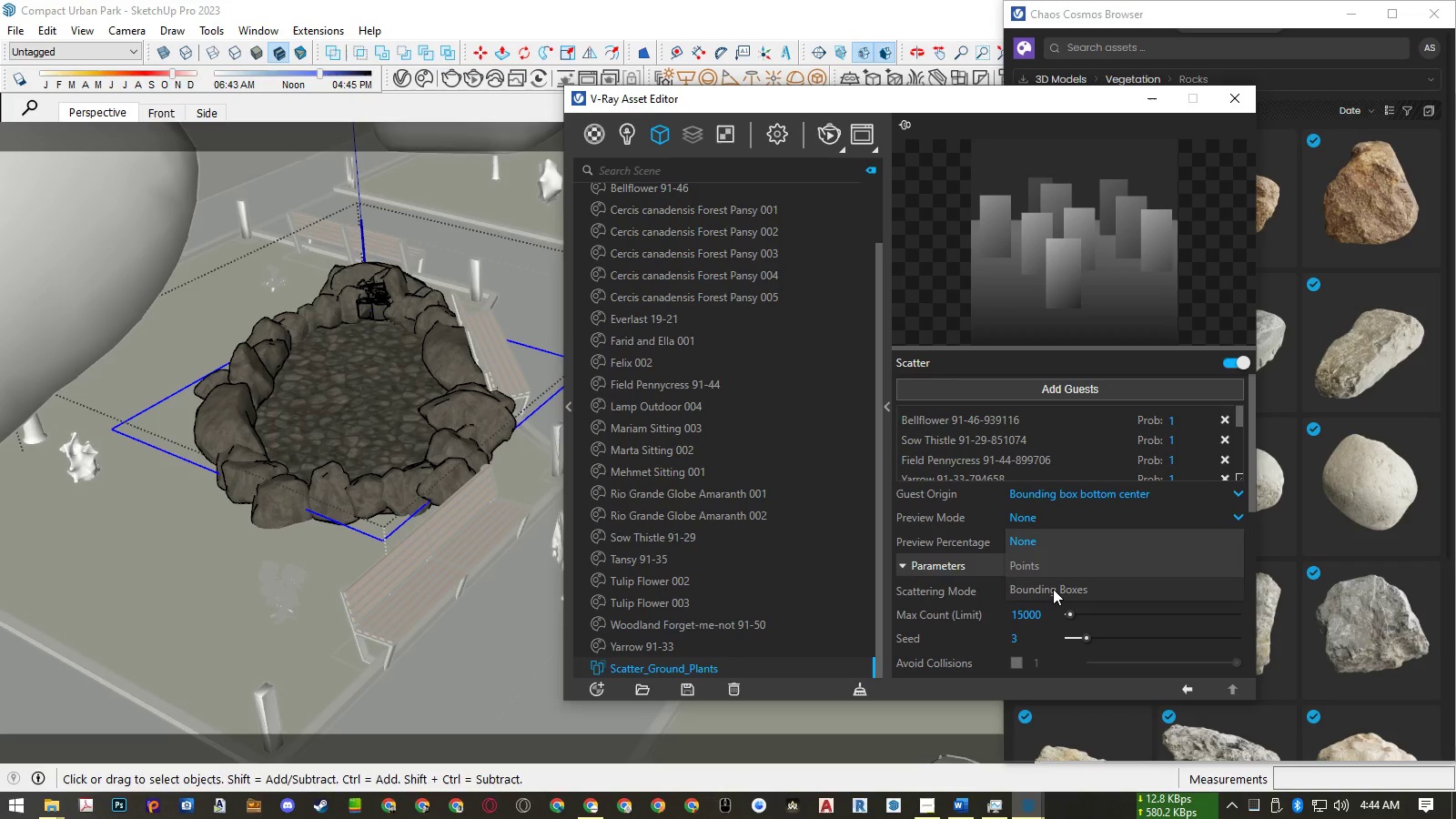 
left_click([1053, 589])
 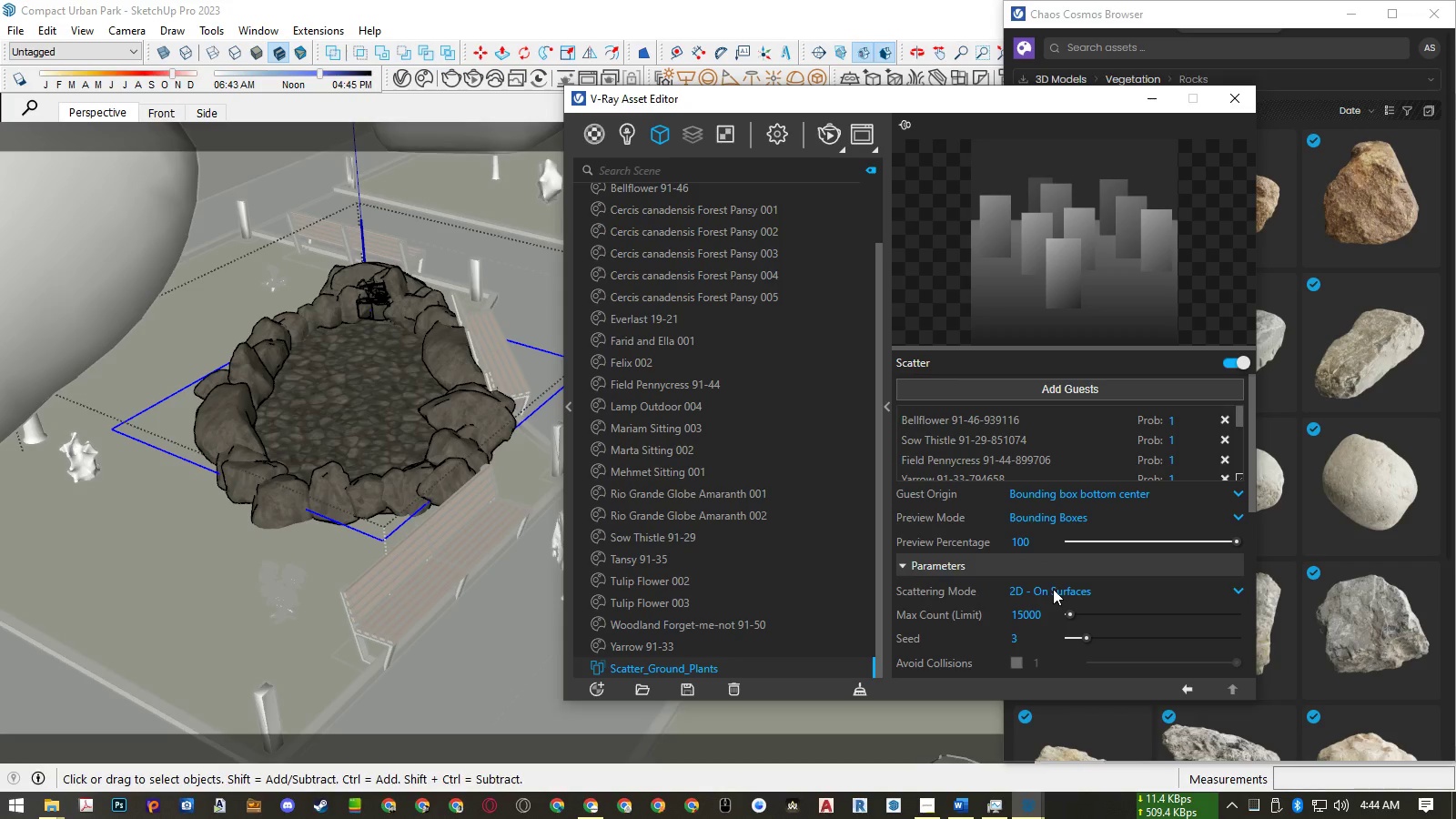 
wait(6.26)
 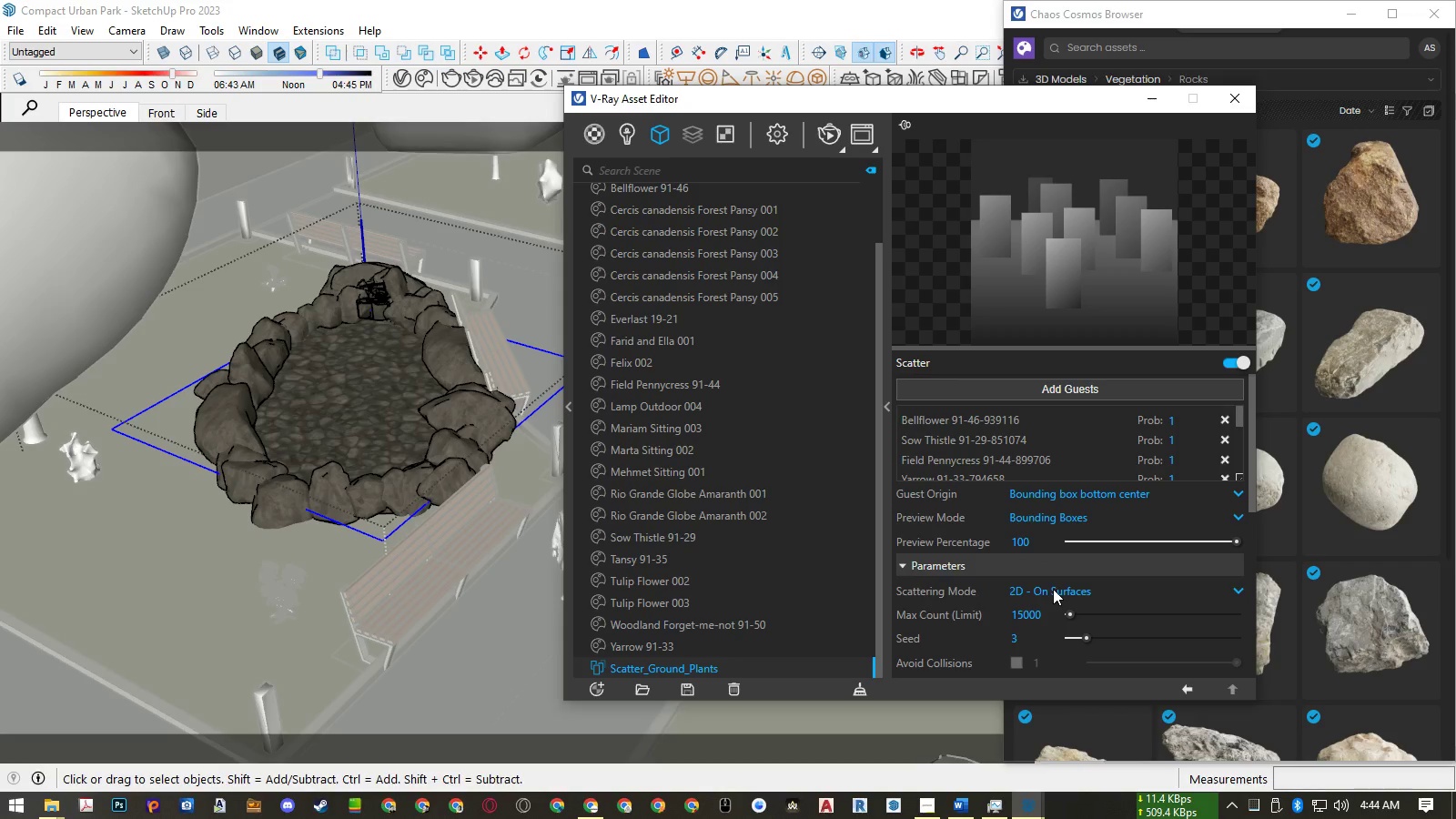 
mouse_move([725, 508])
 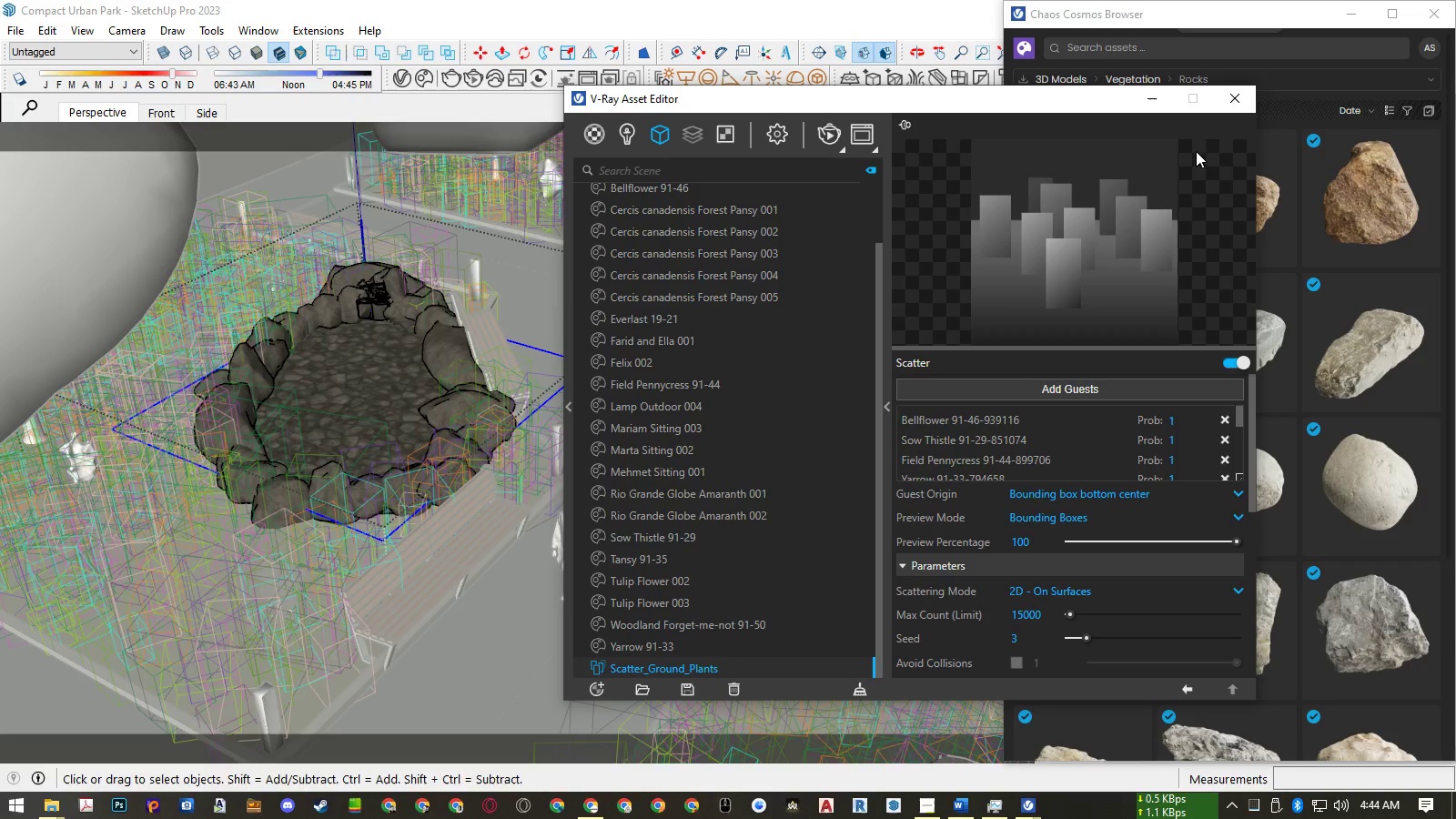 
left_click([1235, 99])
 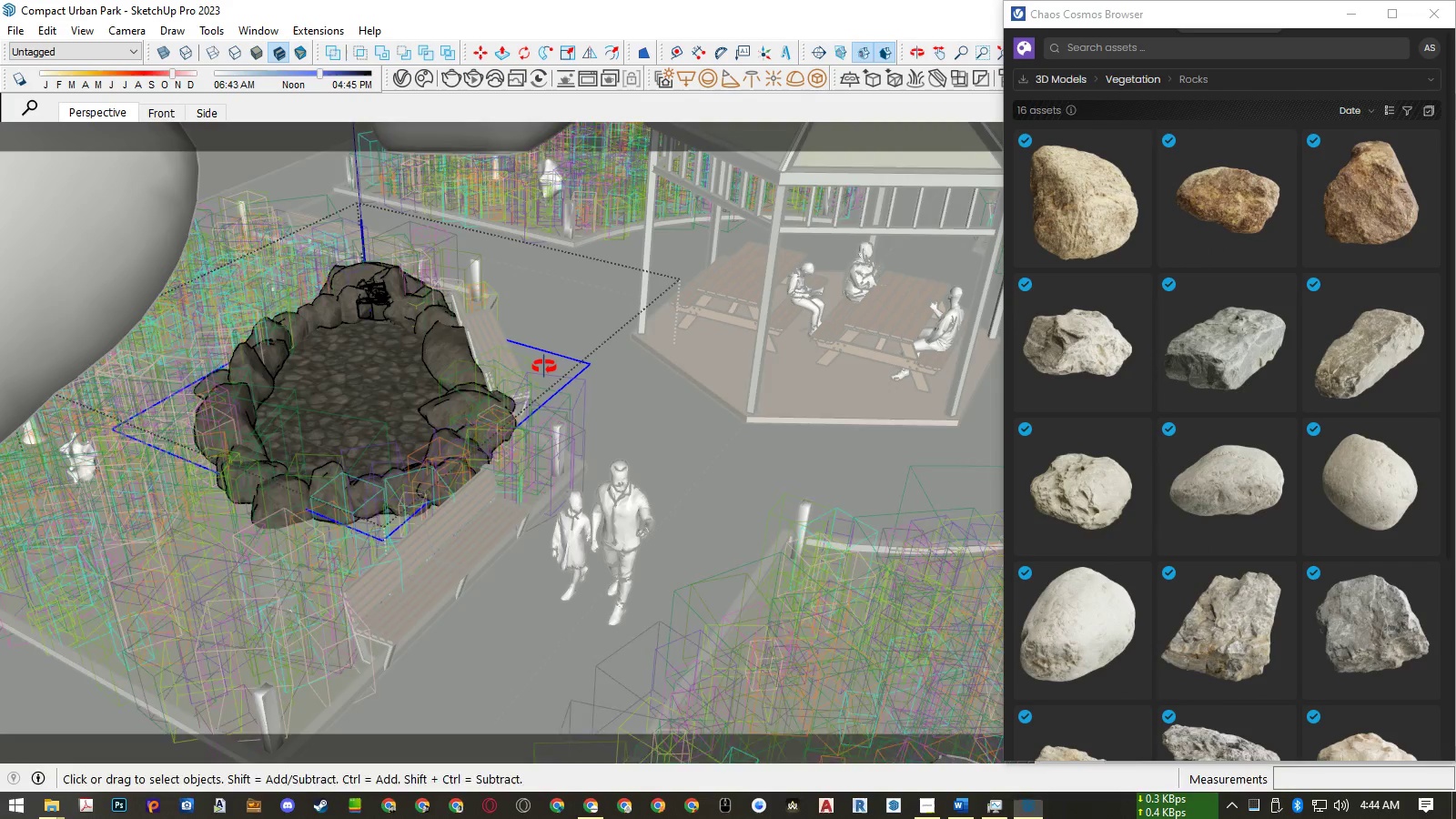 
scroll: coordinate [581, 393], scroll_direction: up, amount: 1.0
 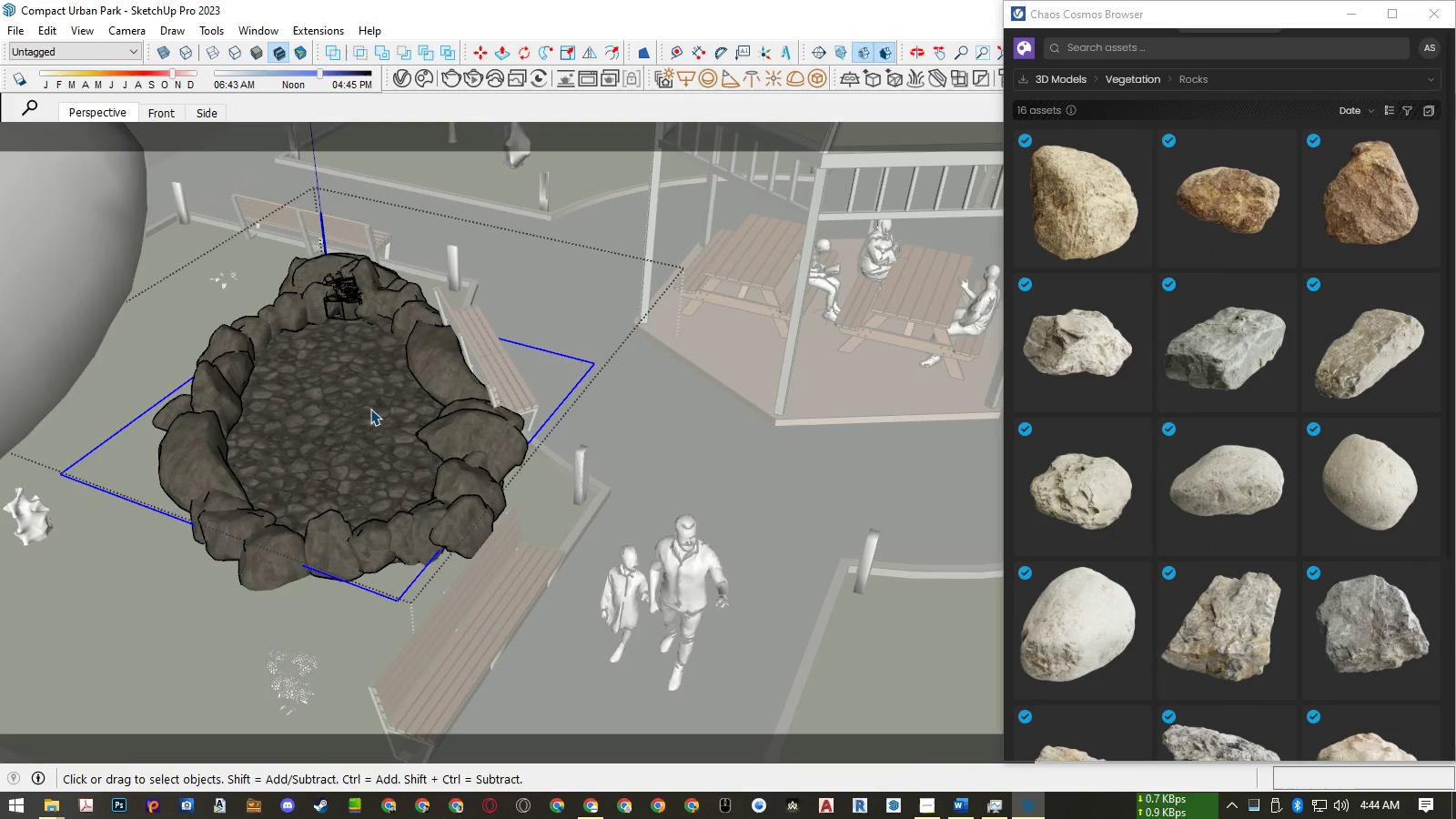 
left_click([370, 409])
 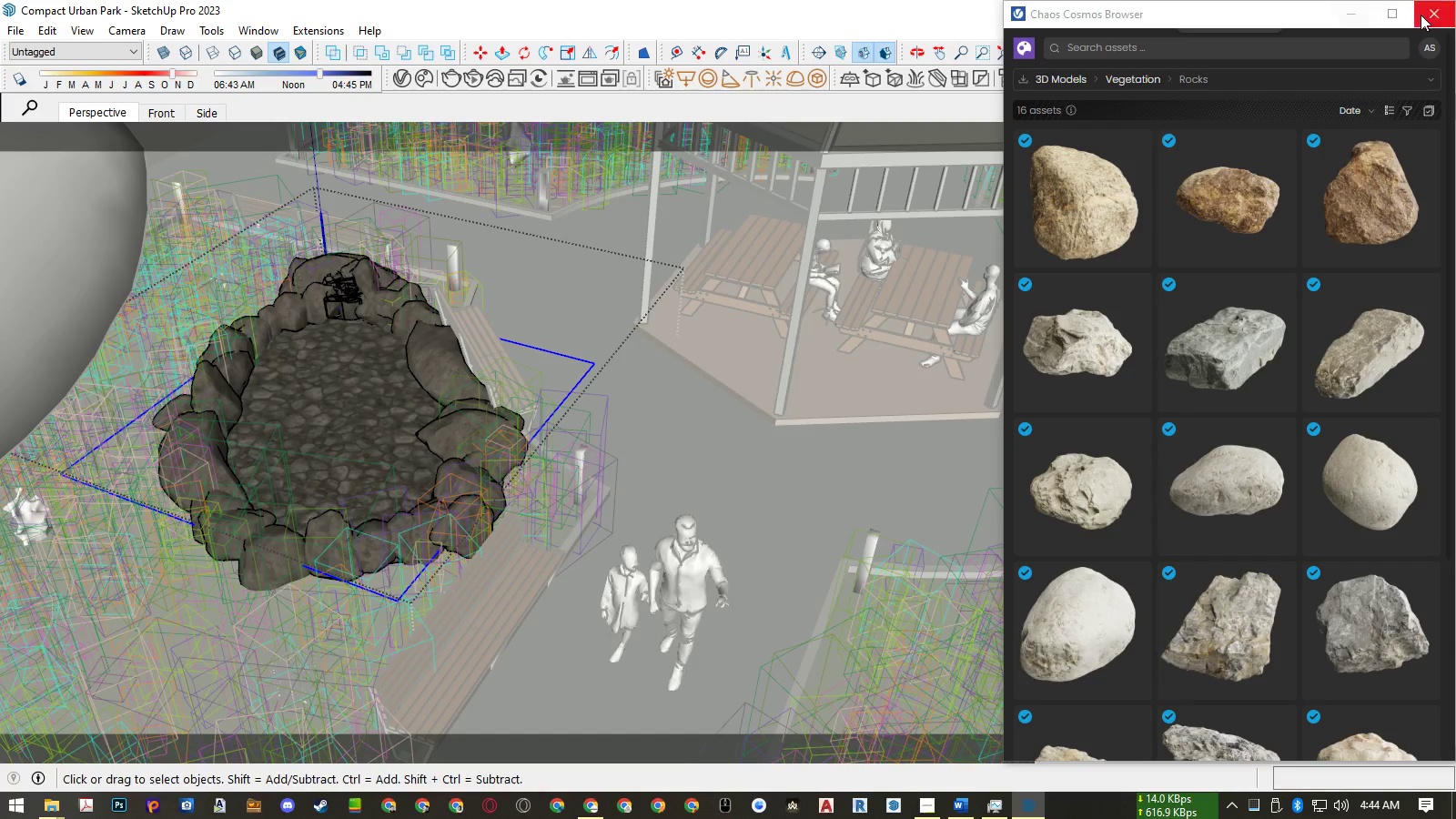 
wait(5.59)
 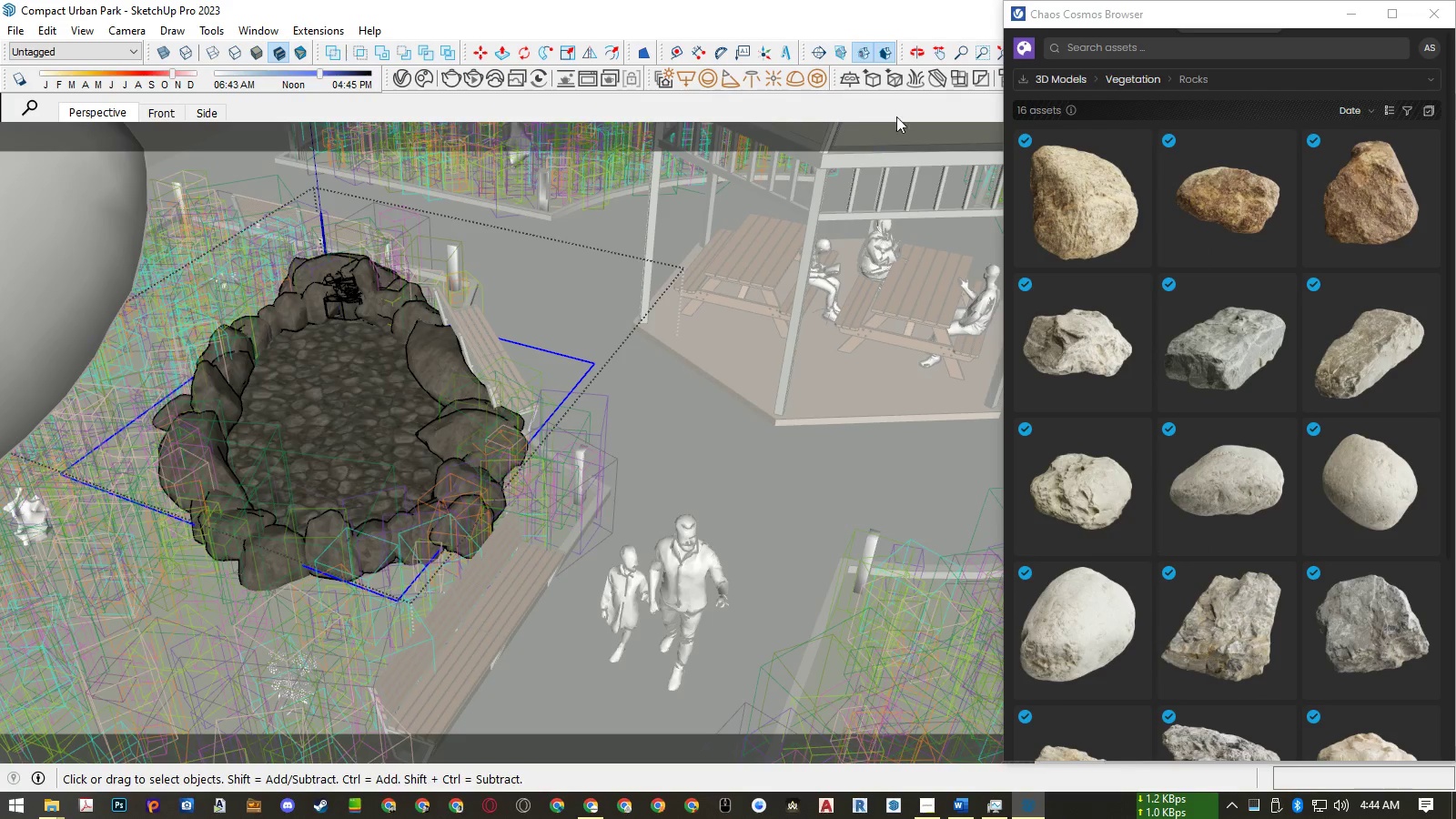 
left_click([1433, 10])
 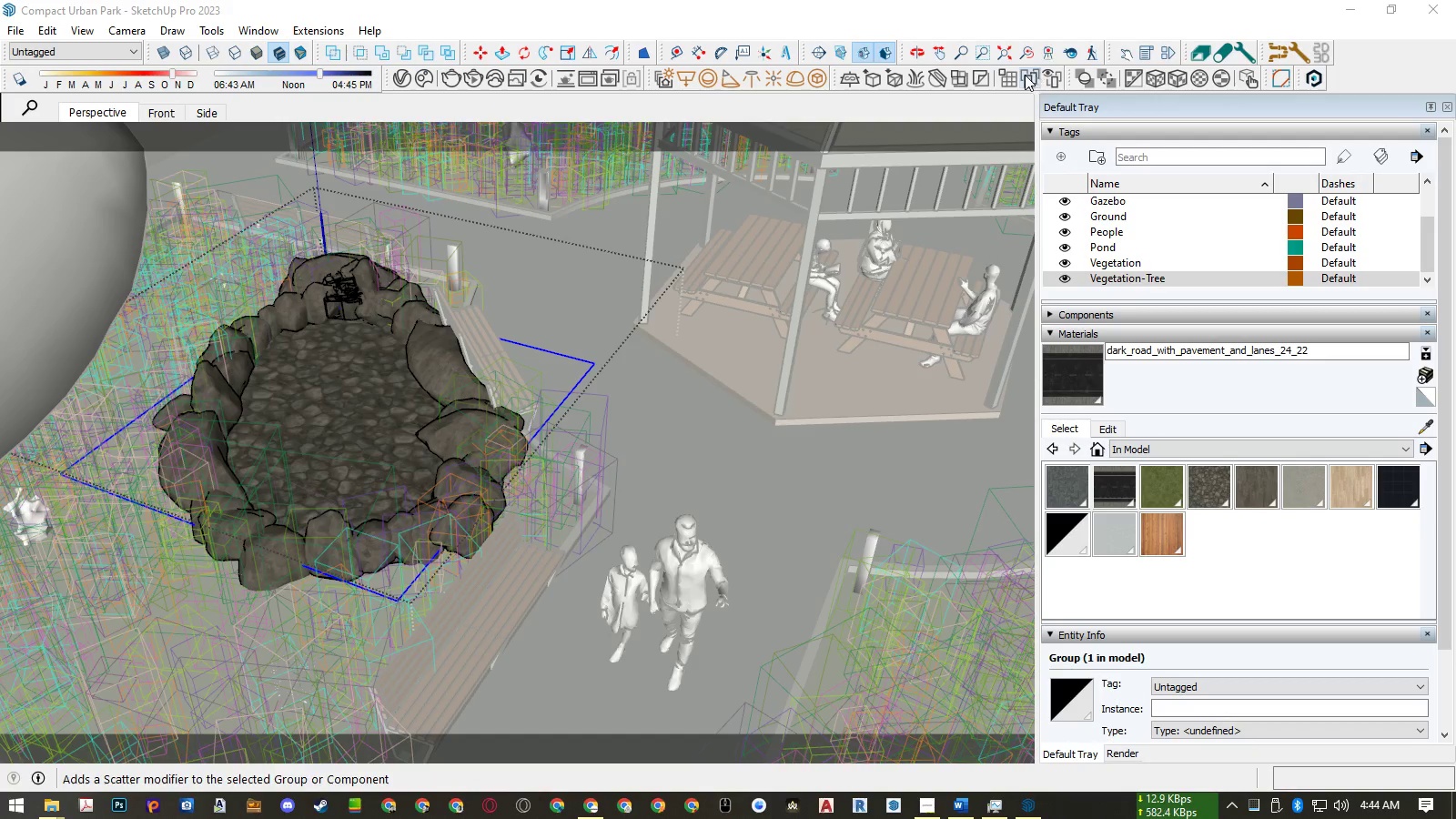 
left_click([1025, 75])
 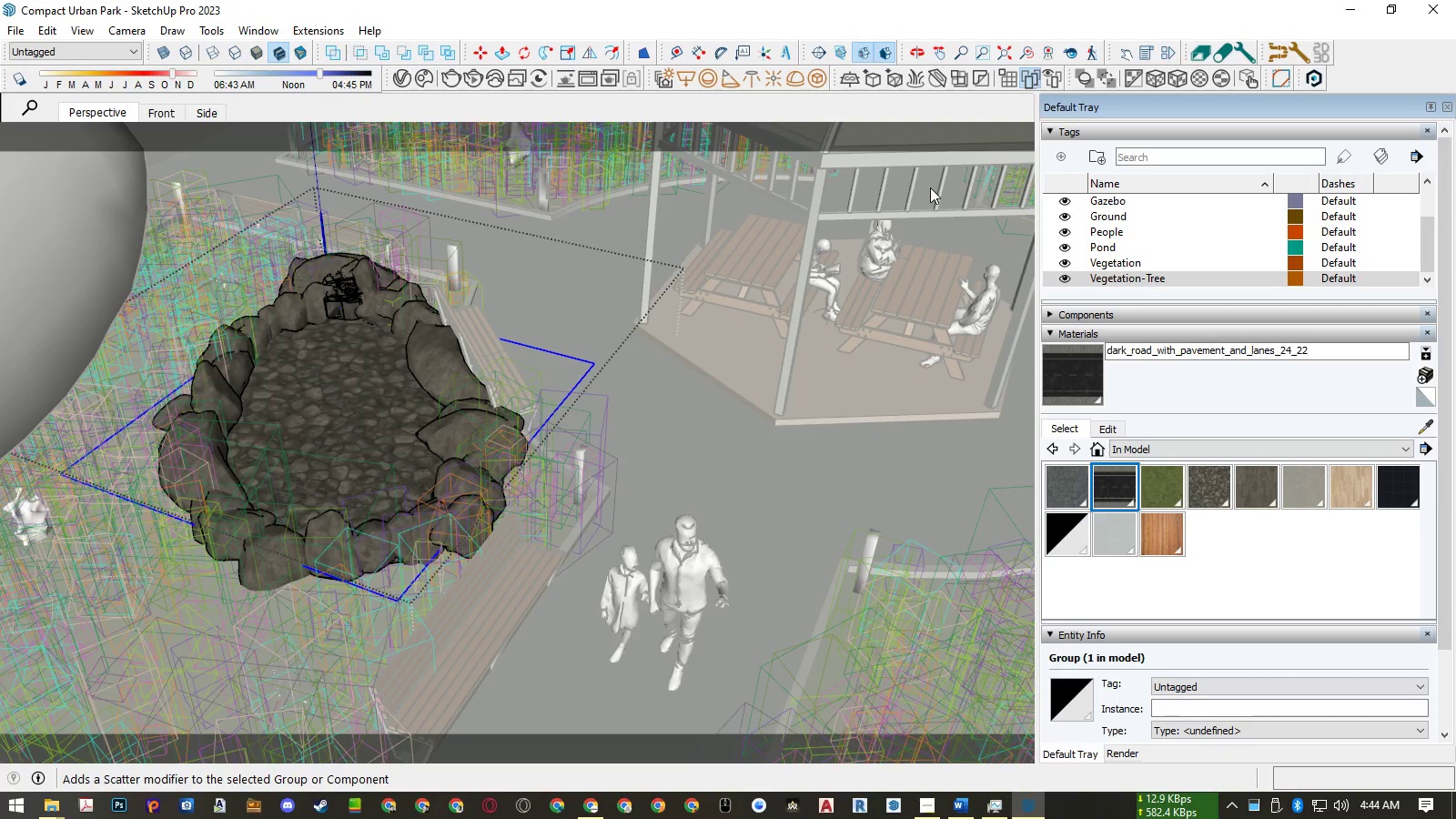 
wait(9.08)
 